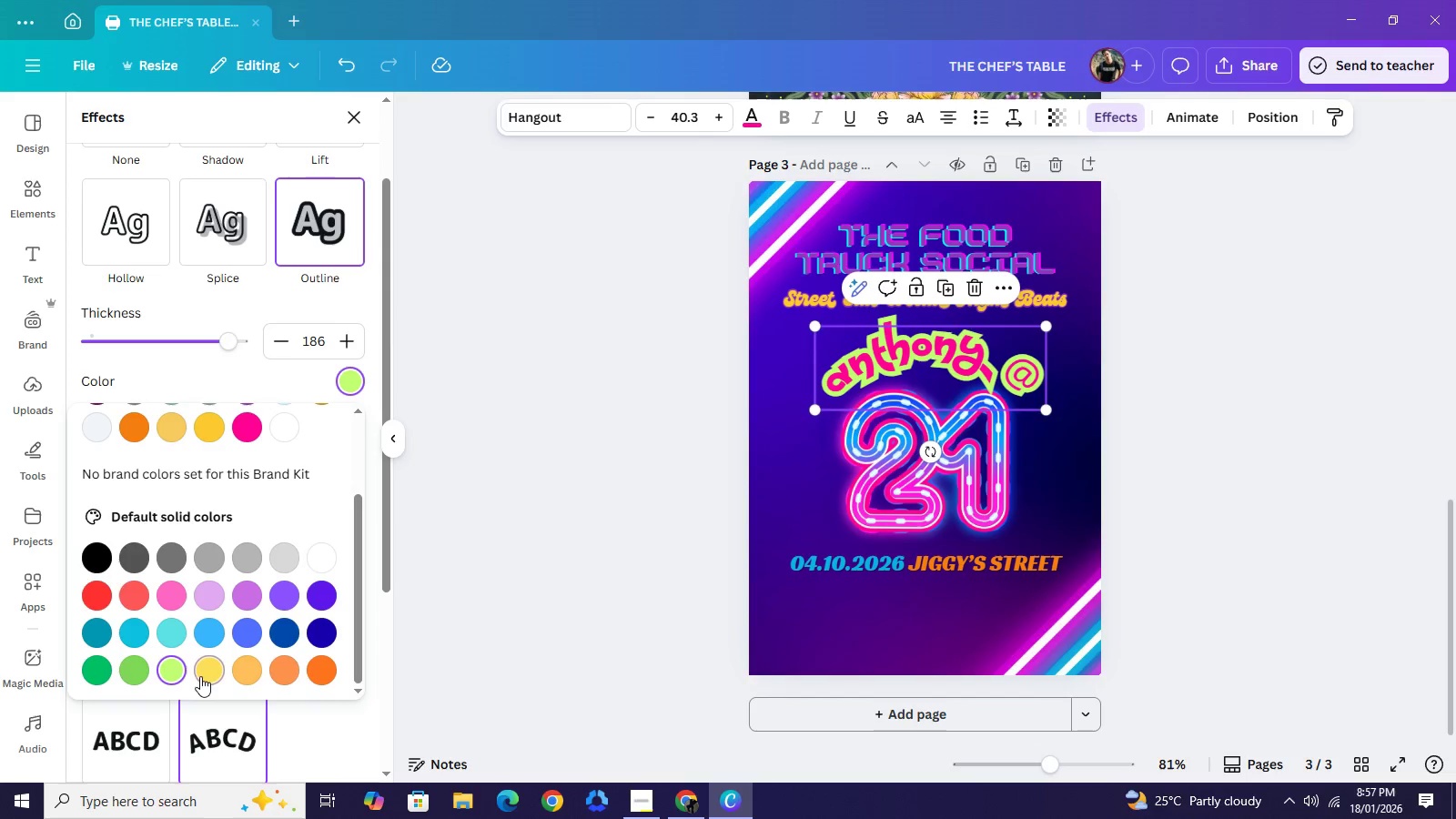 
left_click([200, 676])
 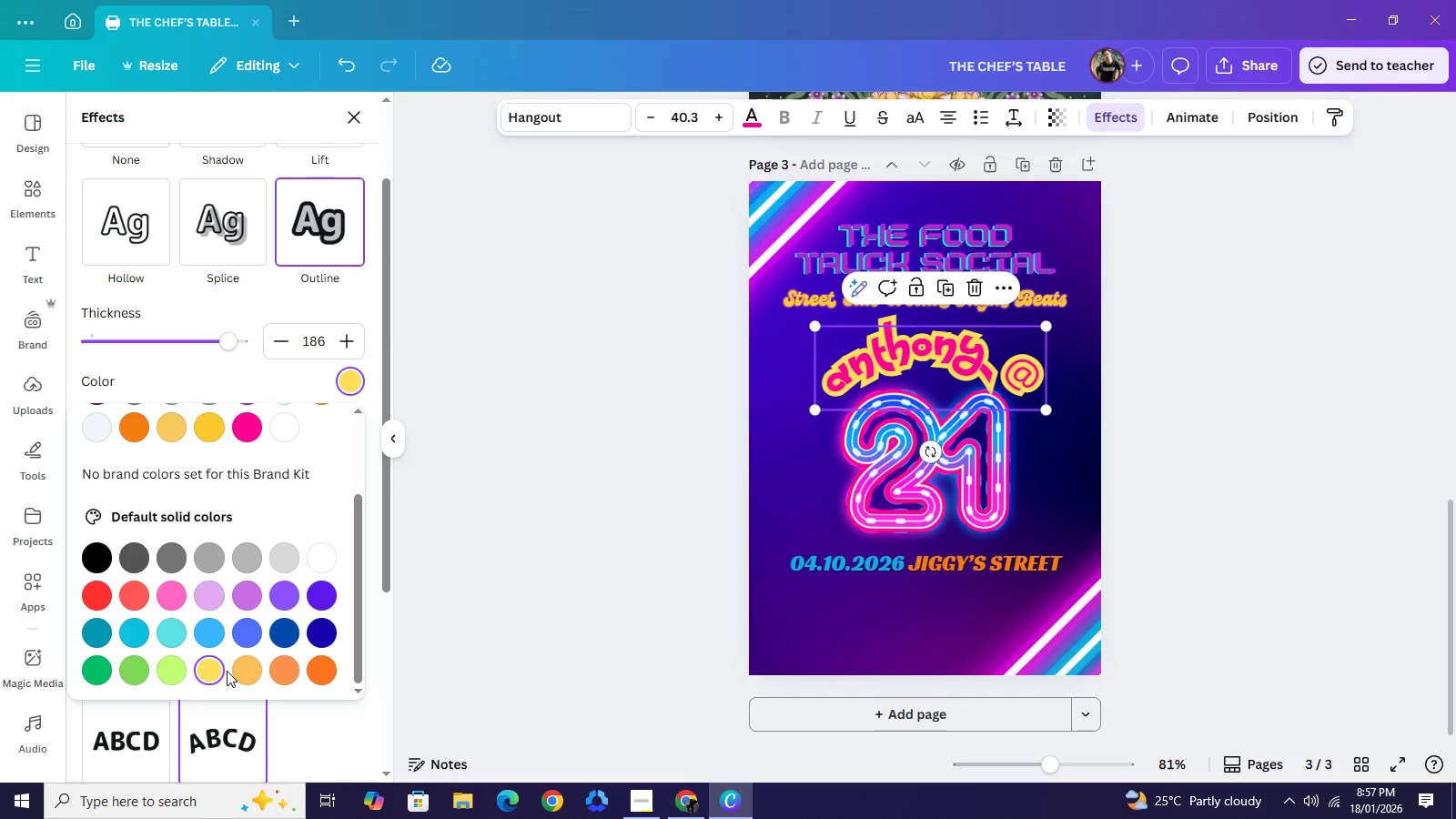 
mouse_move([247, 667])
 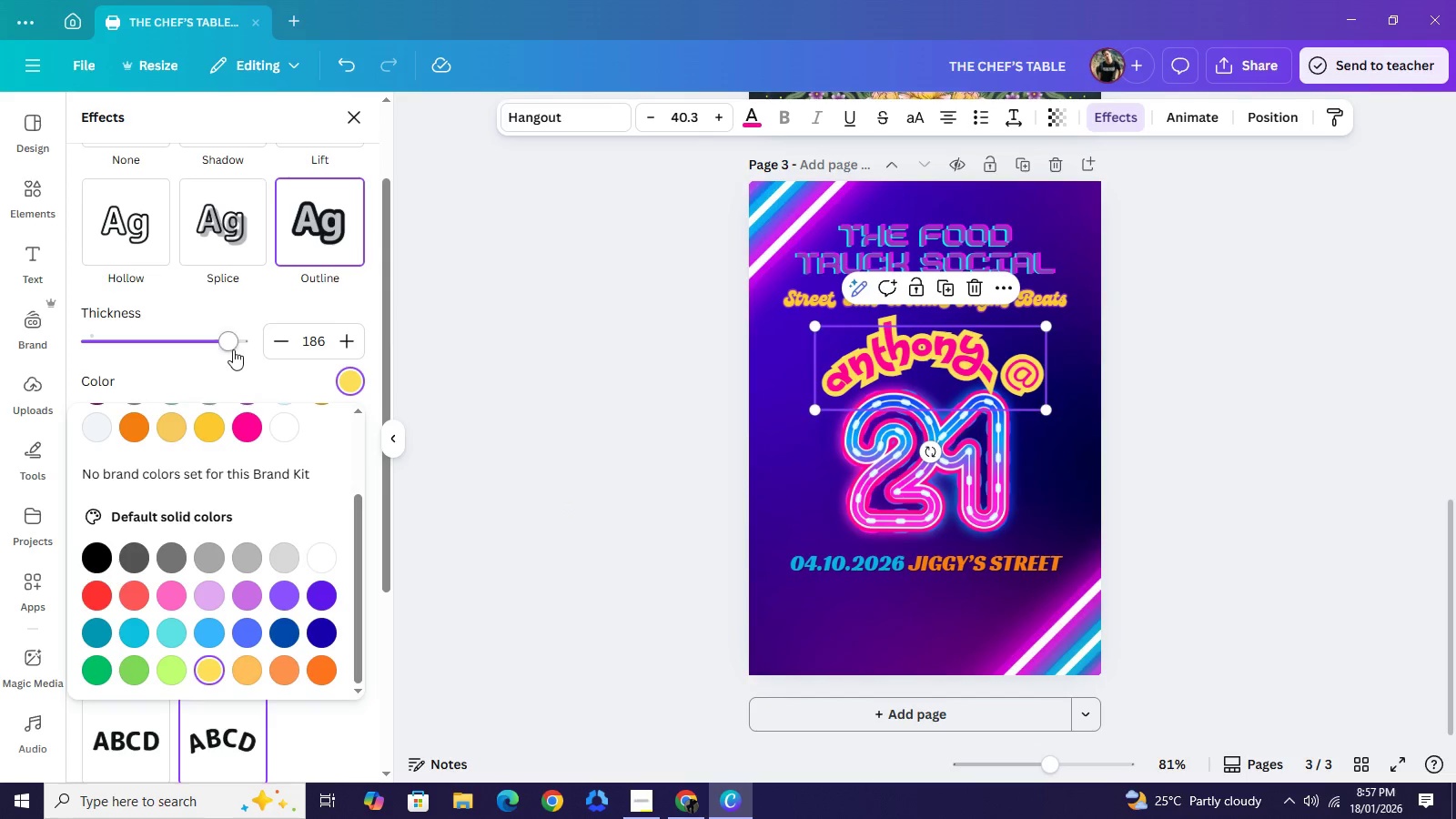 
left_click_drag(start_coordinate=[229, 347], to_coordinate=[241, 351])
 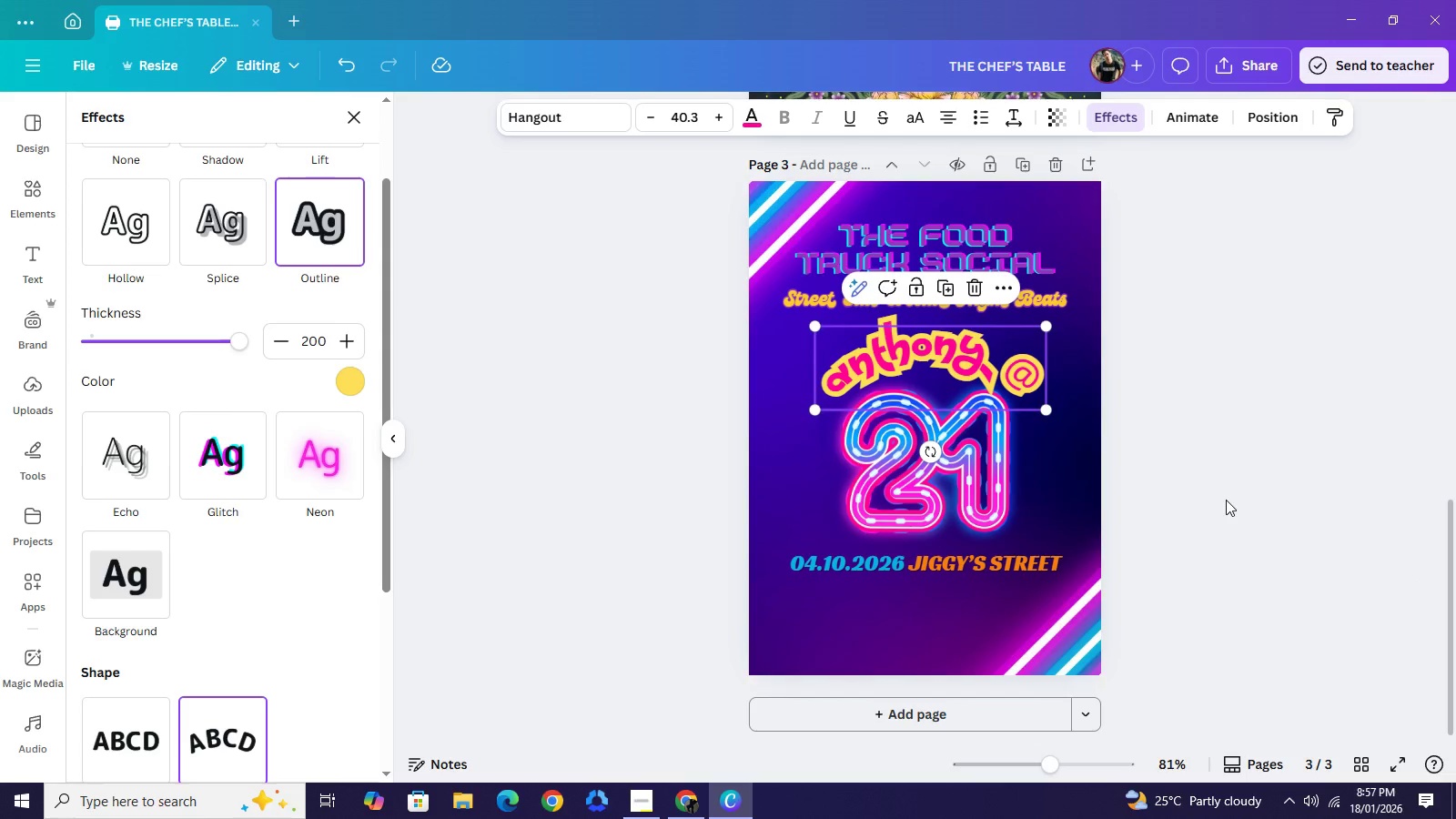 
left_click([1226, 500])
 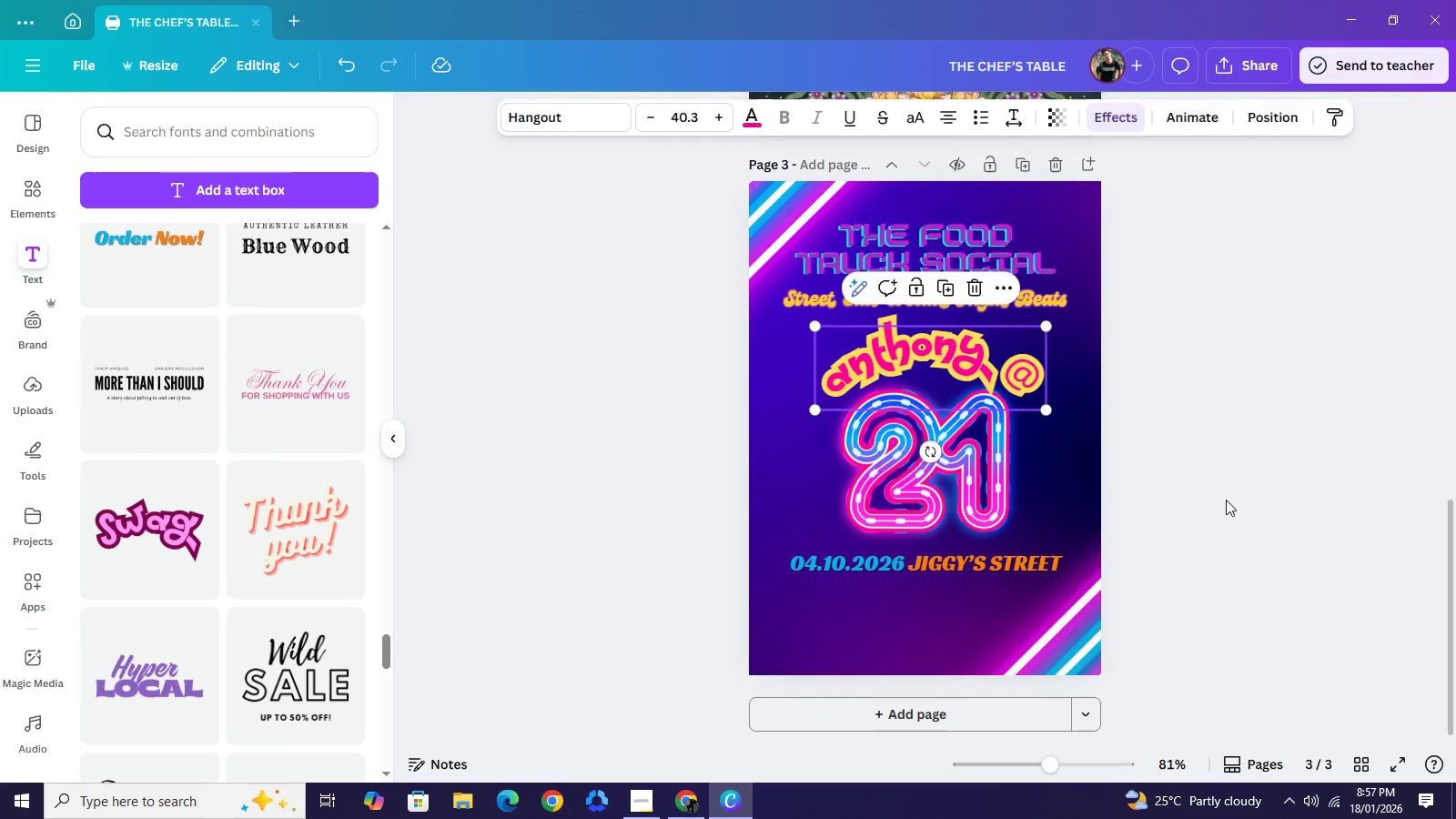 
left_click([1226, 500])
 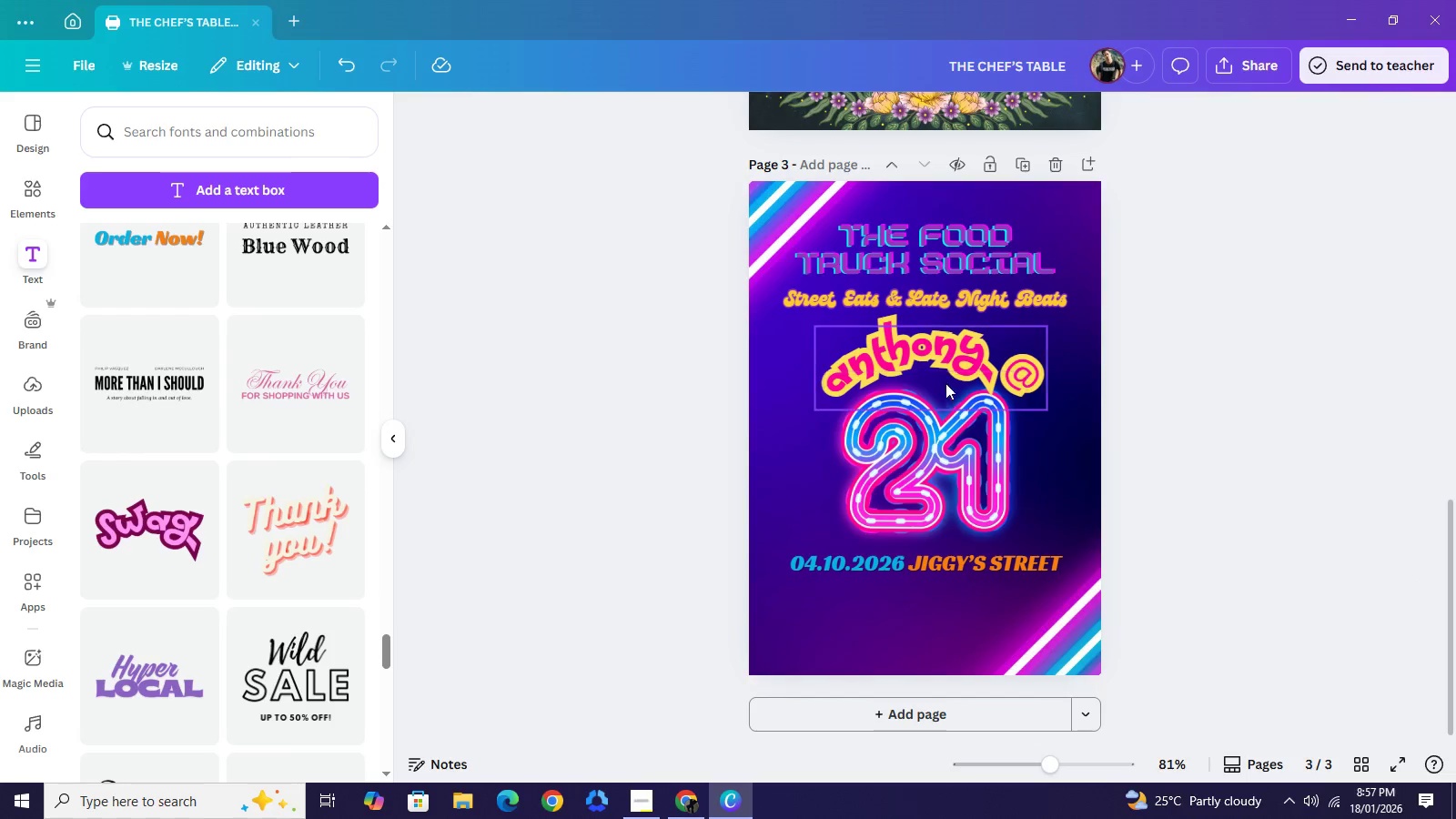 
left_click_drag(start_coordinate=[951, 359], to_coordinate=[944, 356])
 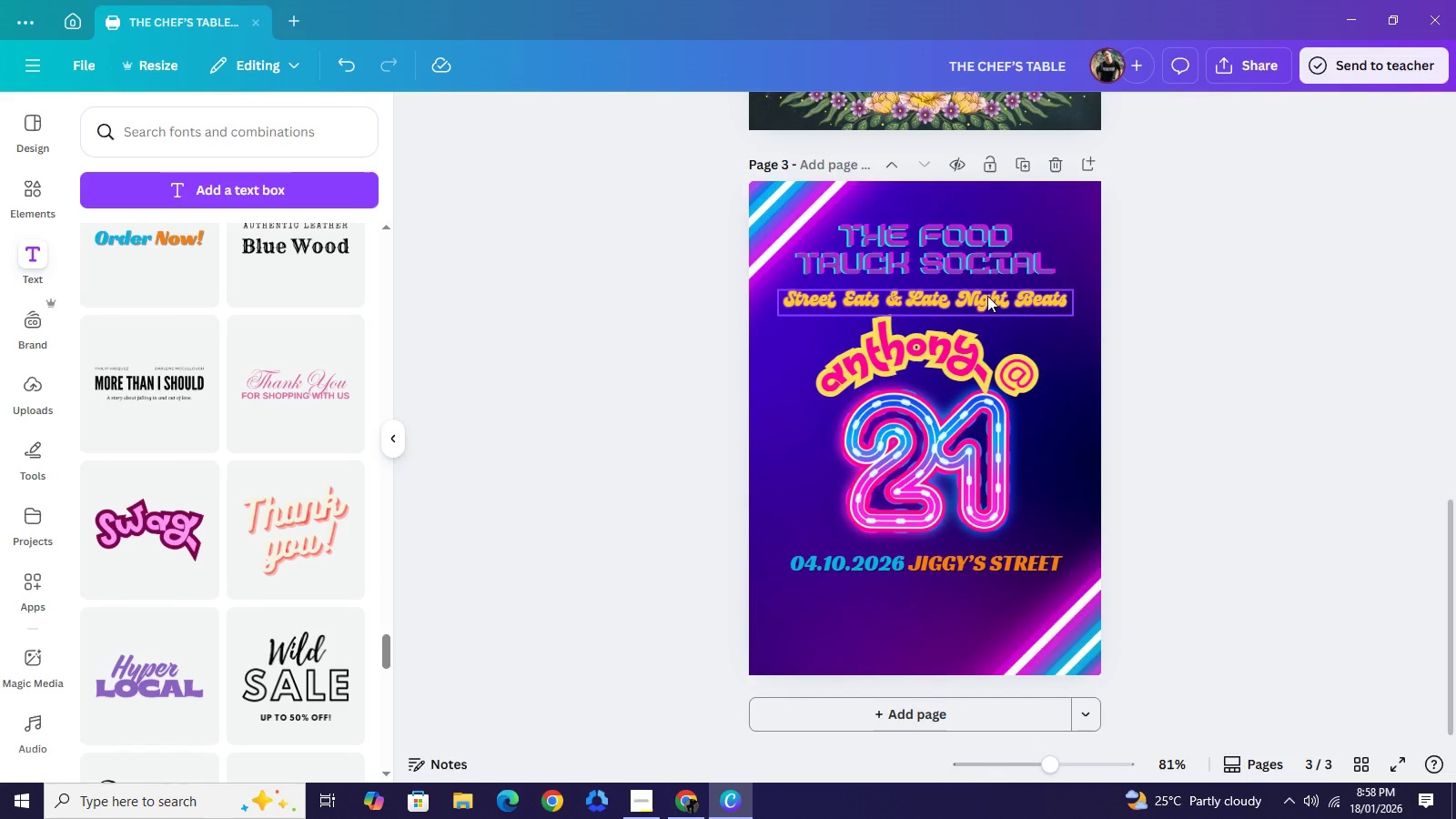 
wait(7.92)
 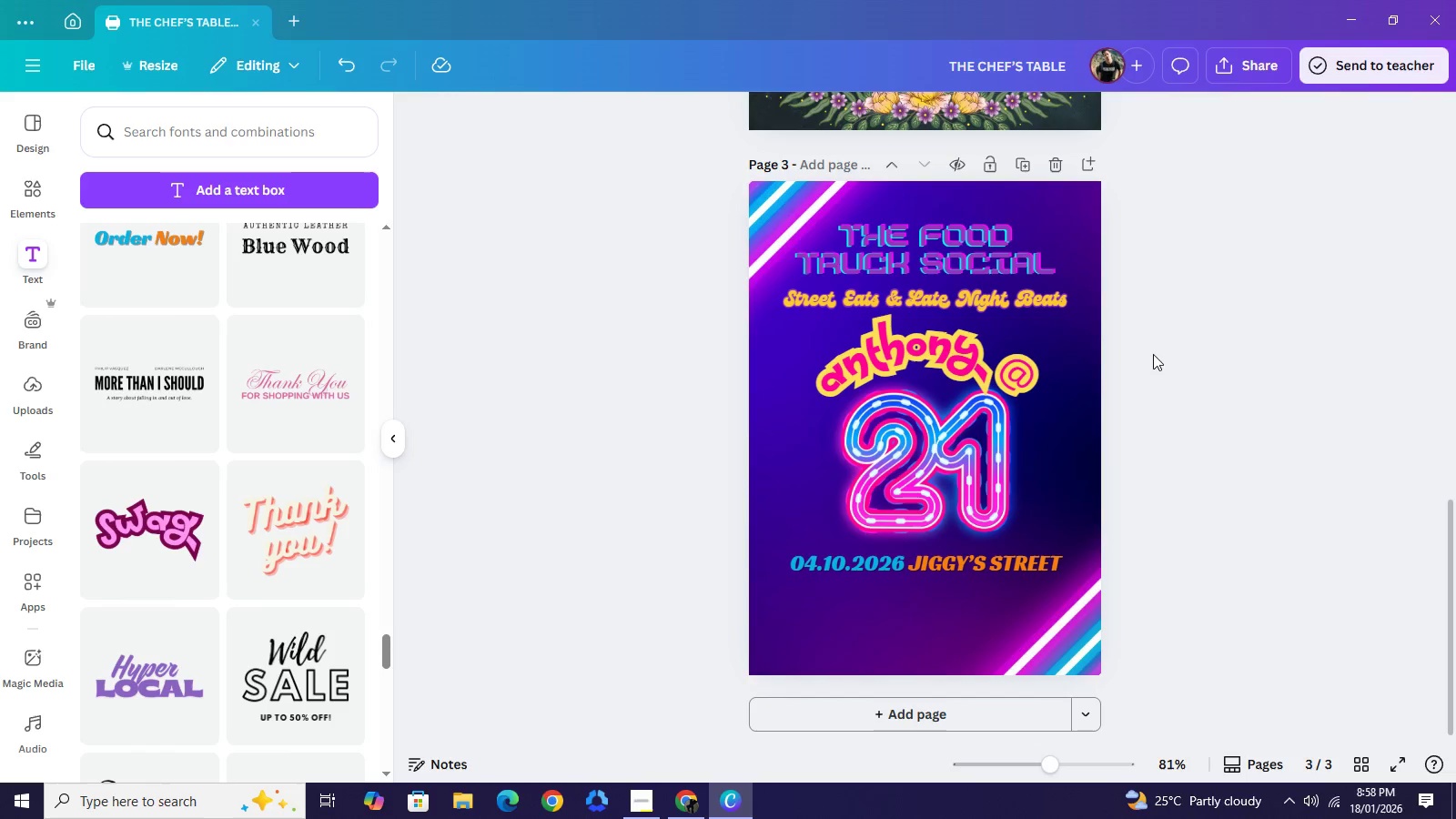 
left_click([962, 359])
 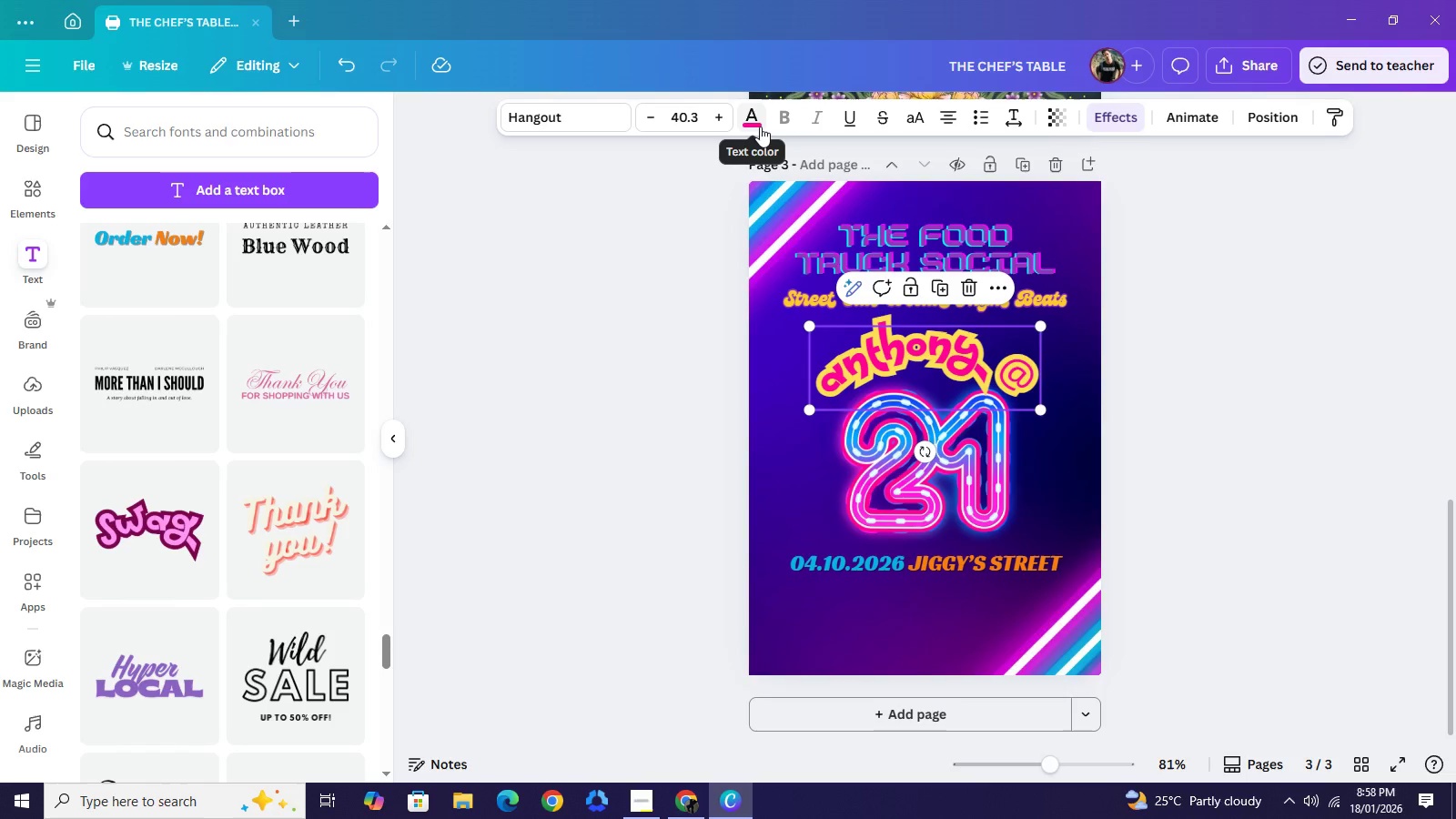 
left_click([760, 126])
 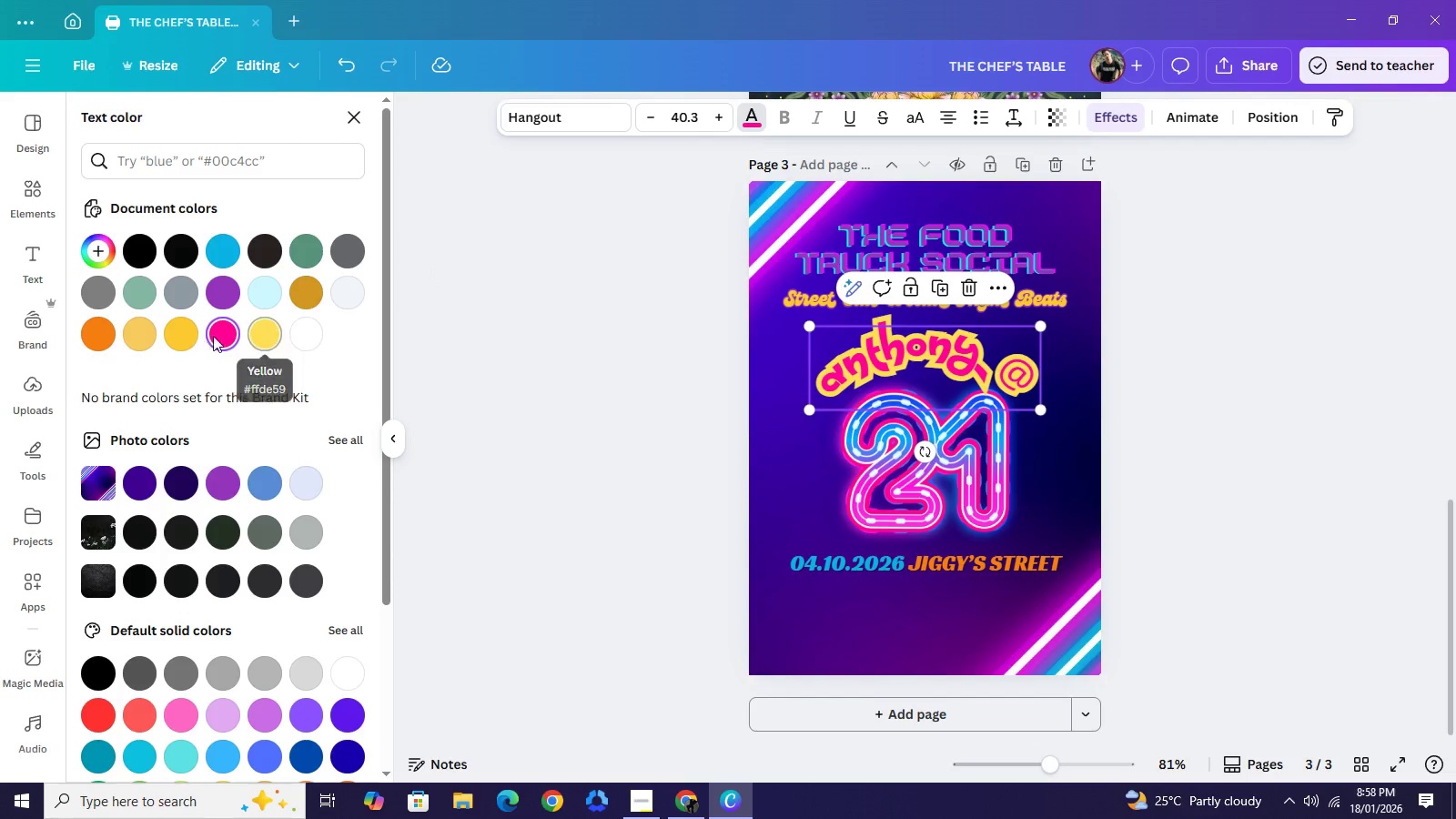 
left_click([258, 339])
 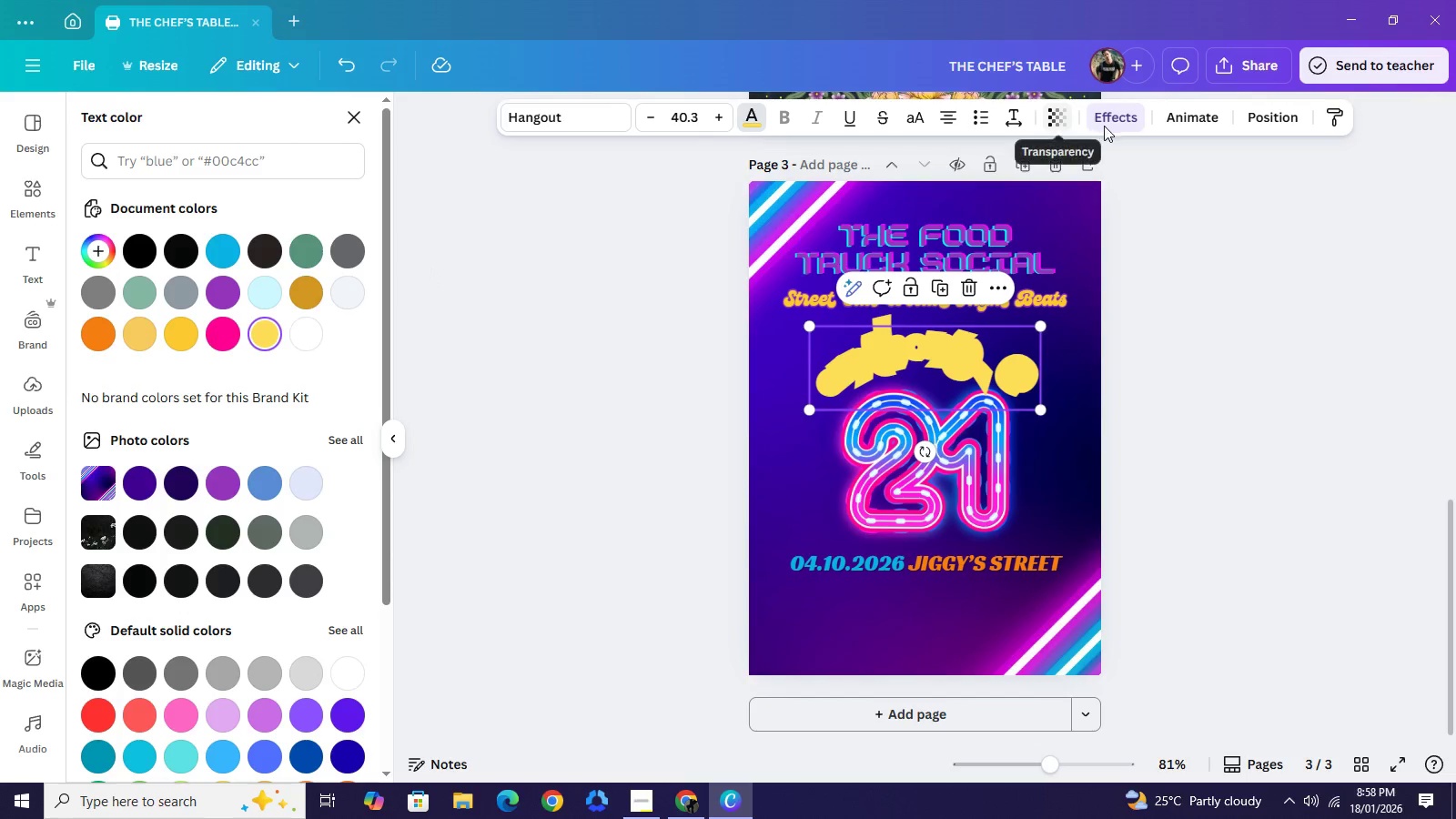 
left_click([1104, 126])
 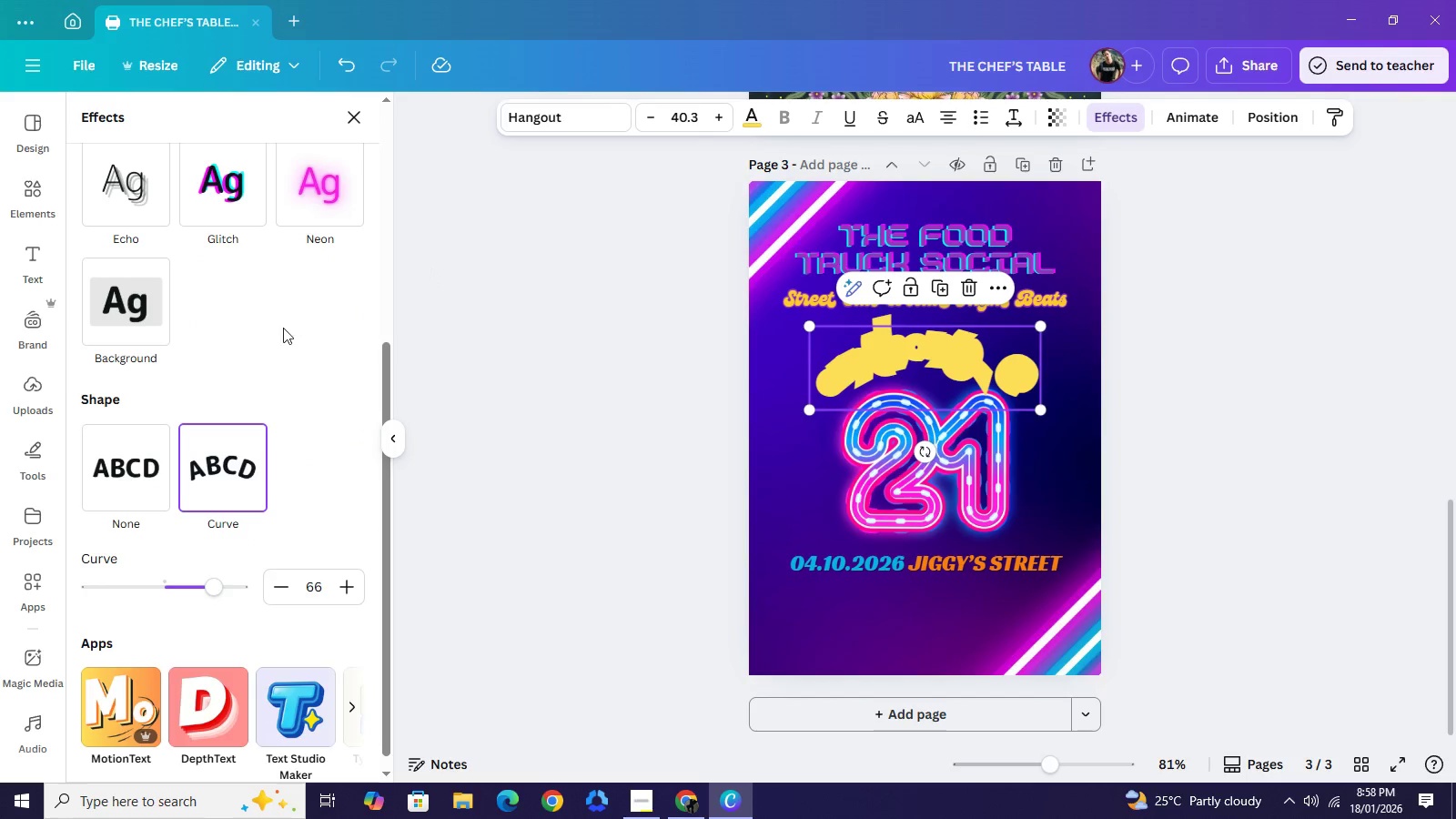 
scroll: coordinate [287, 323], scroll_direction: up, amount: 4.0
 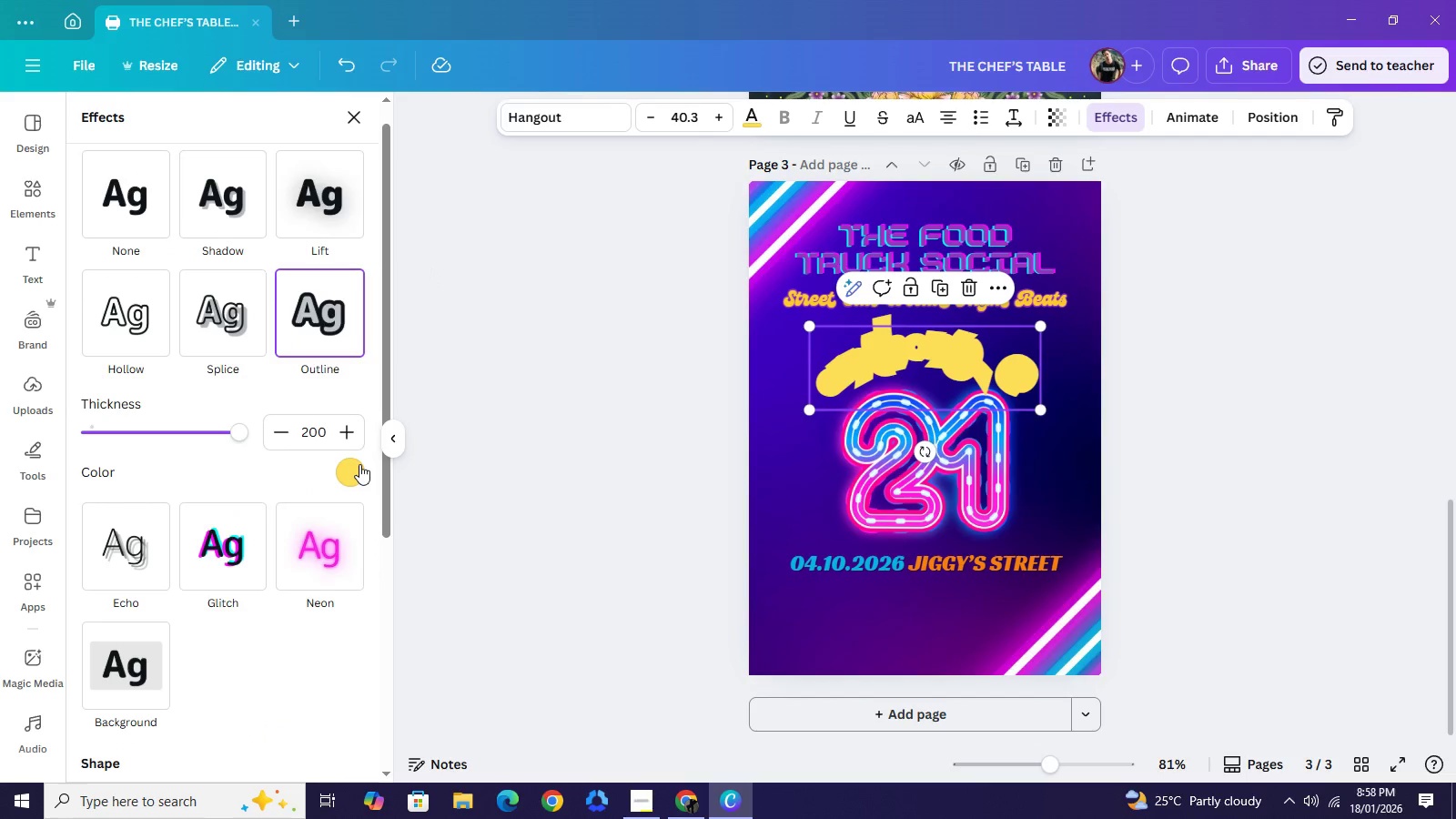 
mouse_move([339, 434])
 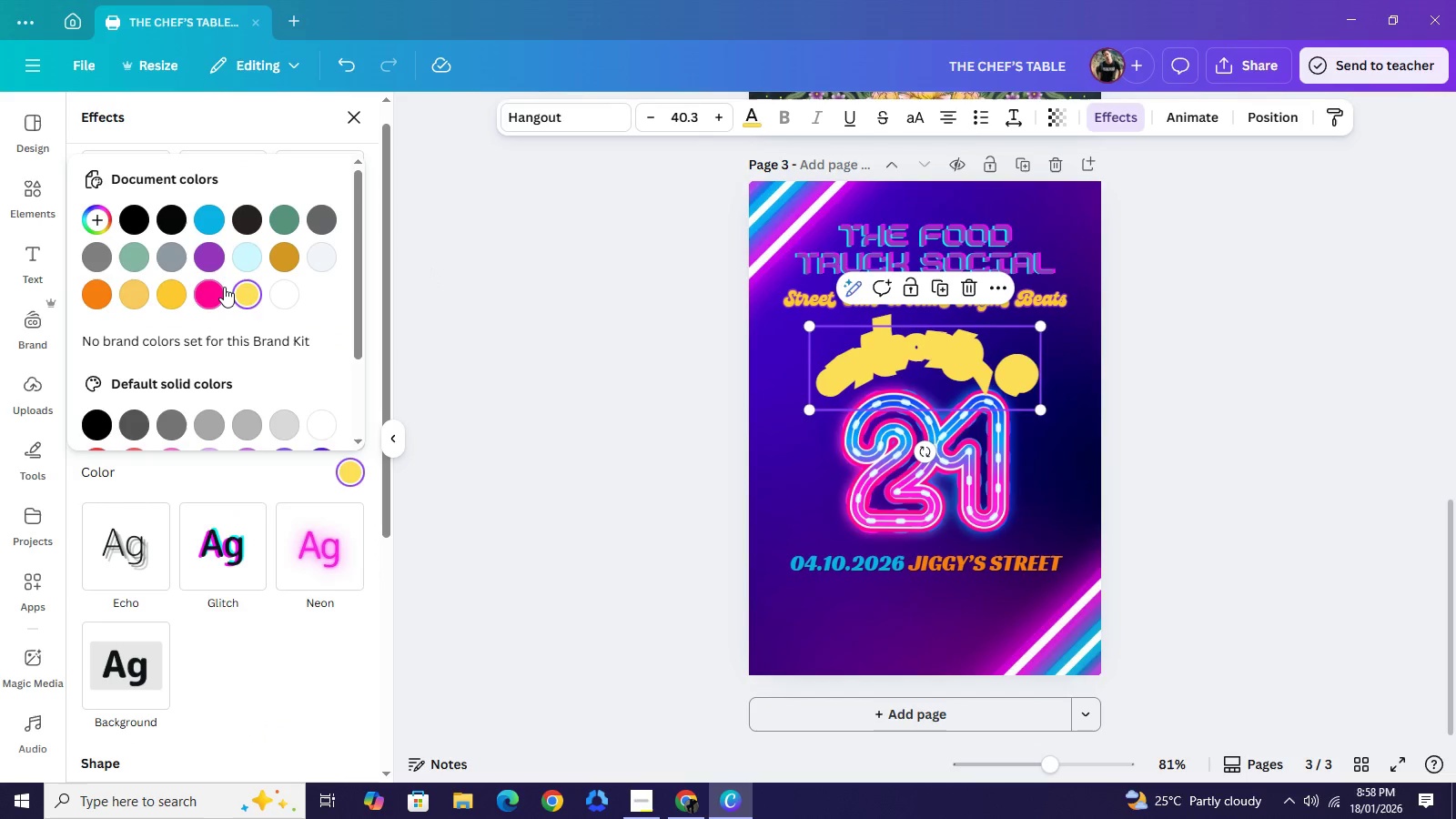 
left_click([224, 287])
 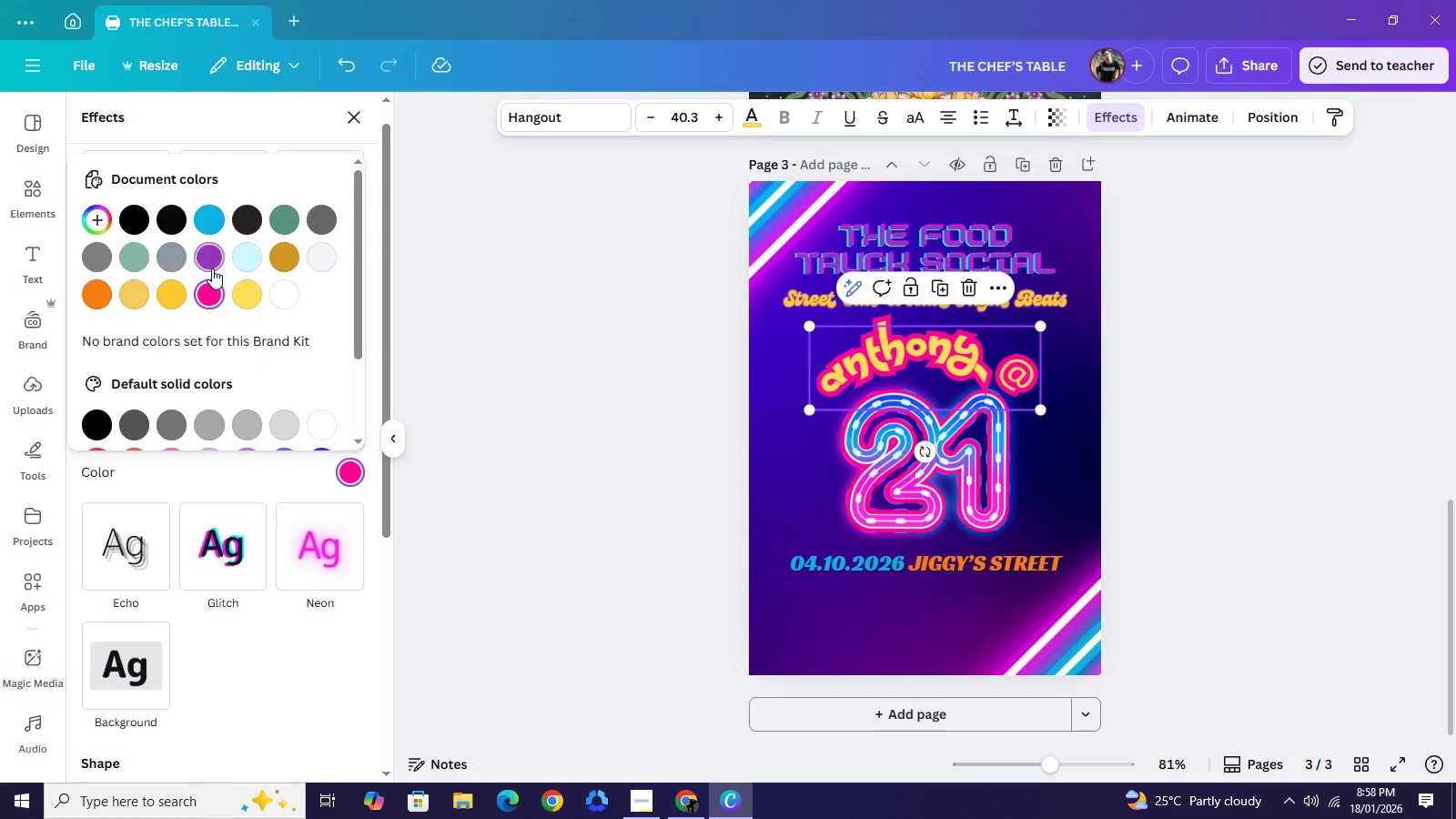 
left_click([212, 268])
 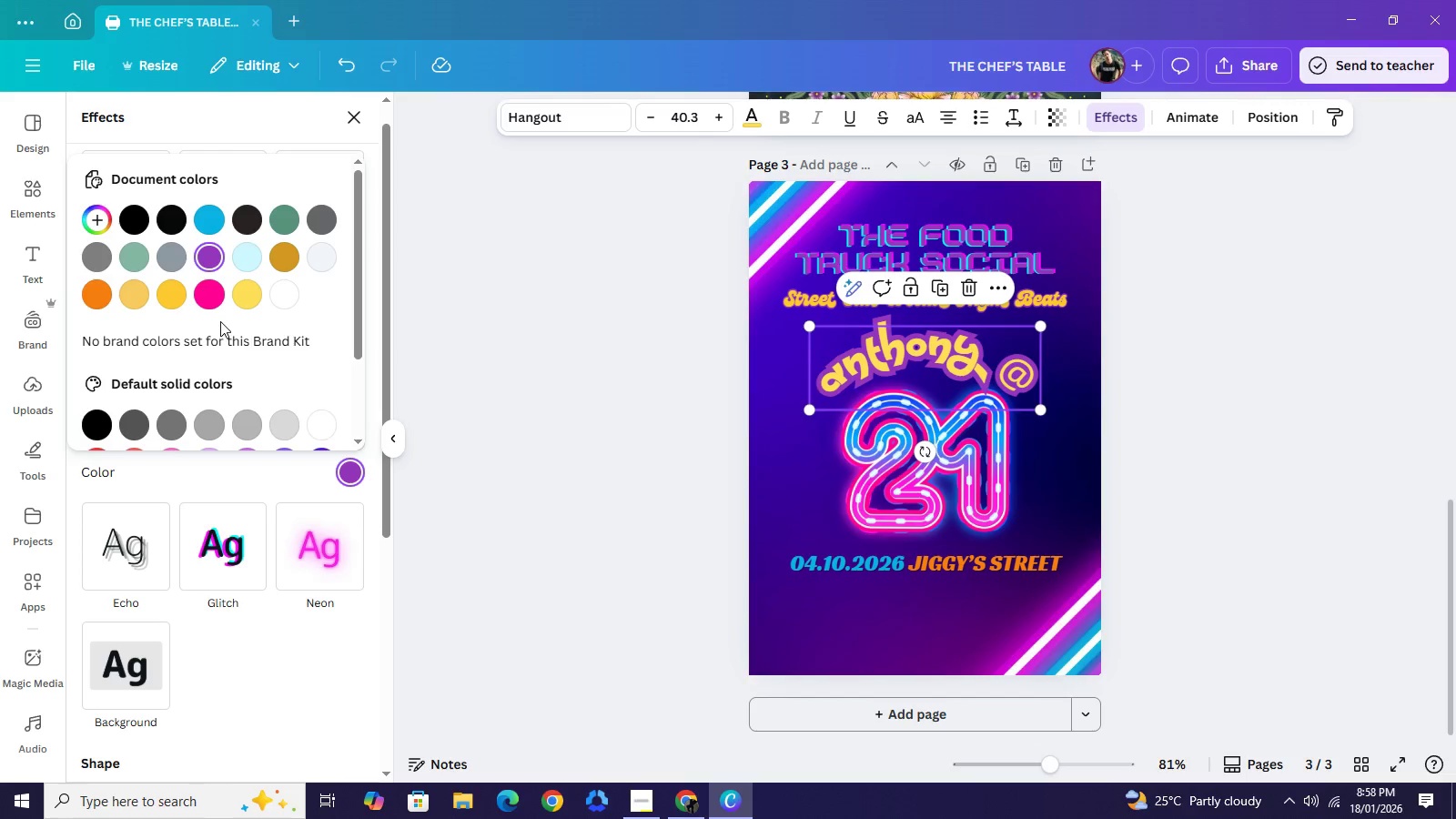 
left_click([212, 293])
 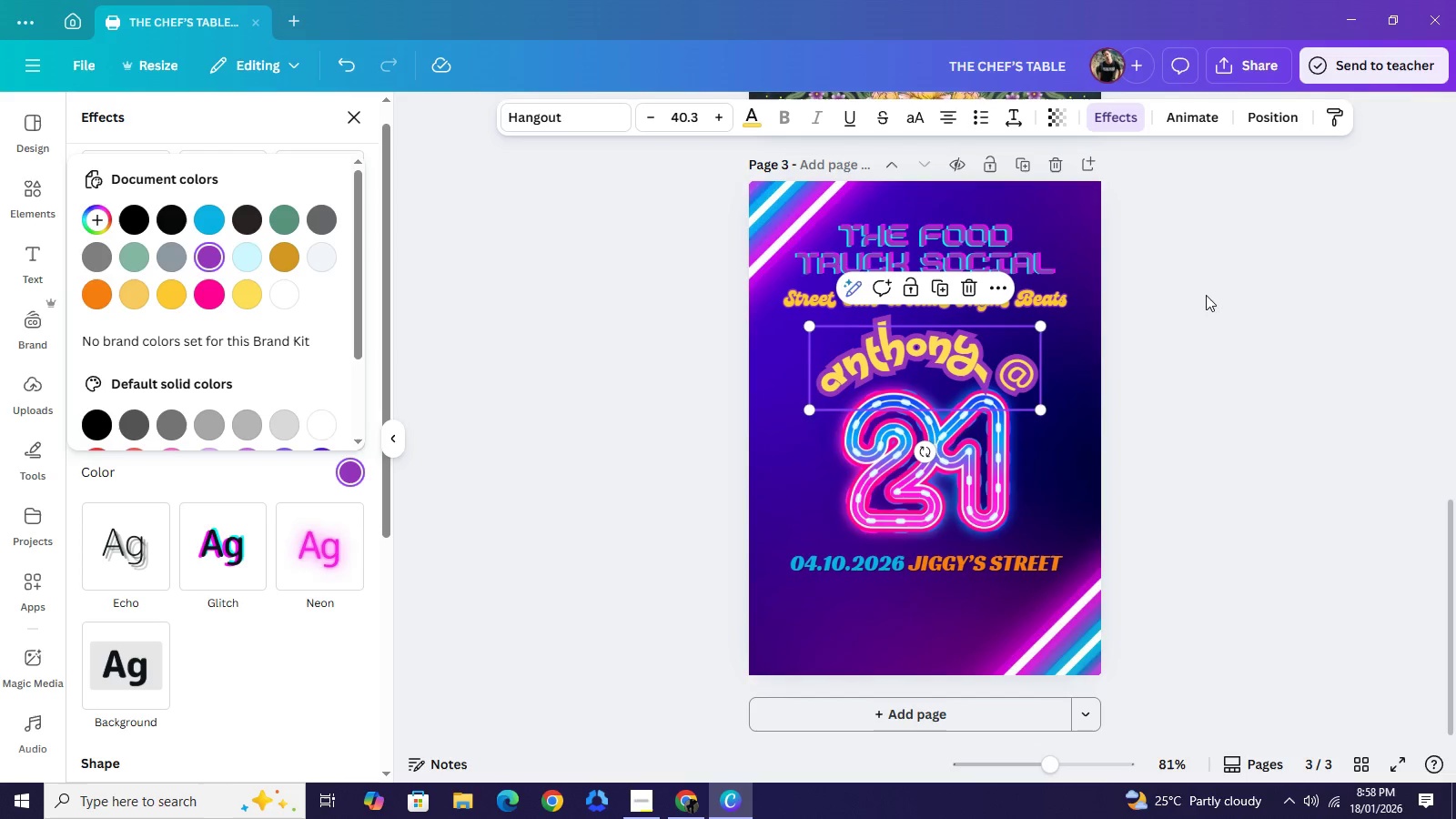 
left_click([1210, 296])
 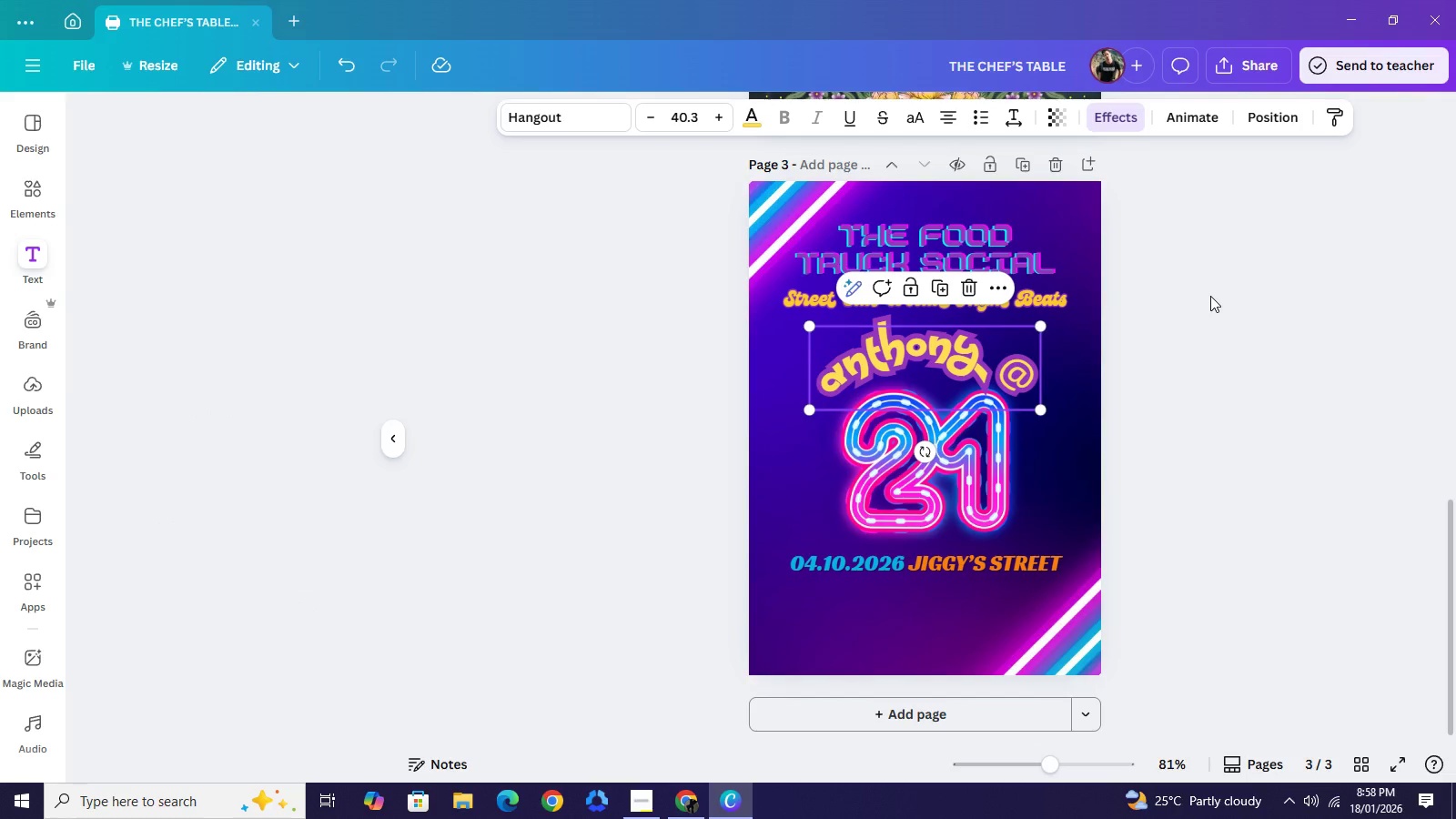 
left_click([1210, 296])
 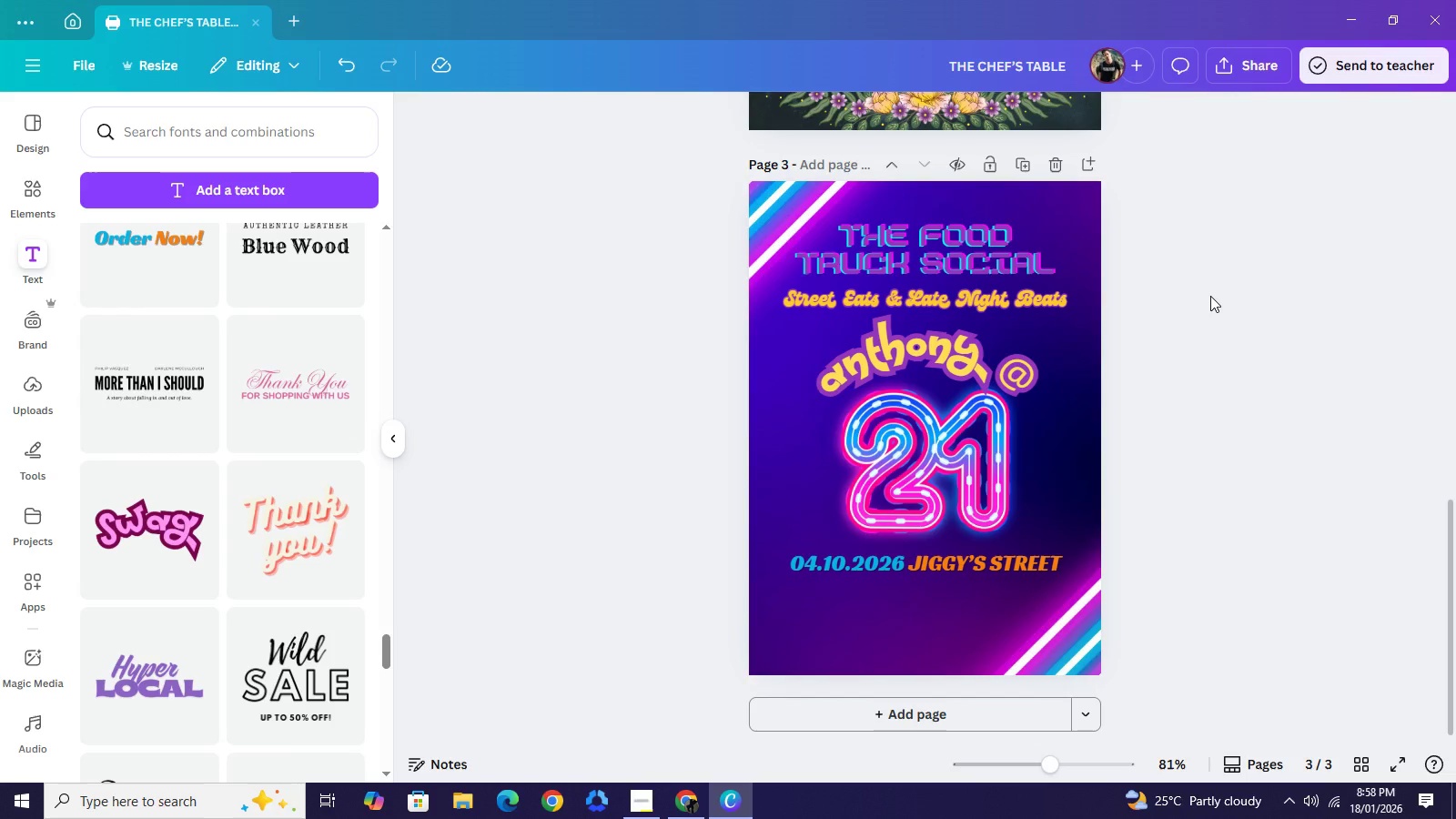 
left_click([1210, 296])
 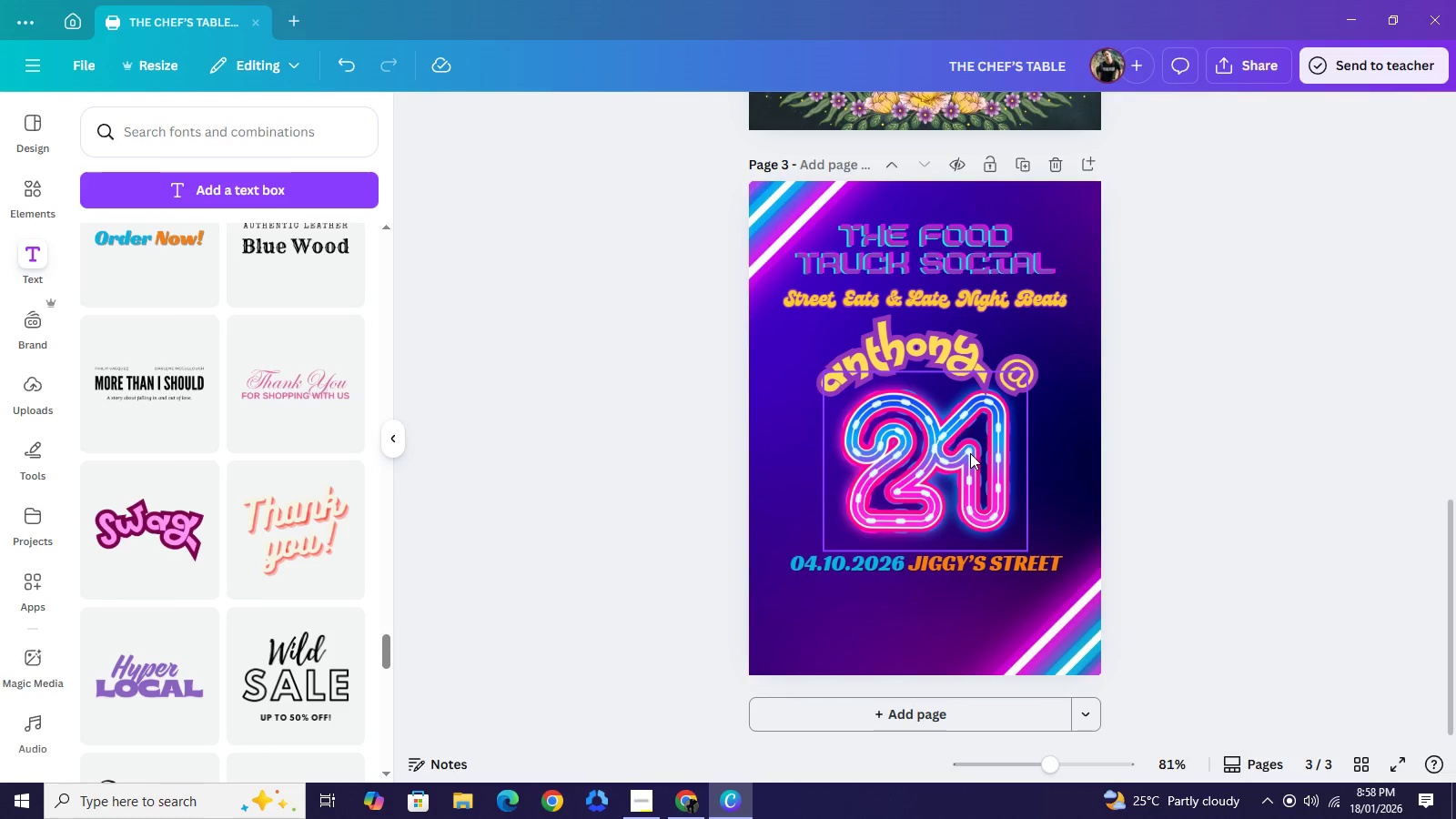 
left_click([962, 466])
 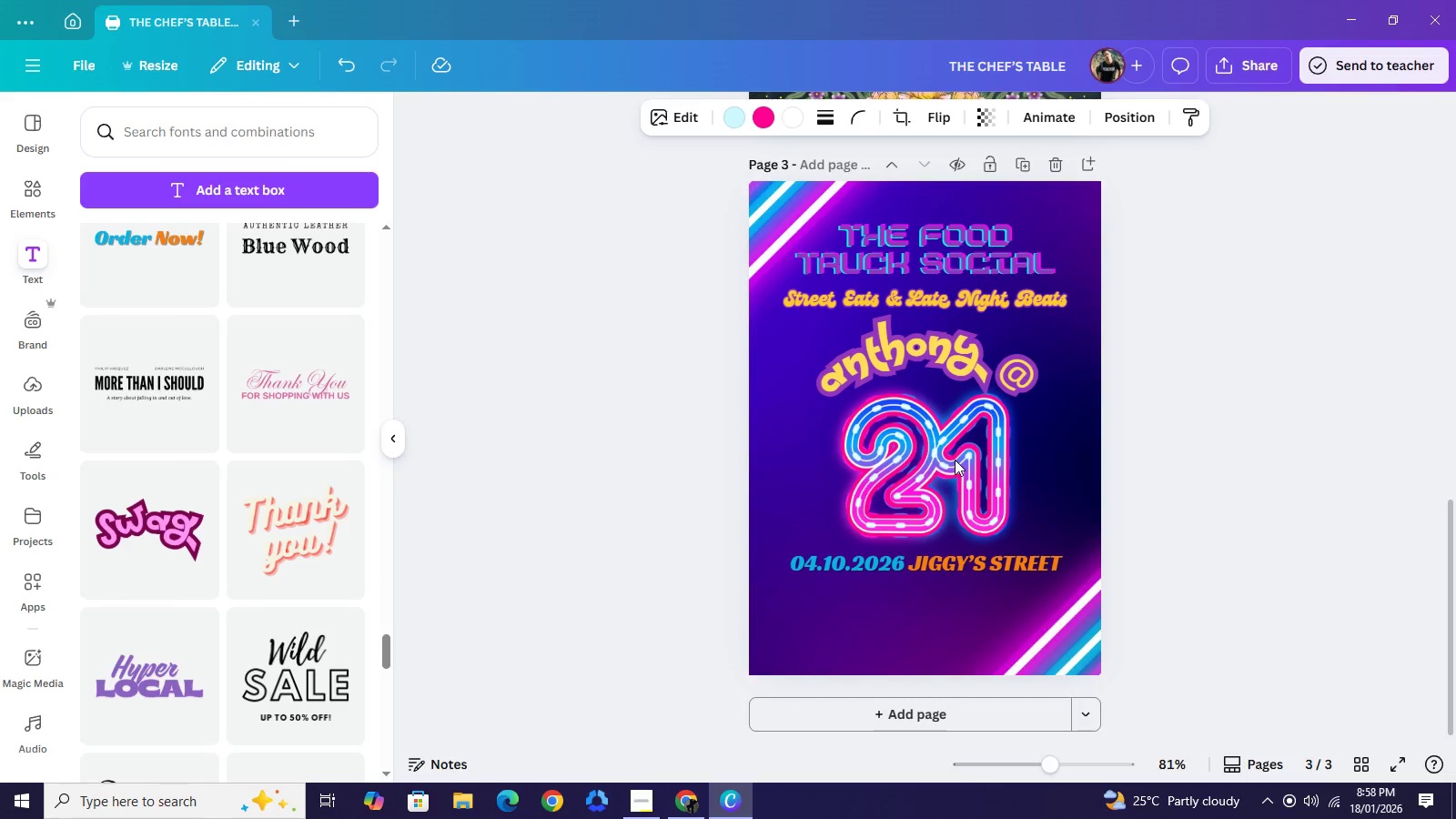 
key(ArrowDown)
 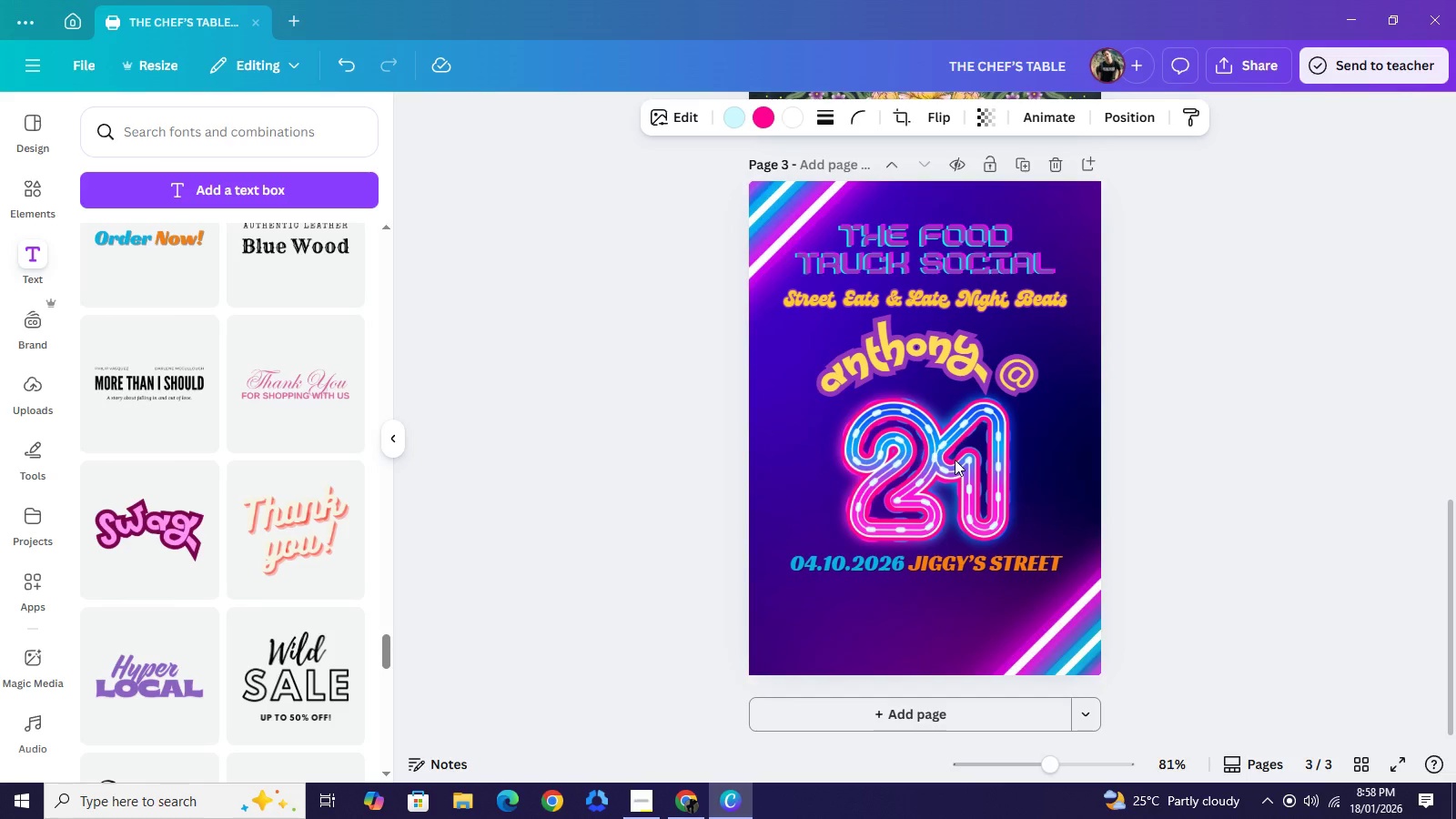 
key(ArrowDown)
 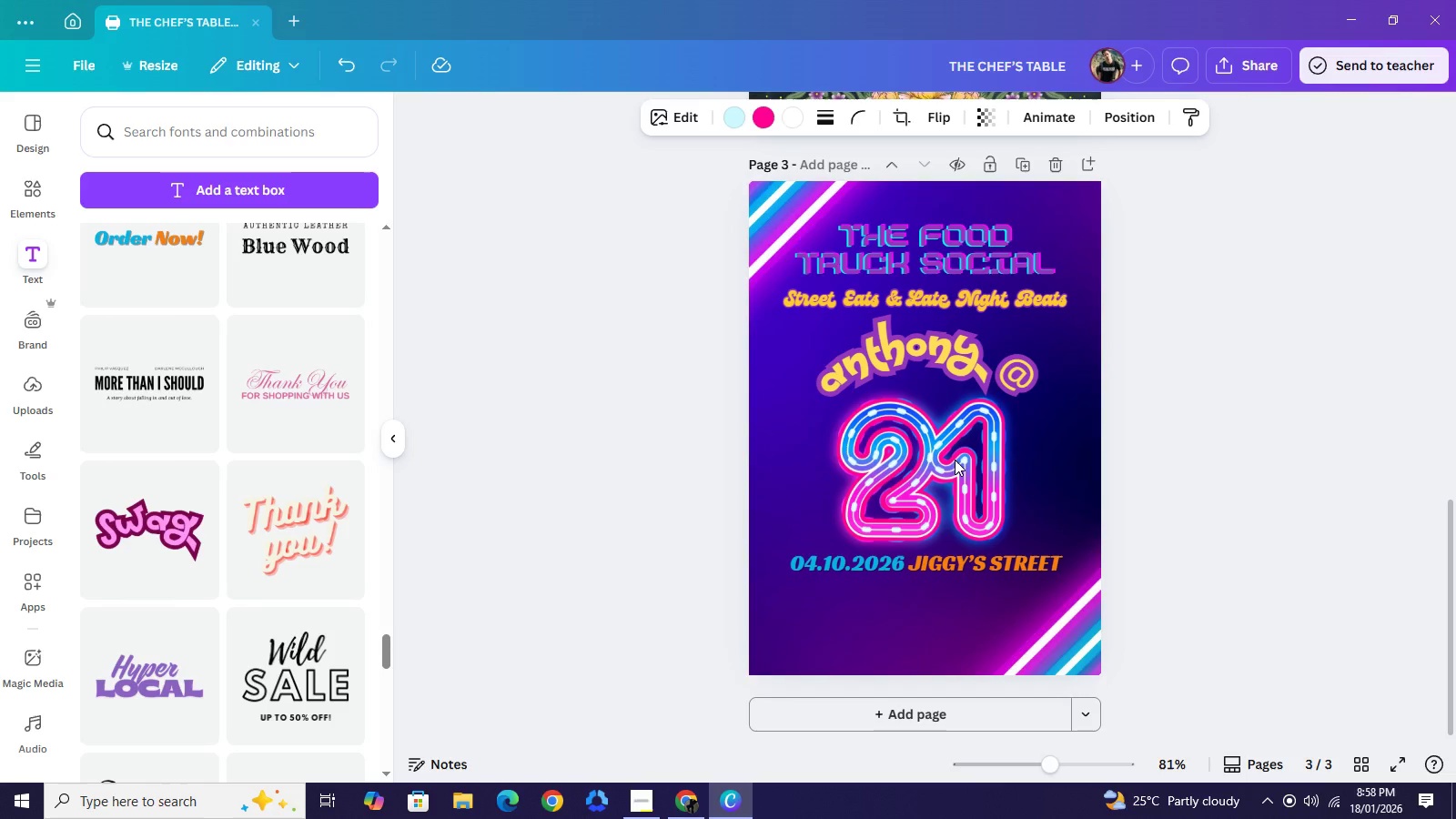 
key(ArrowLeft)
 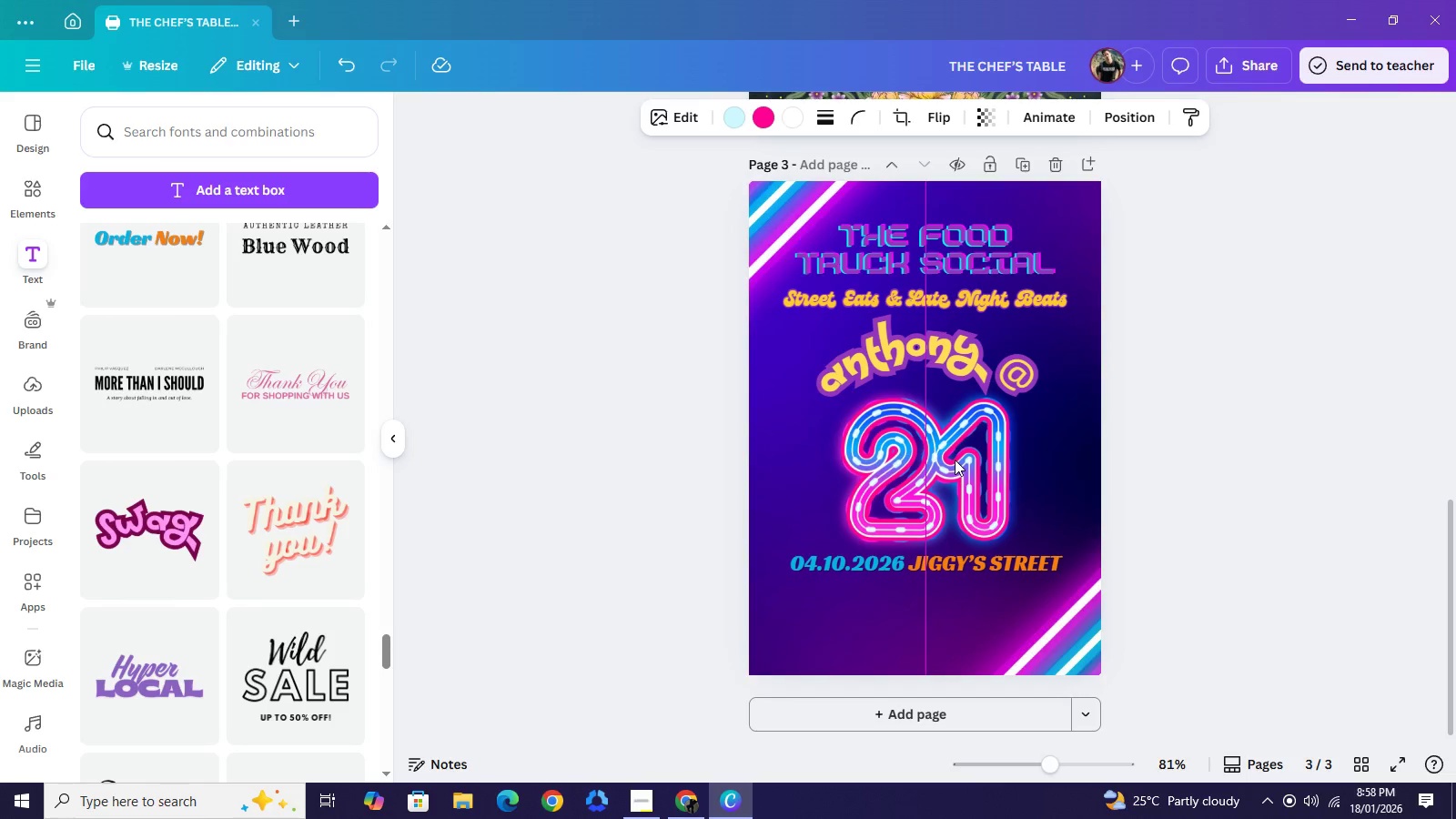 
key(ArrowRight)
 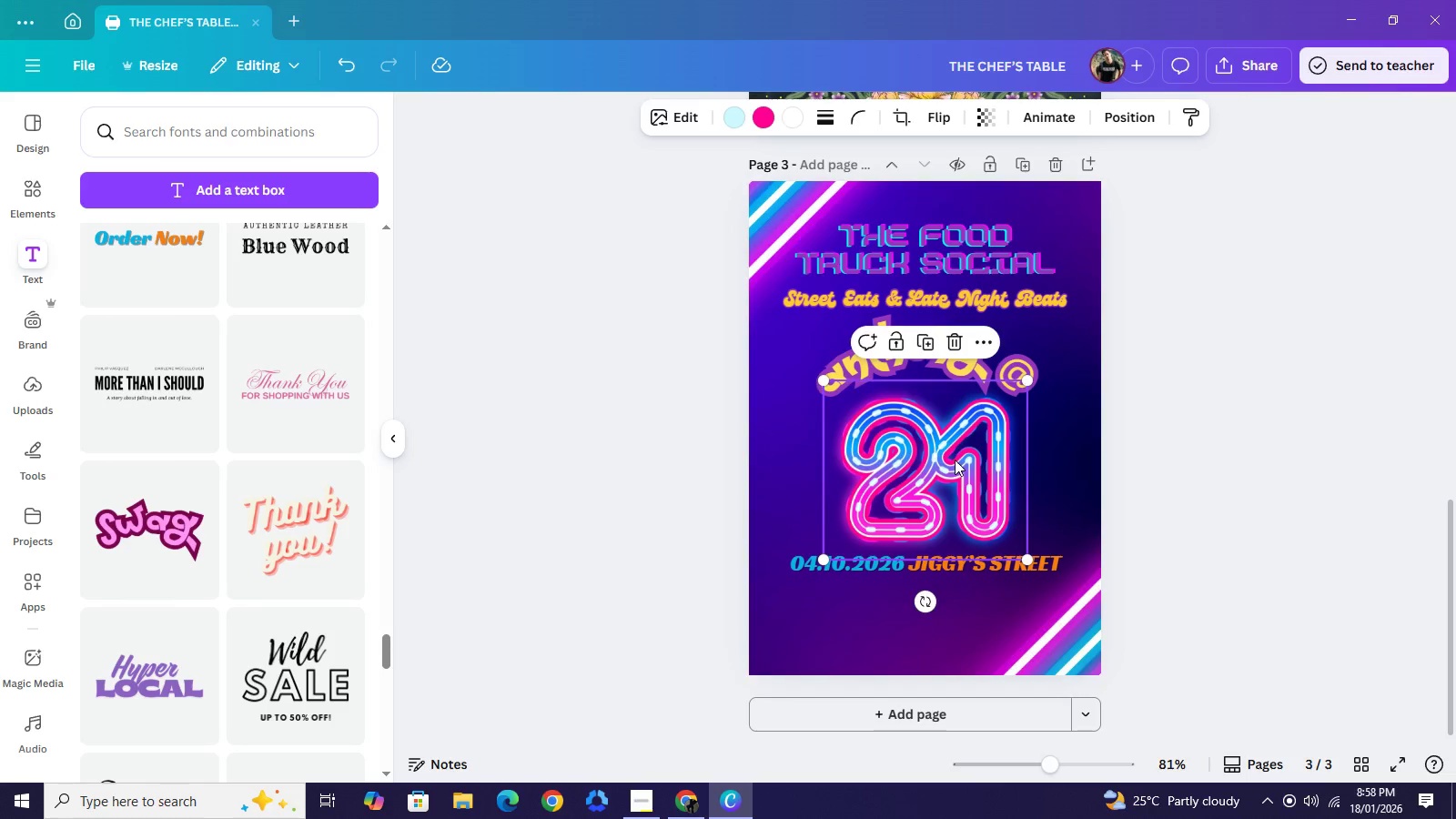 
key(ArrowLeft)
 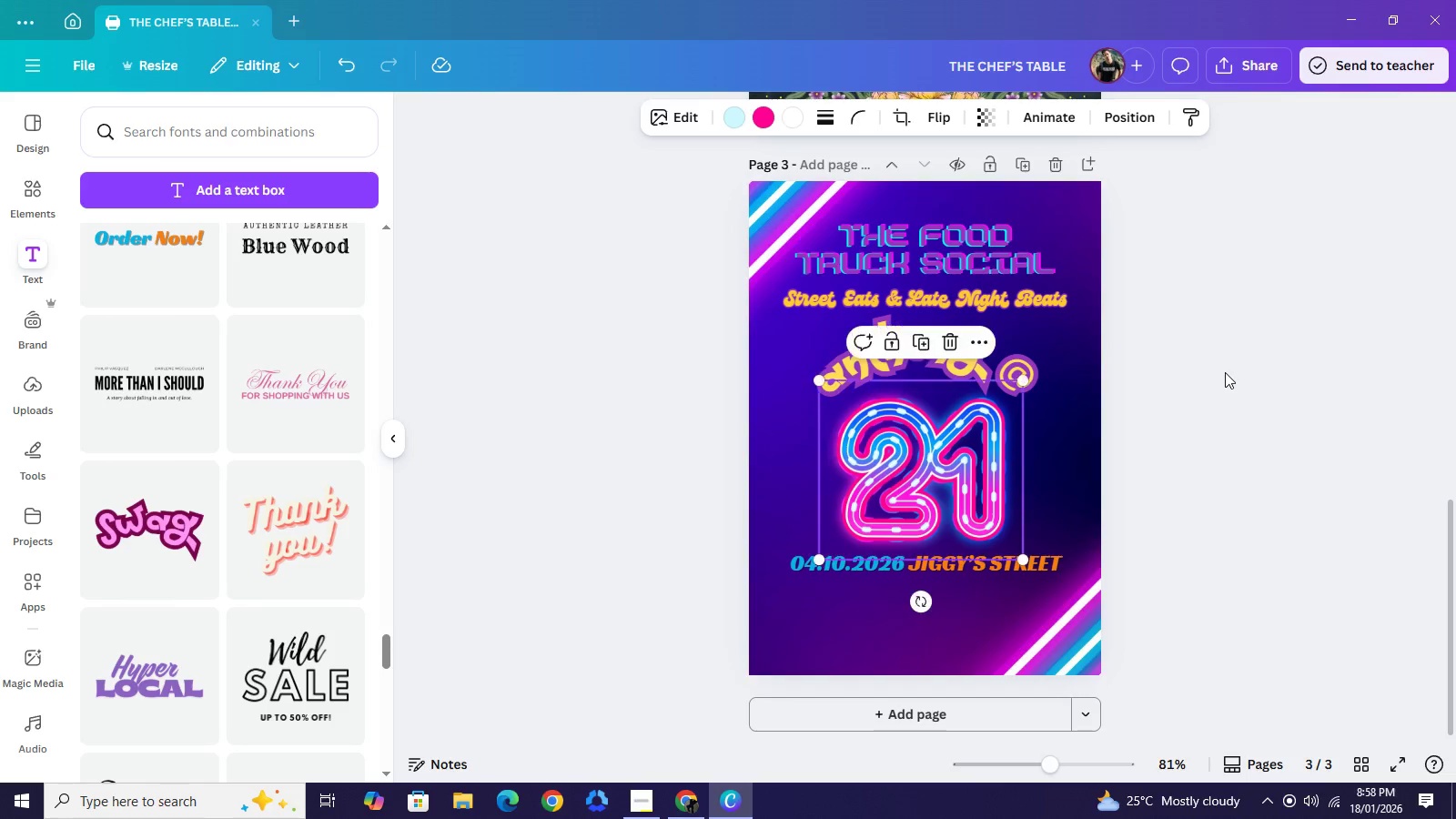 
left_click([1225, 372])
 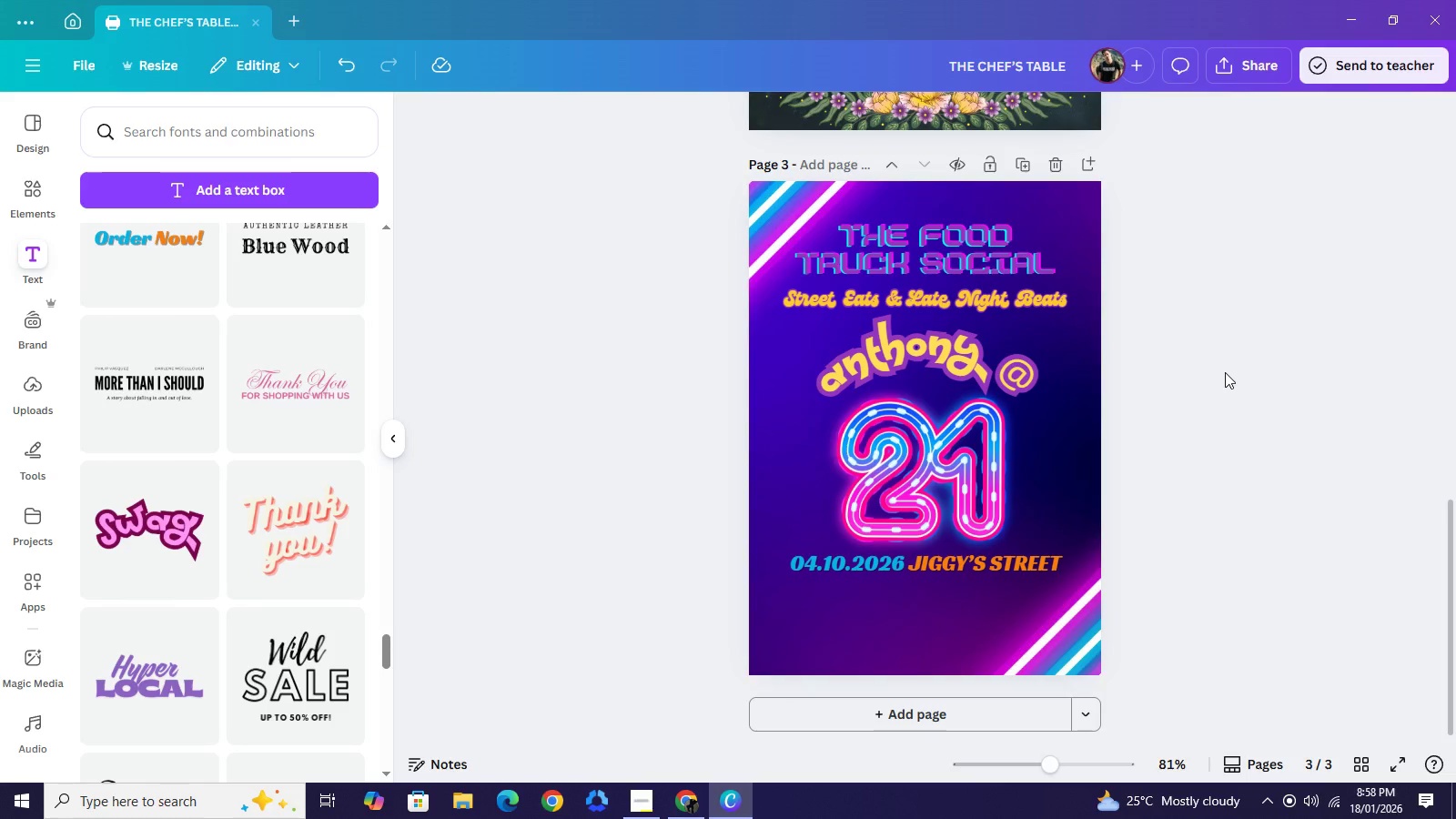 
left_click([1225, 372])
 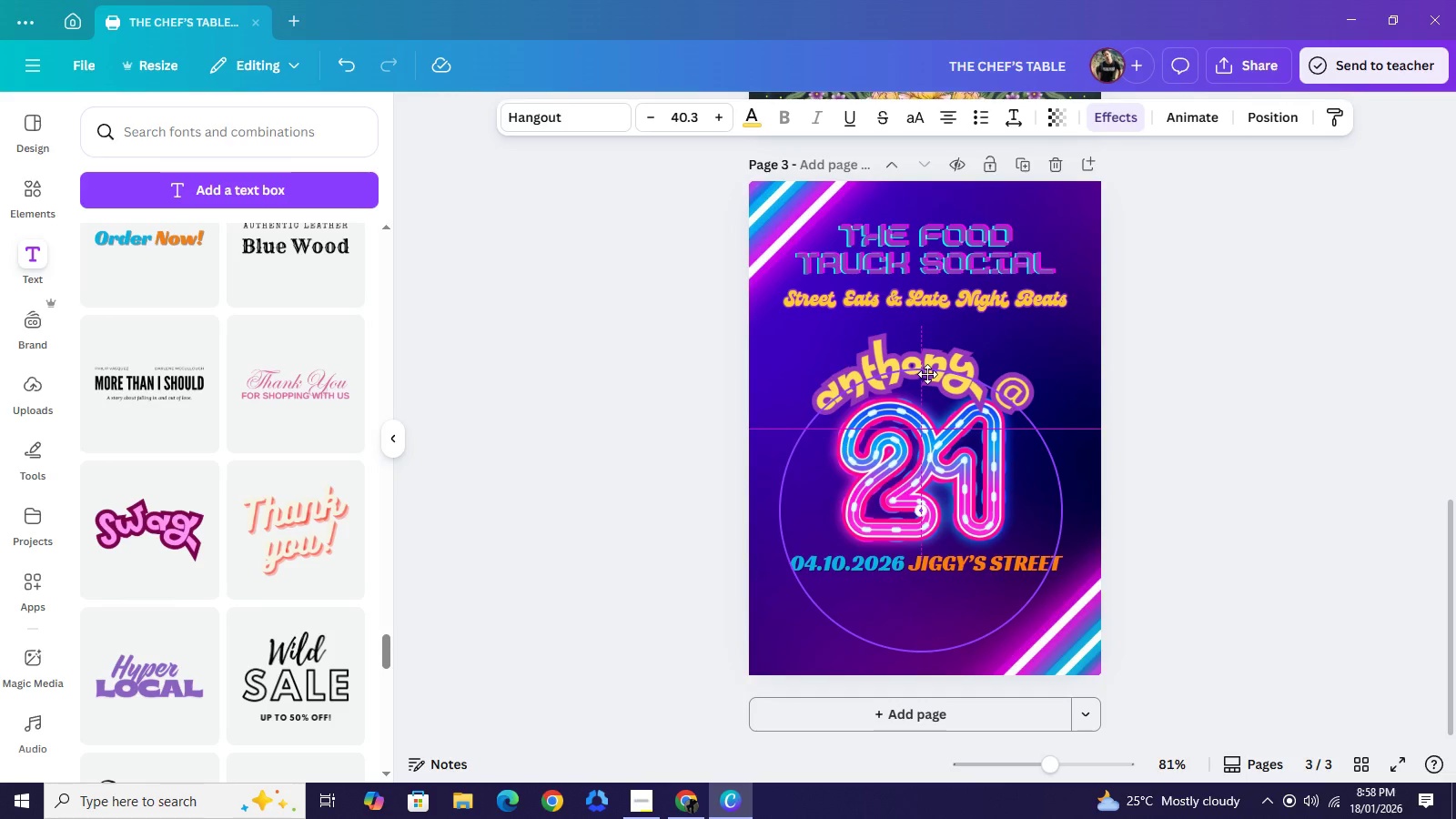 
wait(8.31)
 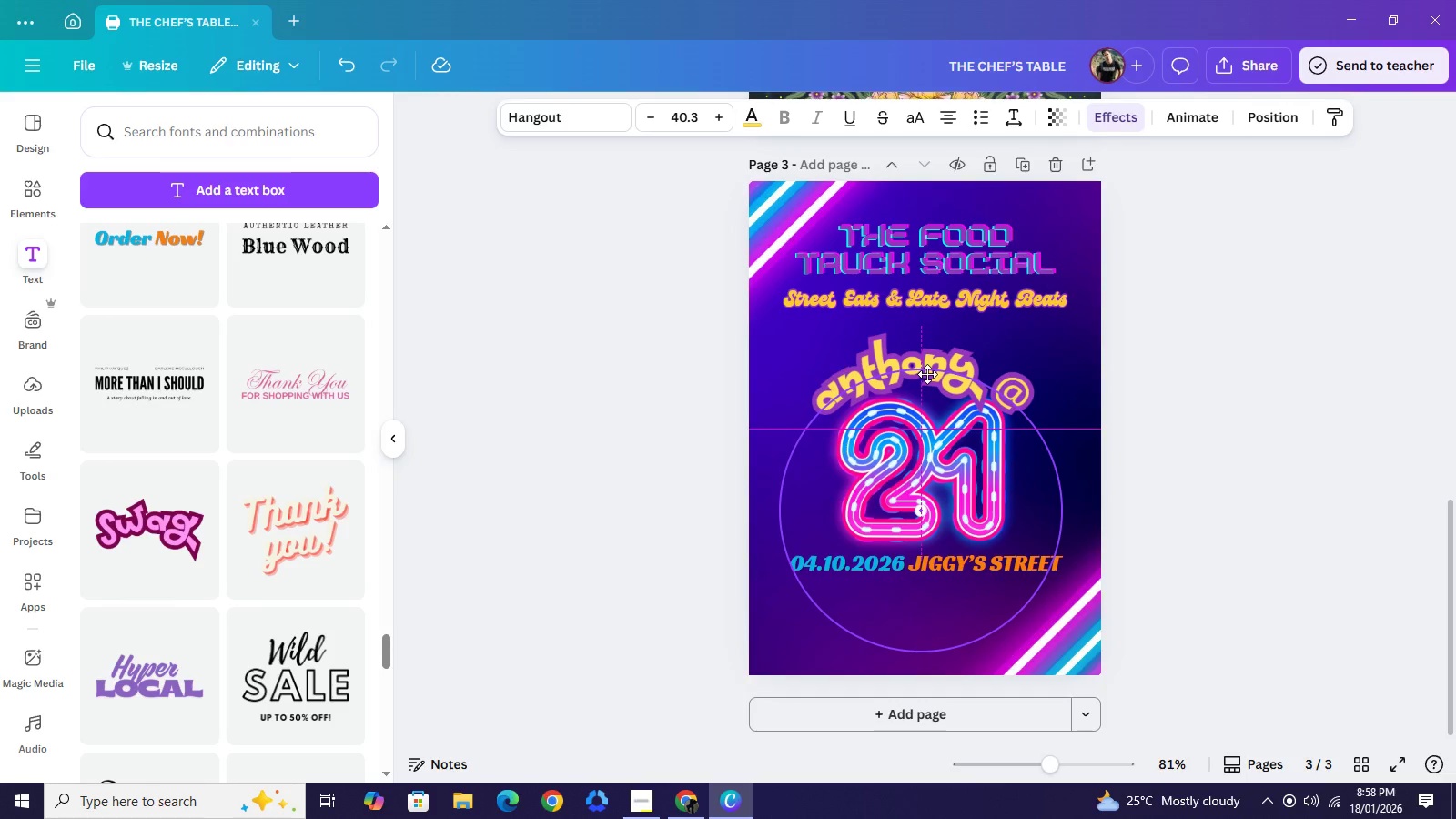 
left_click_drag(start_coordinate=[944, 470], to_coordinate=[924, 505])
 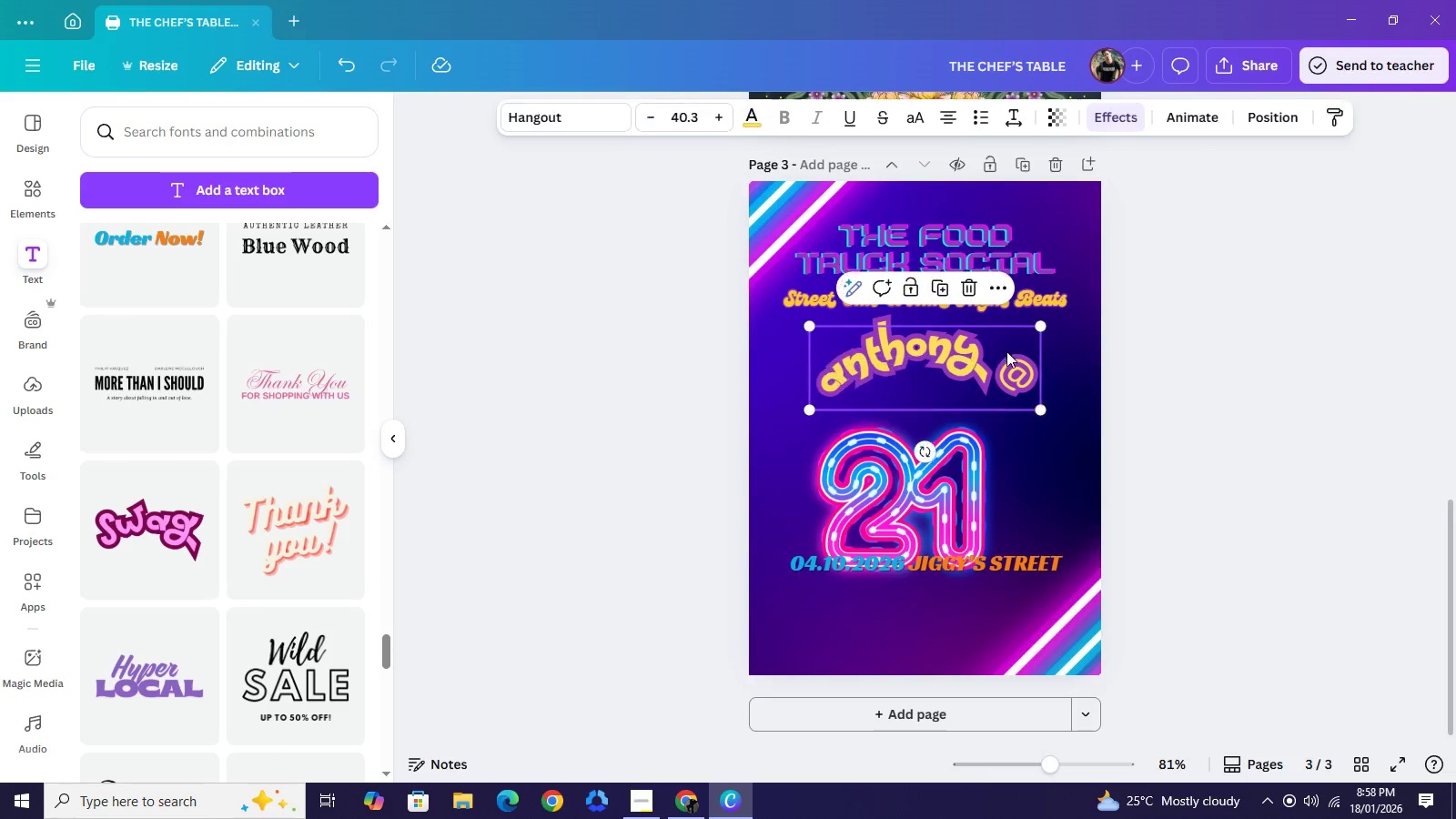 
left_click([1004, 348])
 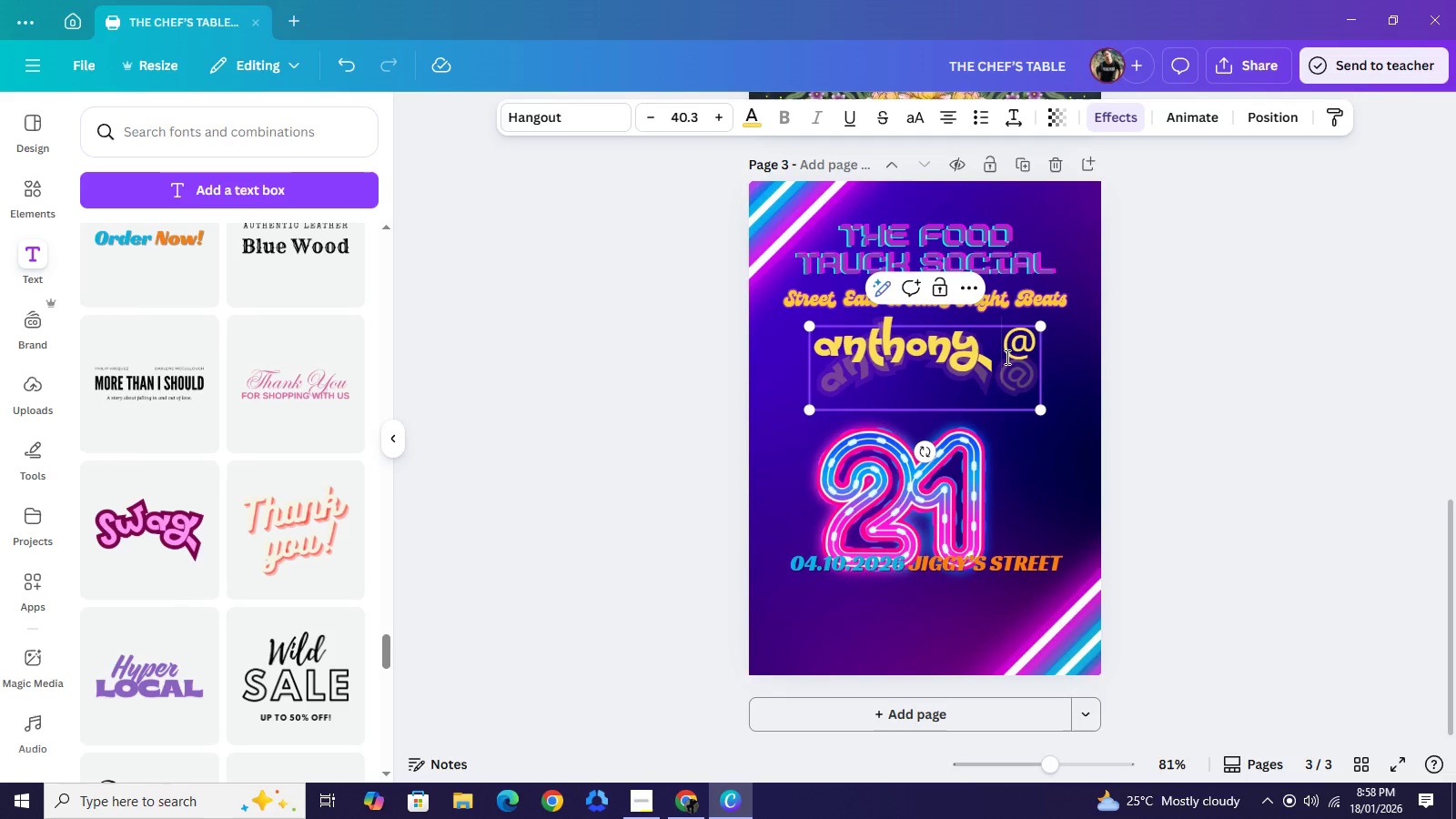 
key(Backspace)
 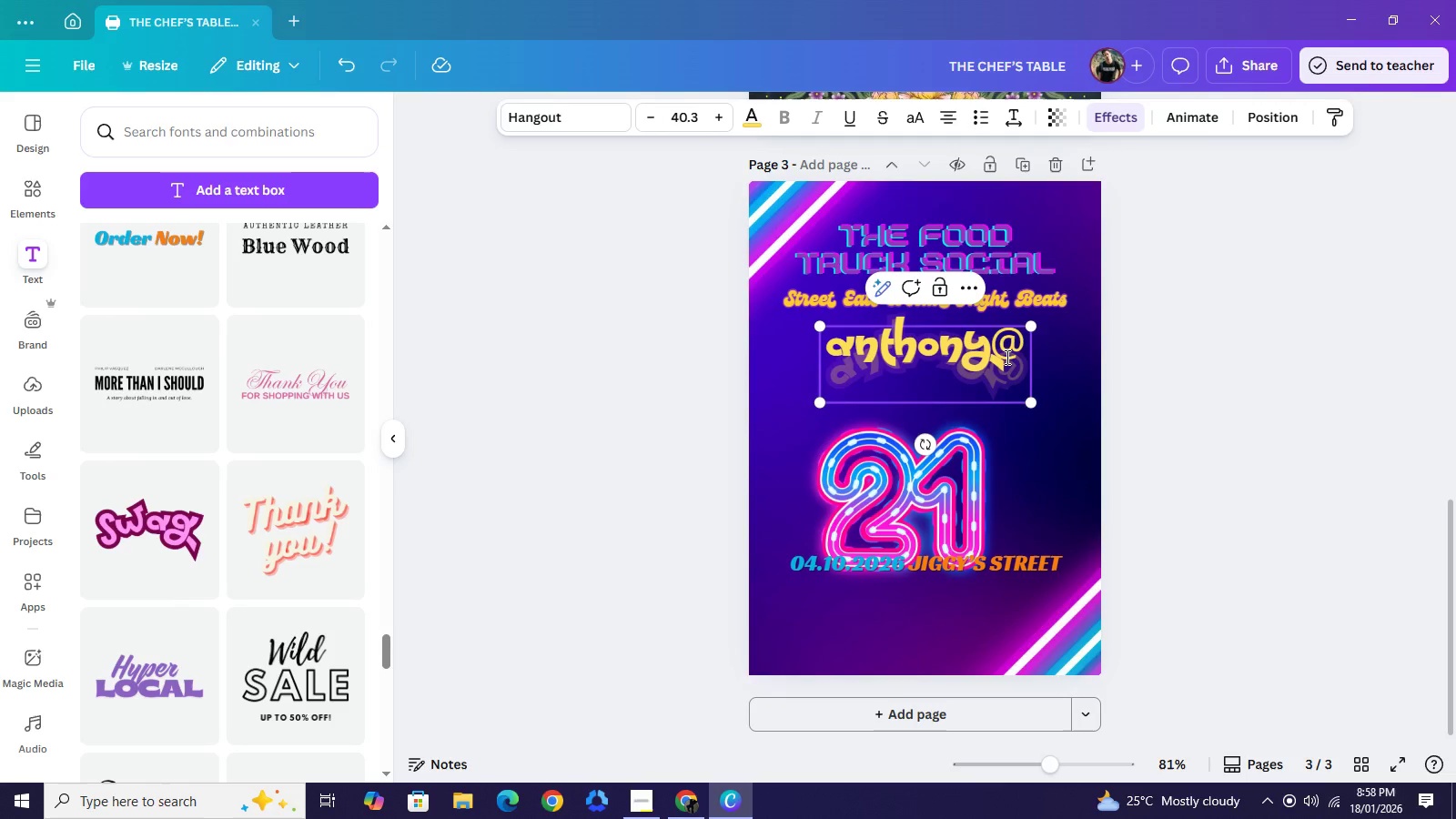 
key(Enter)
 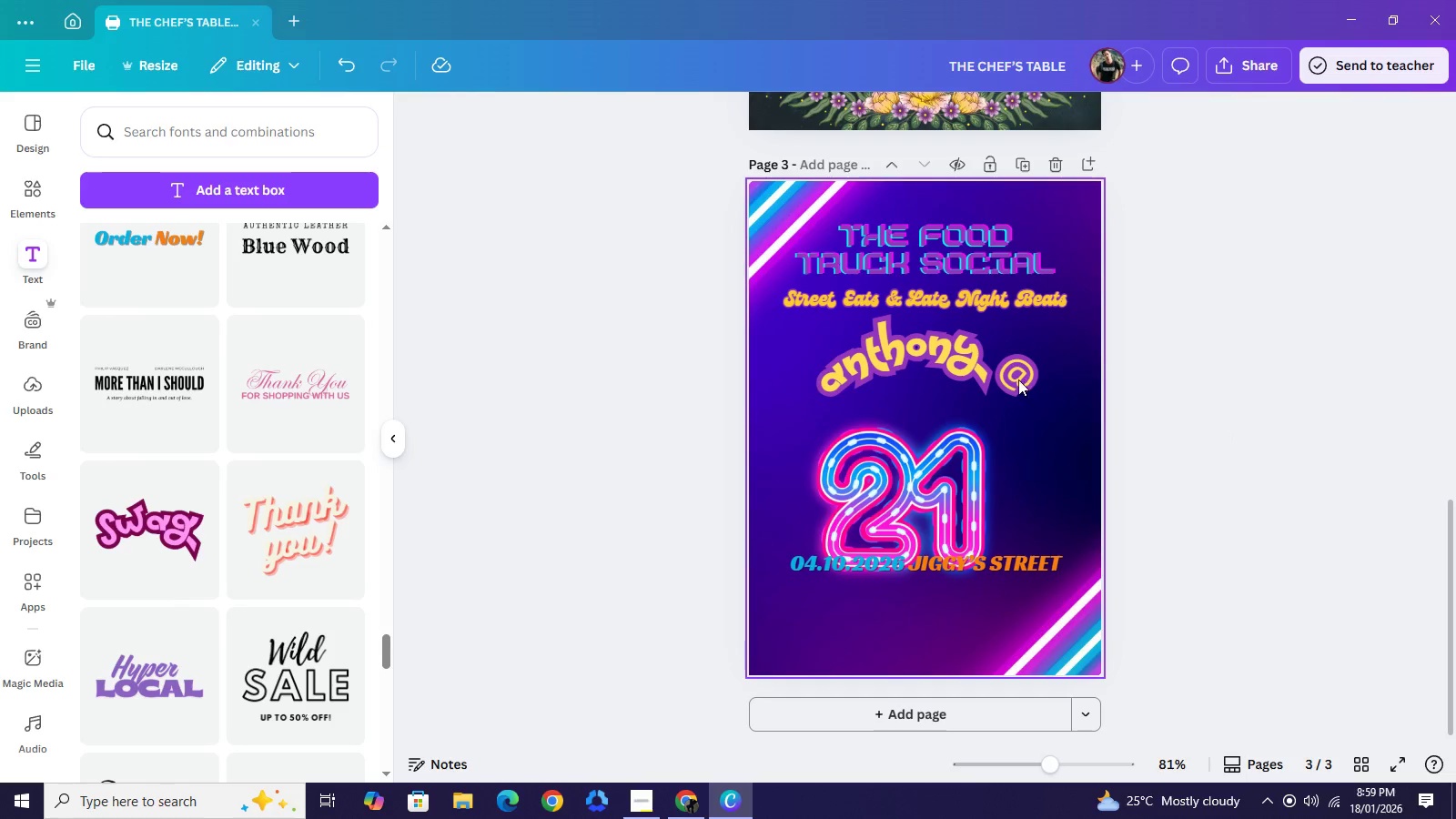 
left_click([1003, 363])
 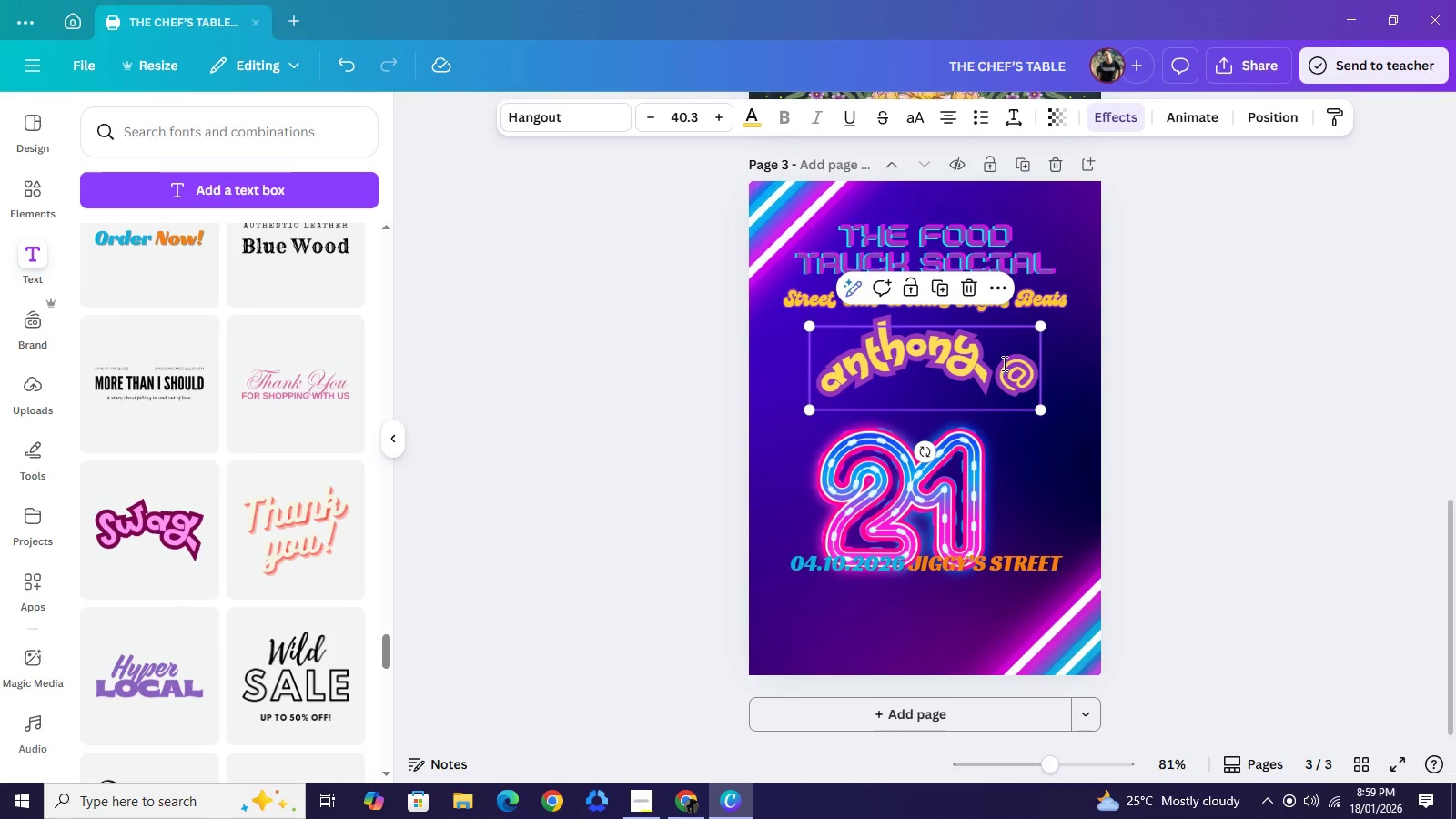 
left_click([1003, 363])
 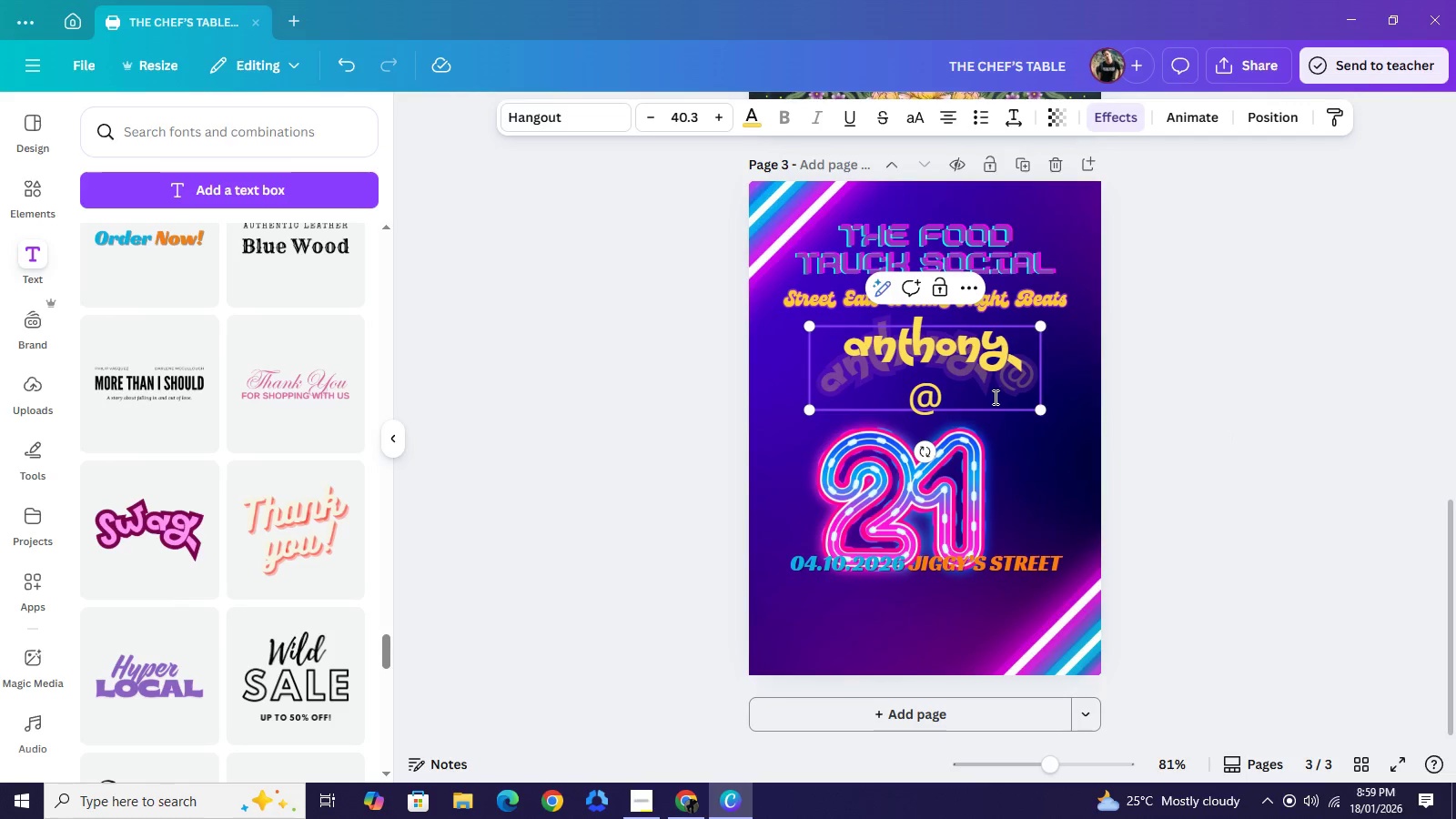 
left_click([994, 397])
 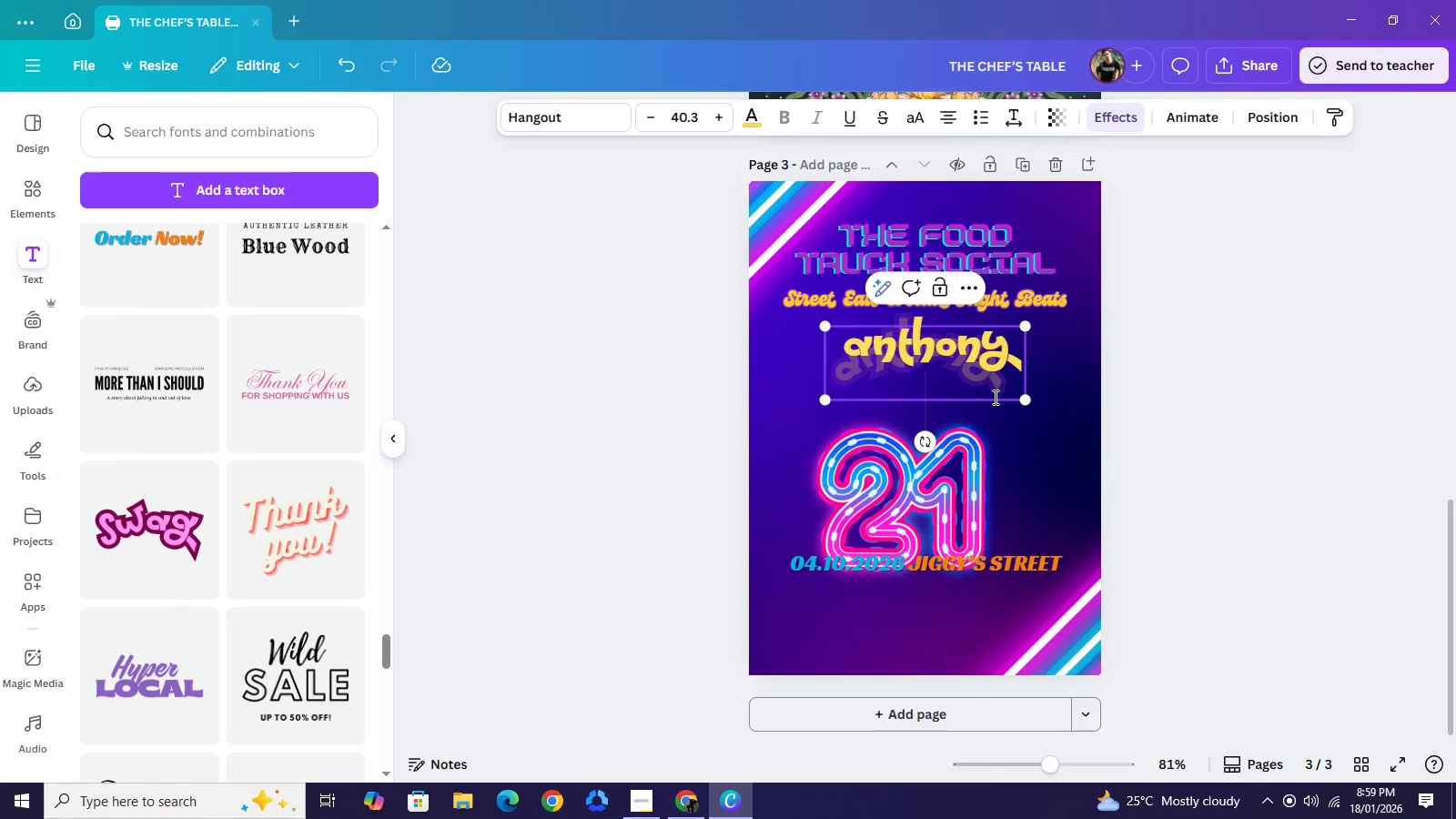 
key(Backspace)
 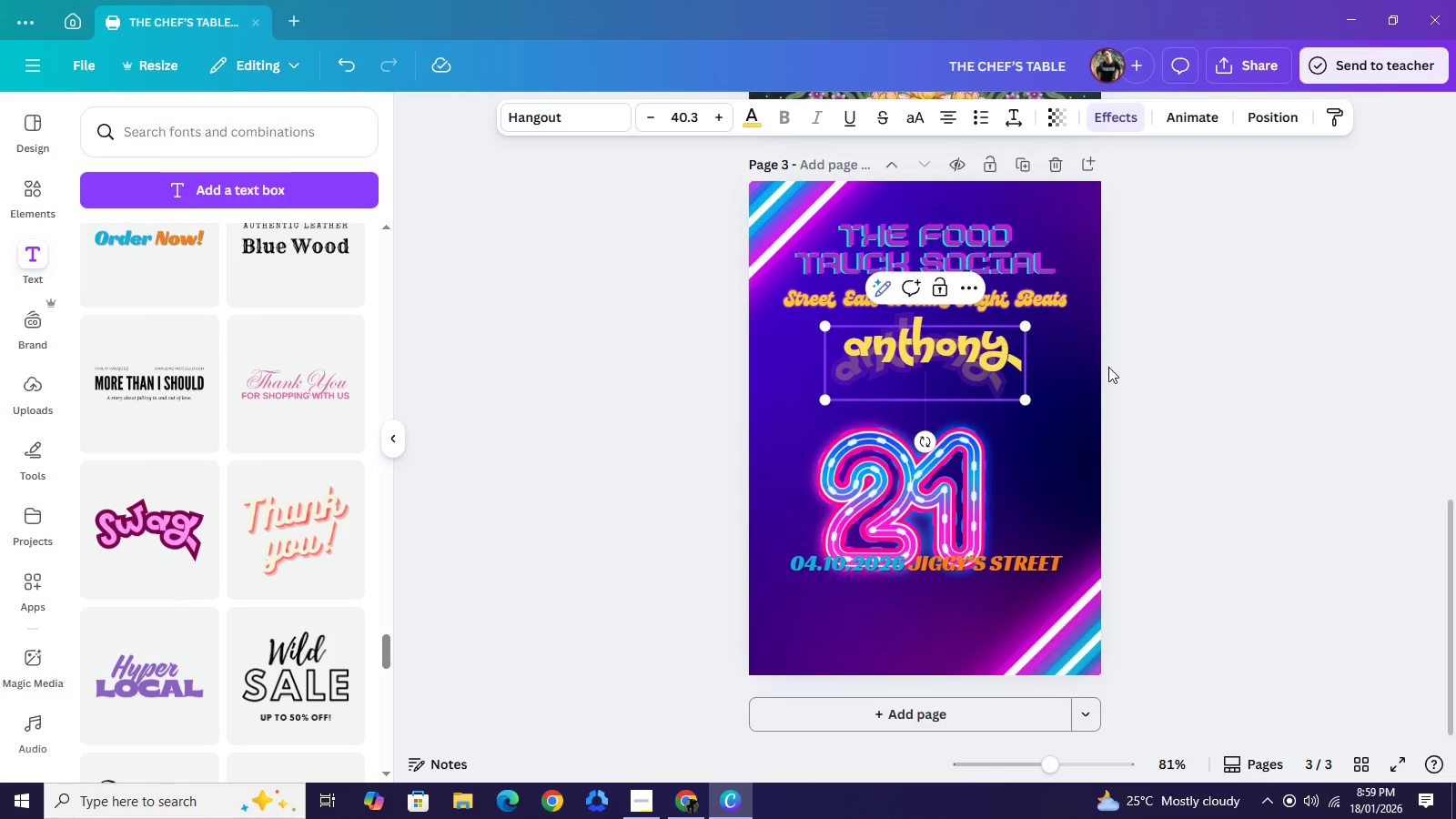 
key(Backspace)
 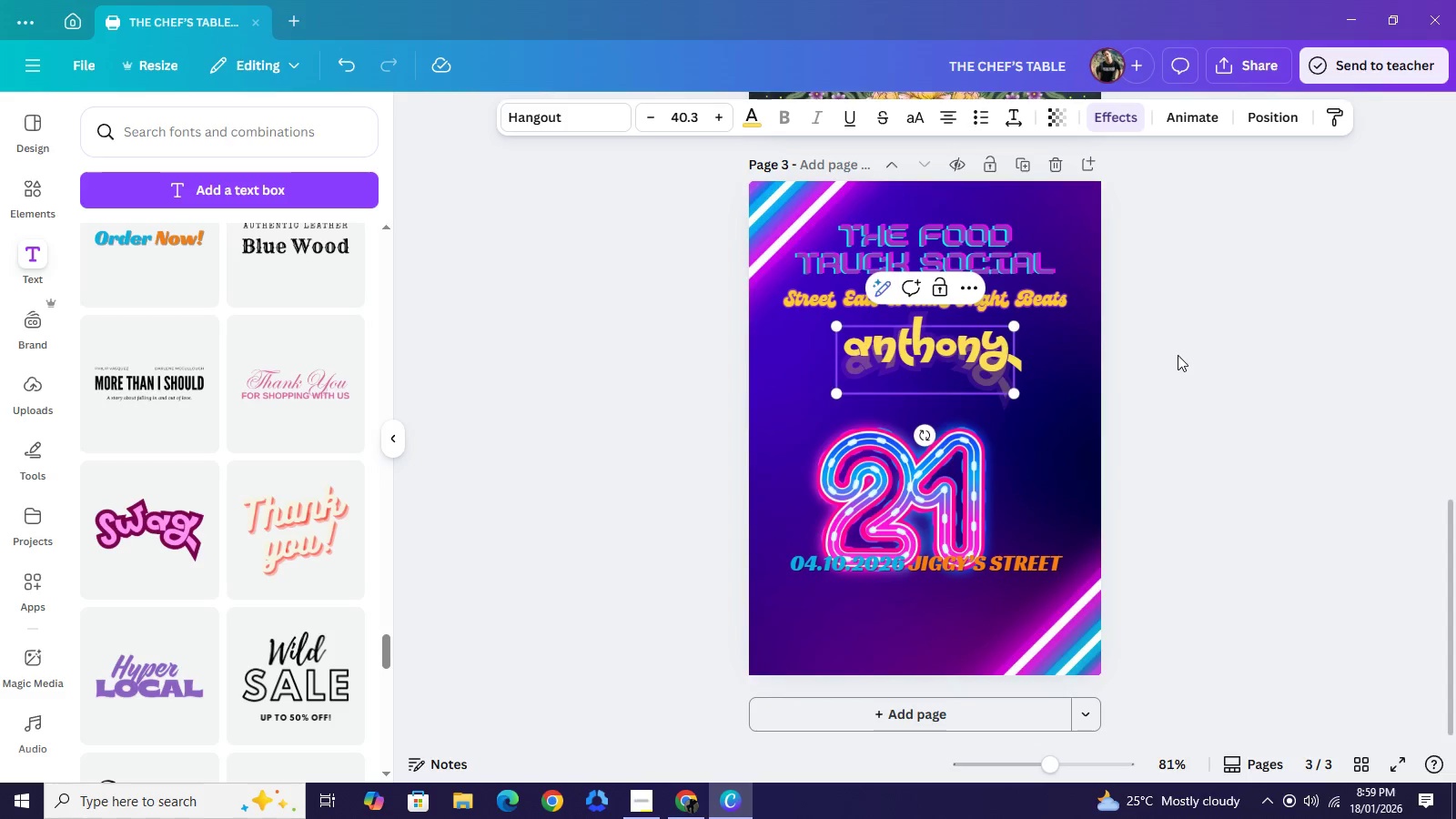 
left_click([1178, 355])
 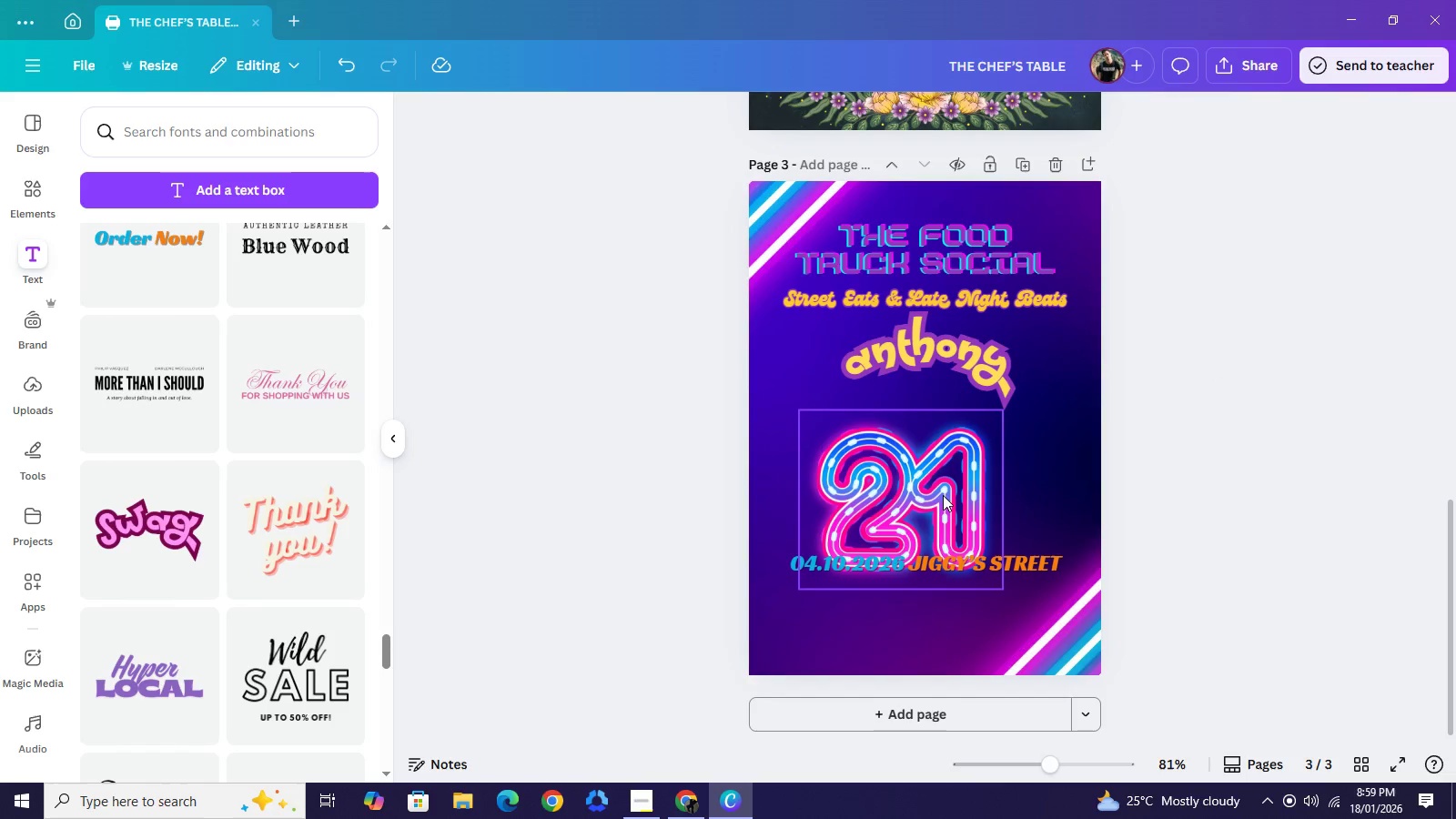 
left_click_drag(start_coordinate=[925, 494], to_coordinate=[945, 451])
 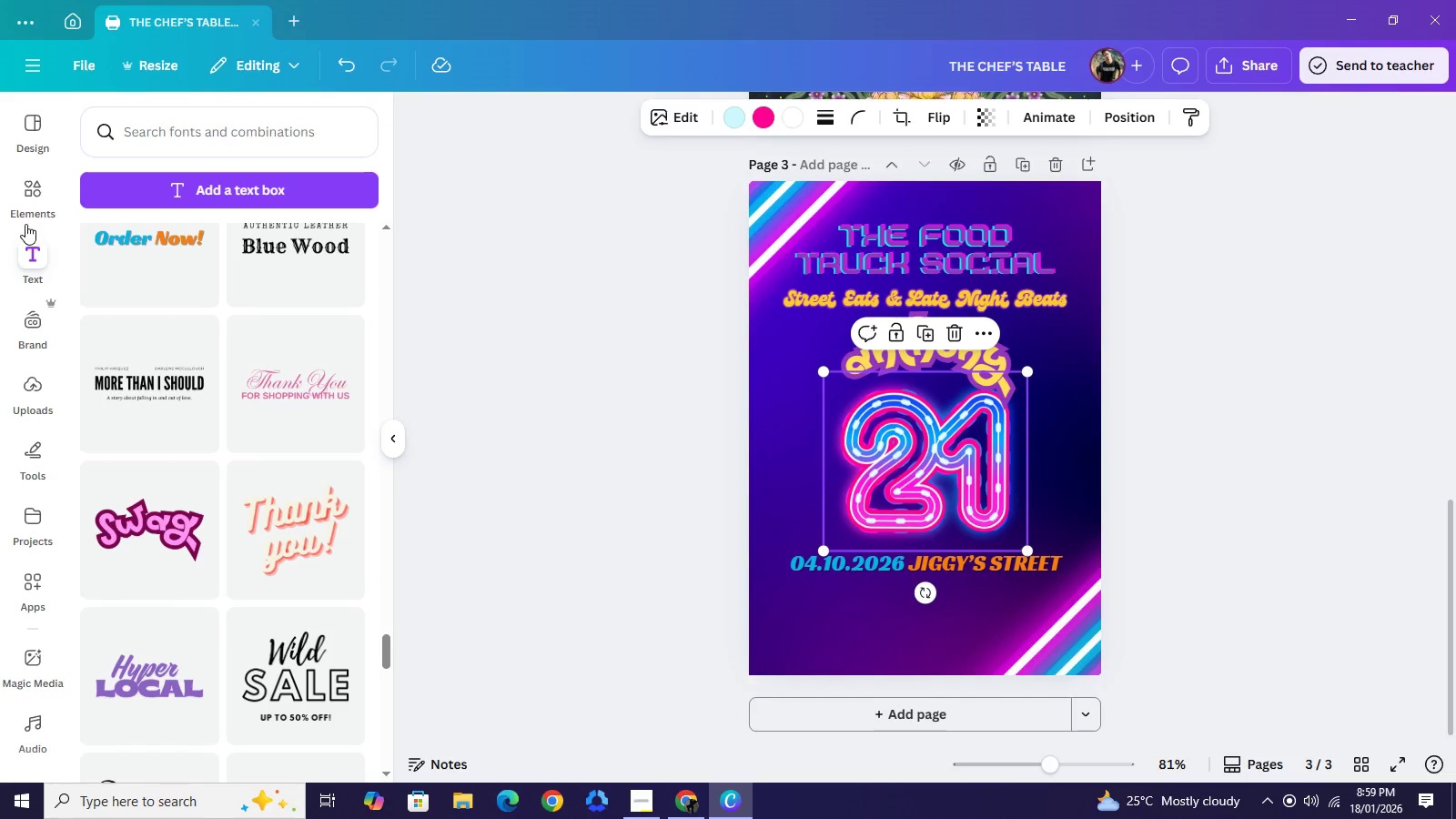 
left_click([32, 199])
 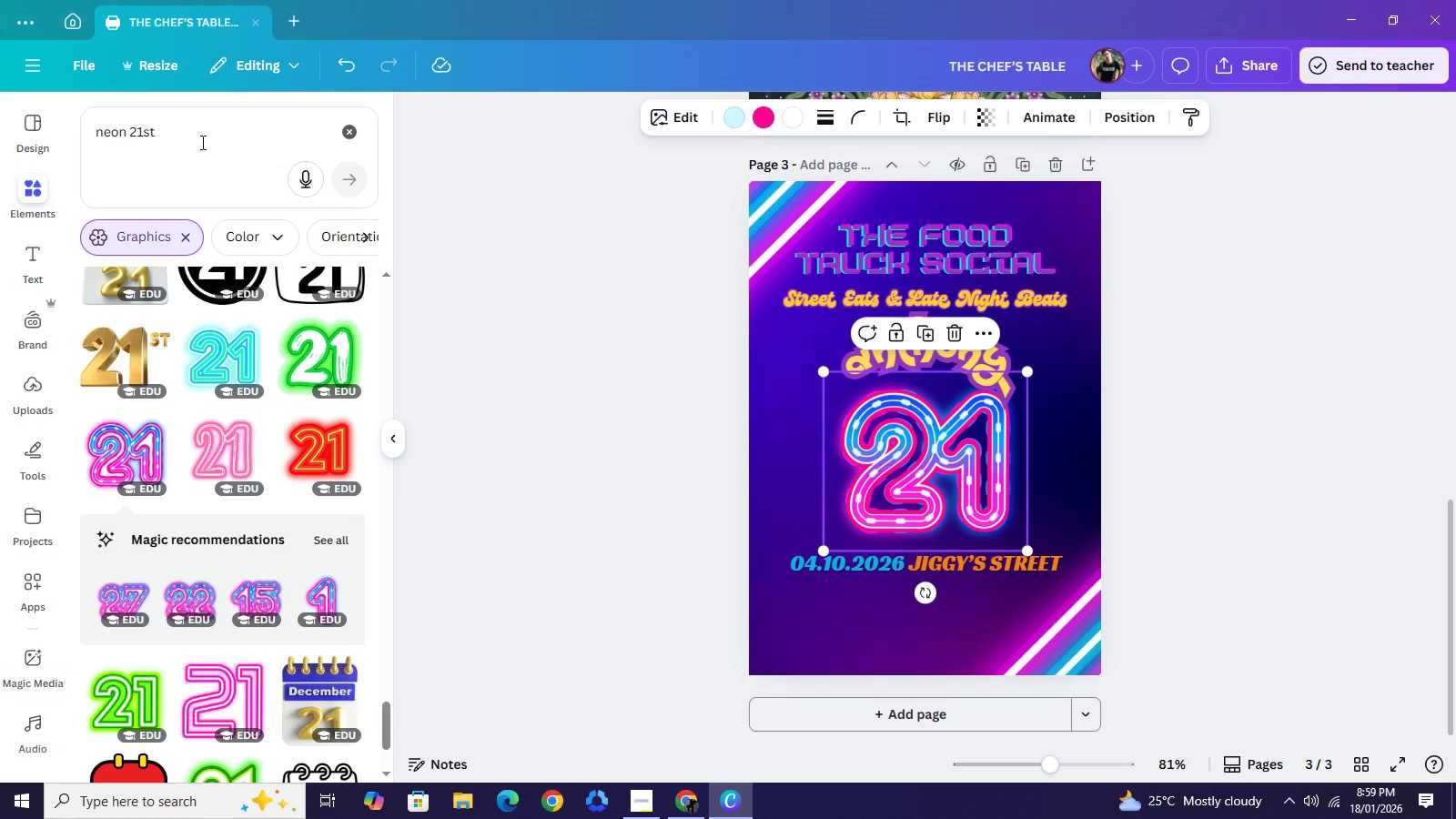 
left_click([201, 135])
 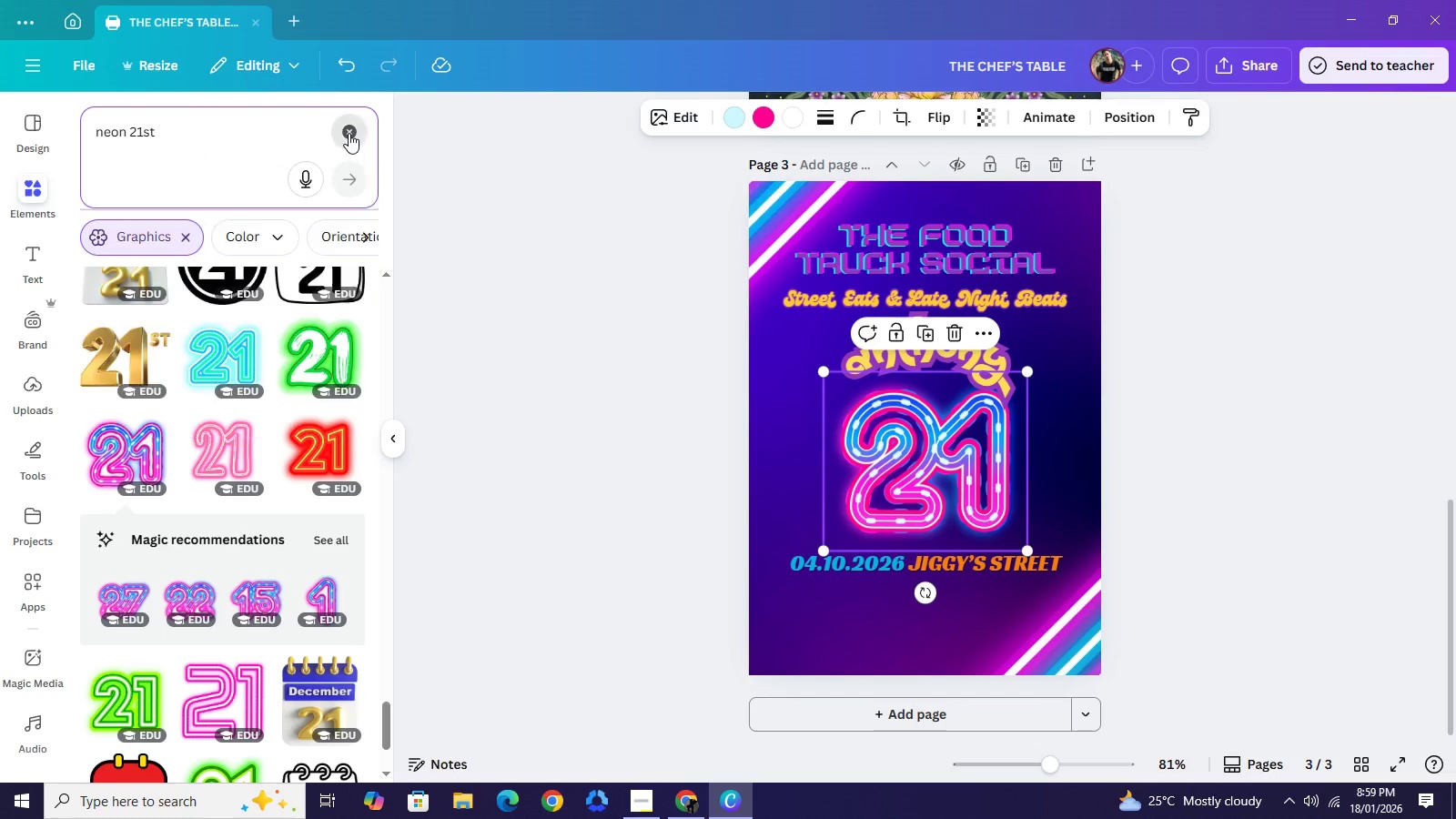 
left_click([349, 133])
 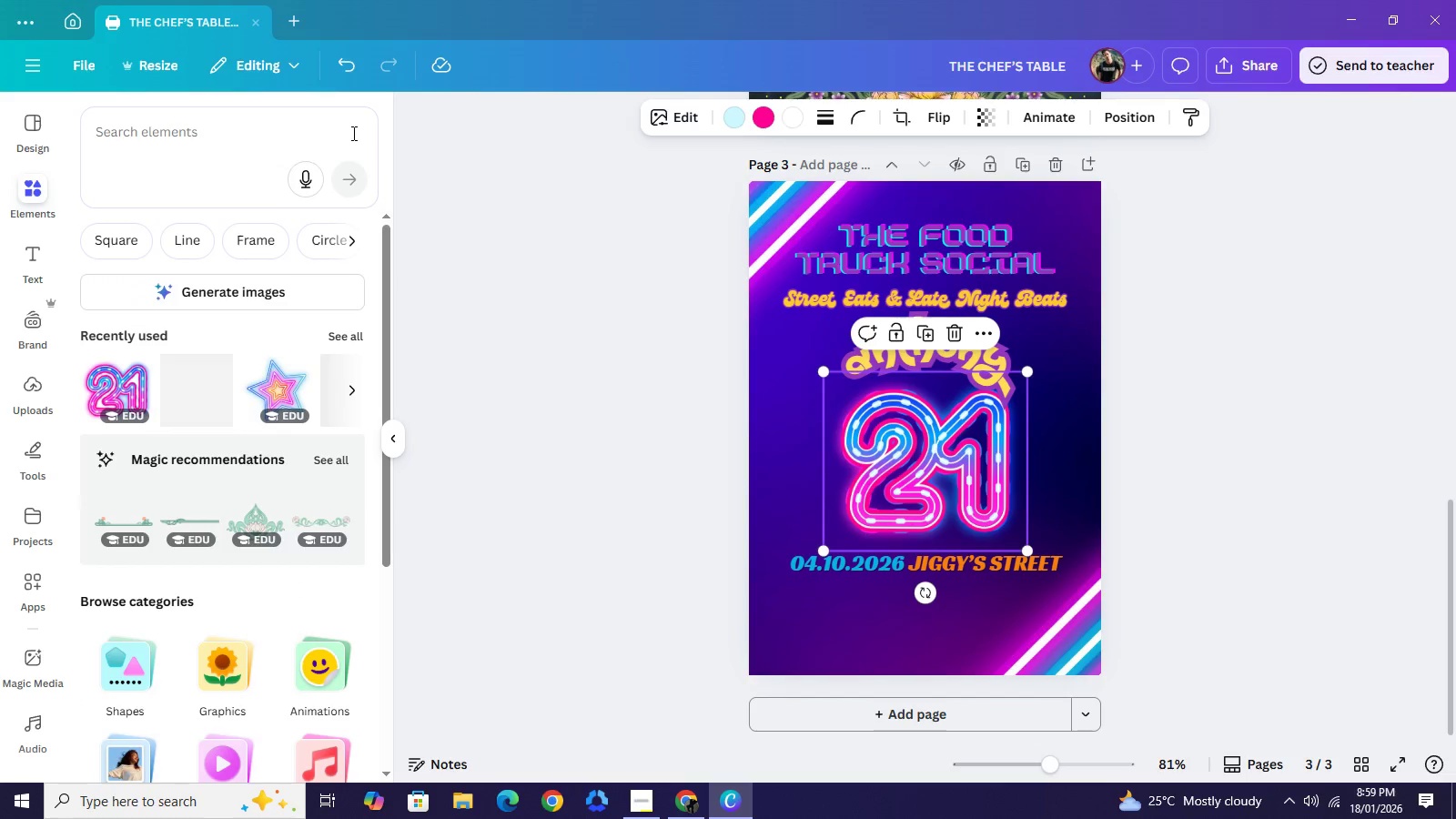 
key(Shift+2)
 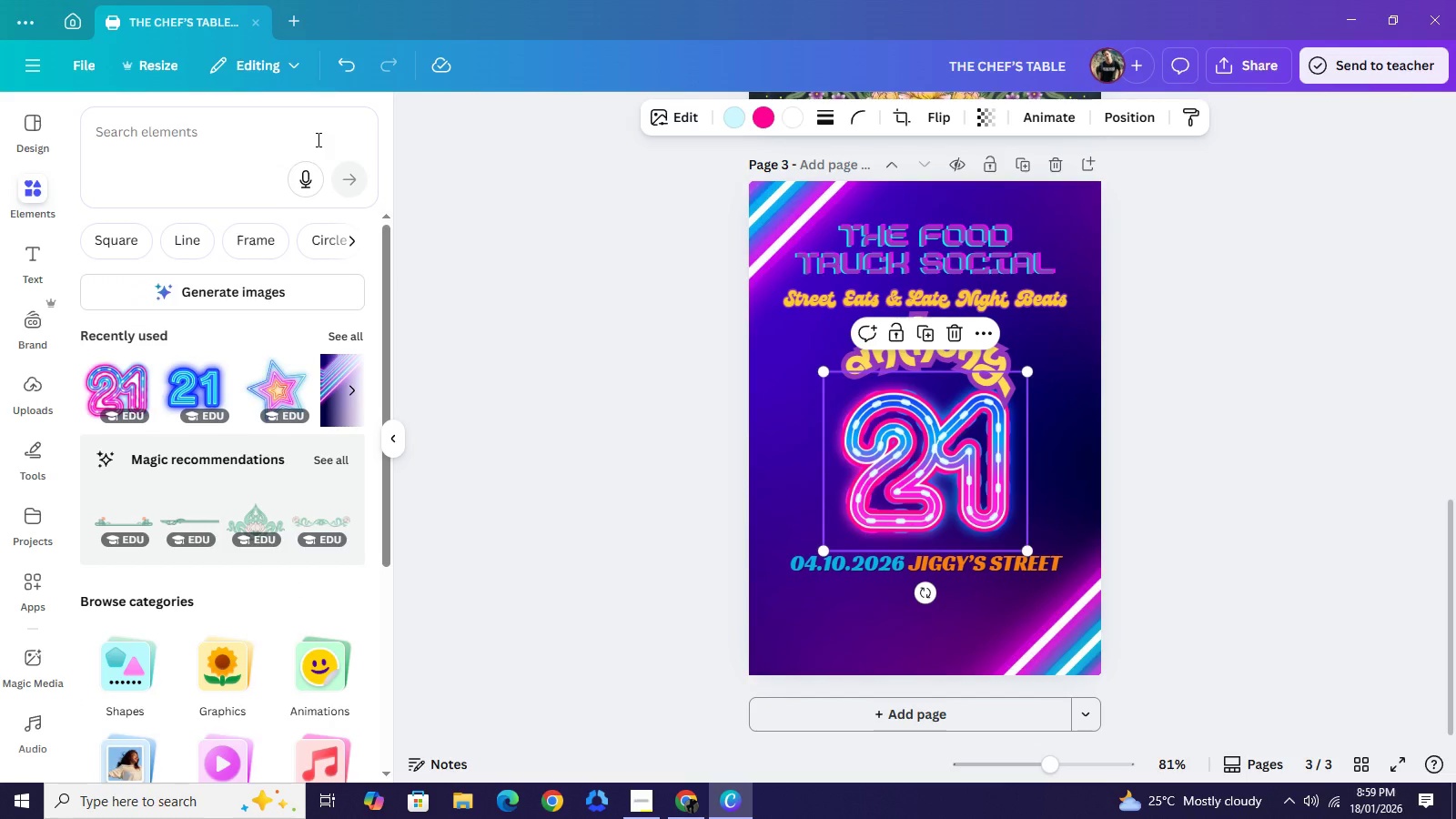 
left_click([317, 139])
 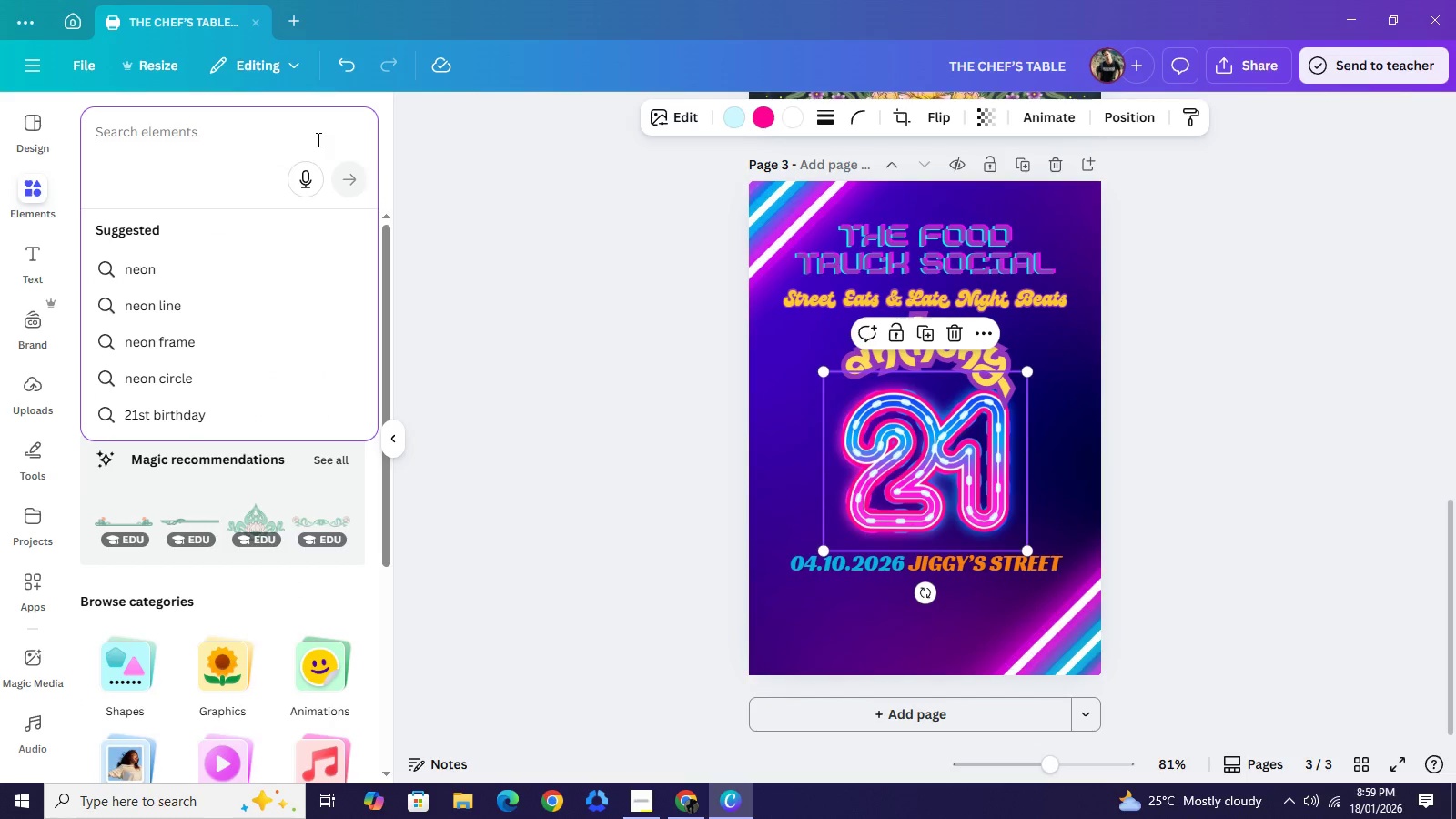 
key(Shift+2)
 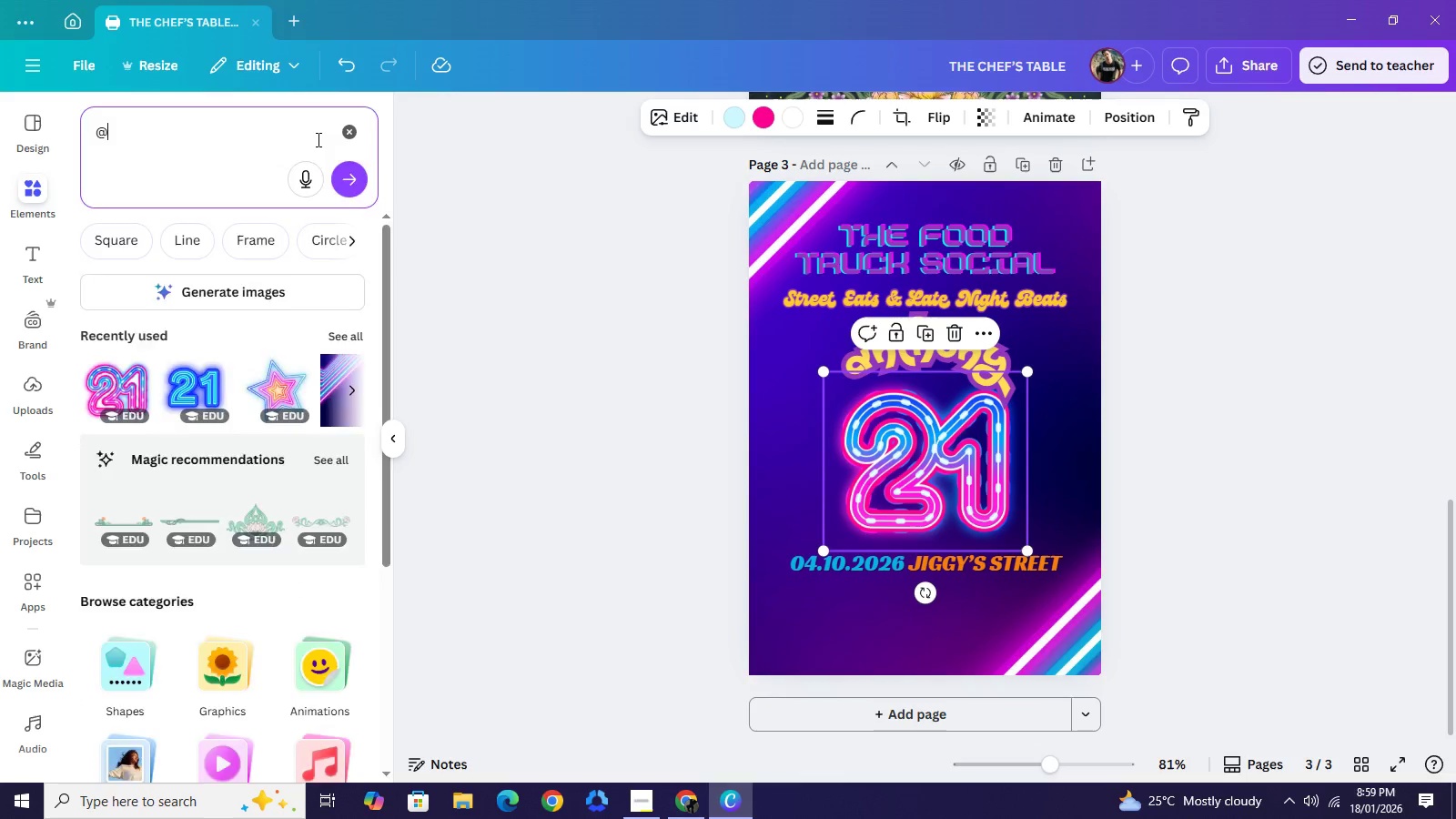 
key(NumpadEnter)
 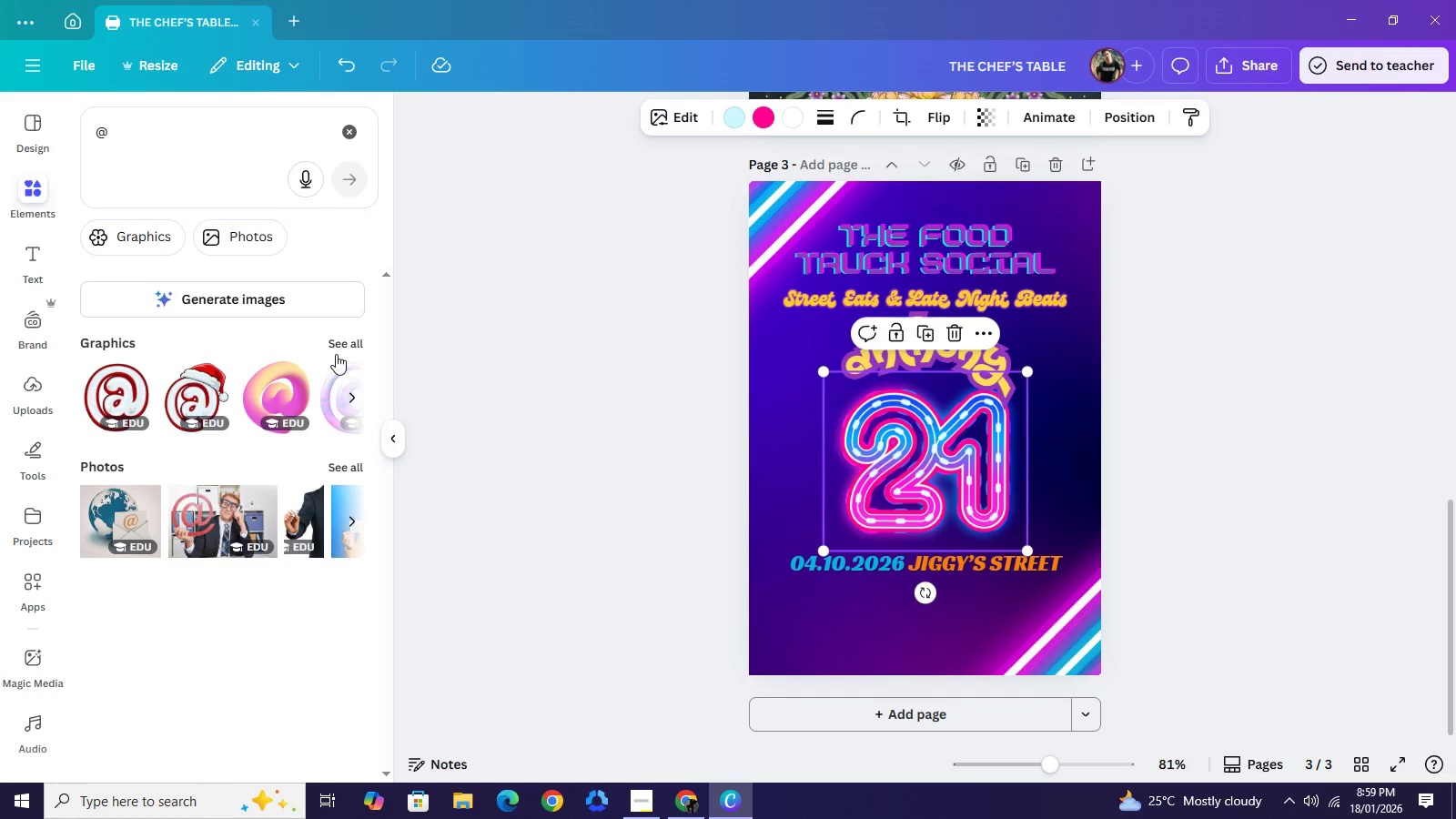 
left_click([345, 341])
 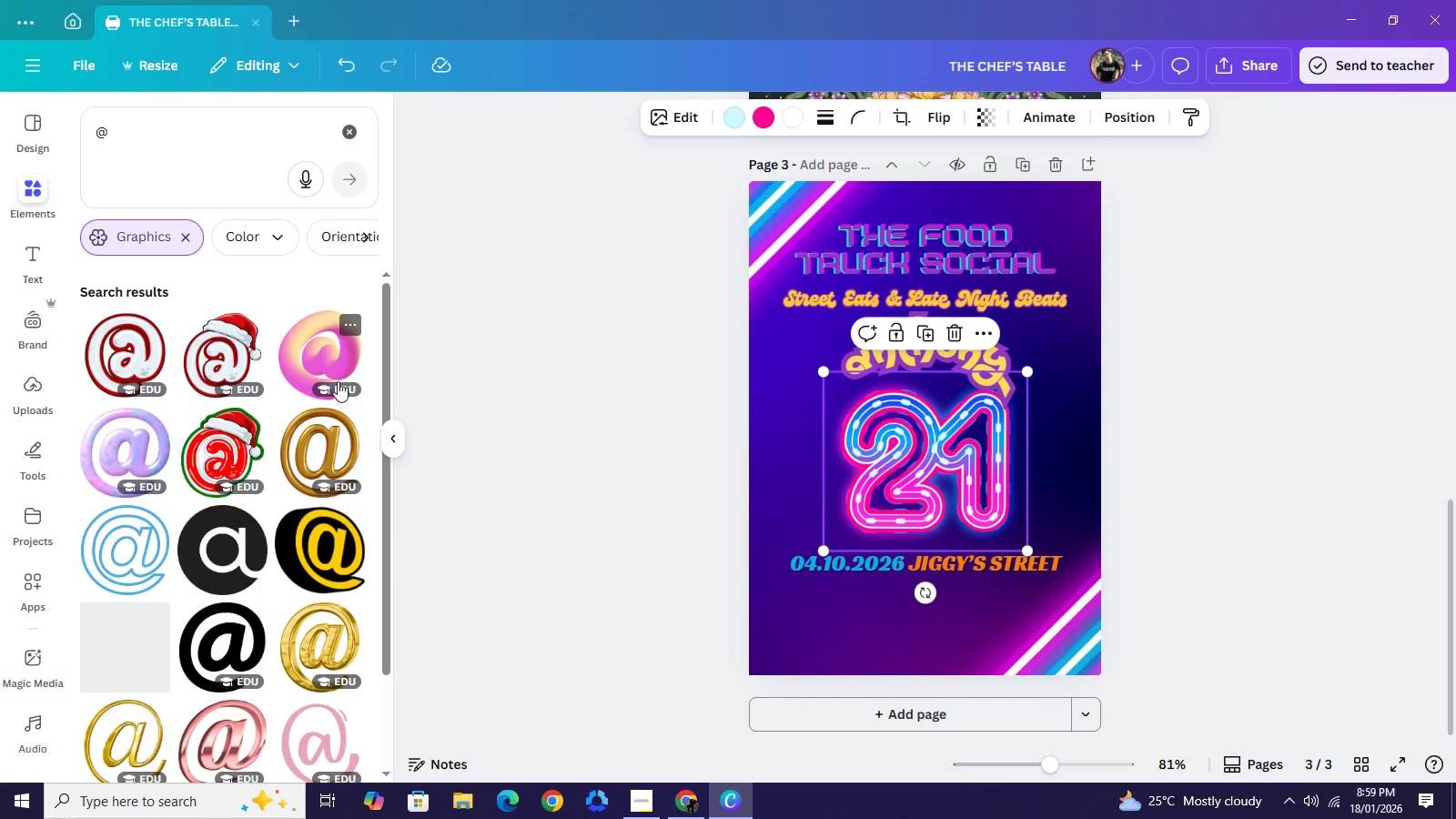 
scroll: coordinate [325, 398], scroll_direction: down, amount: 4.0
 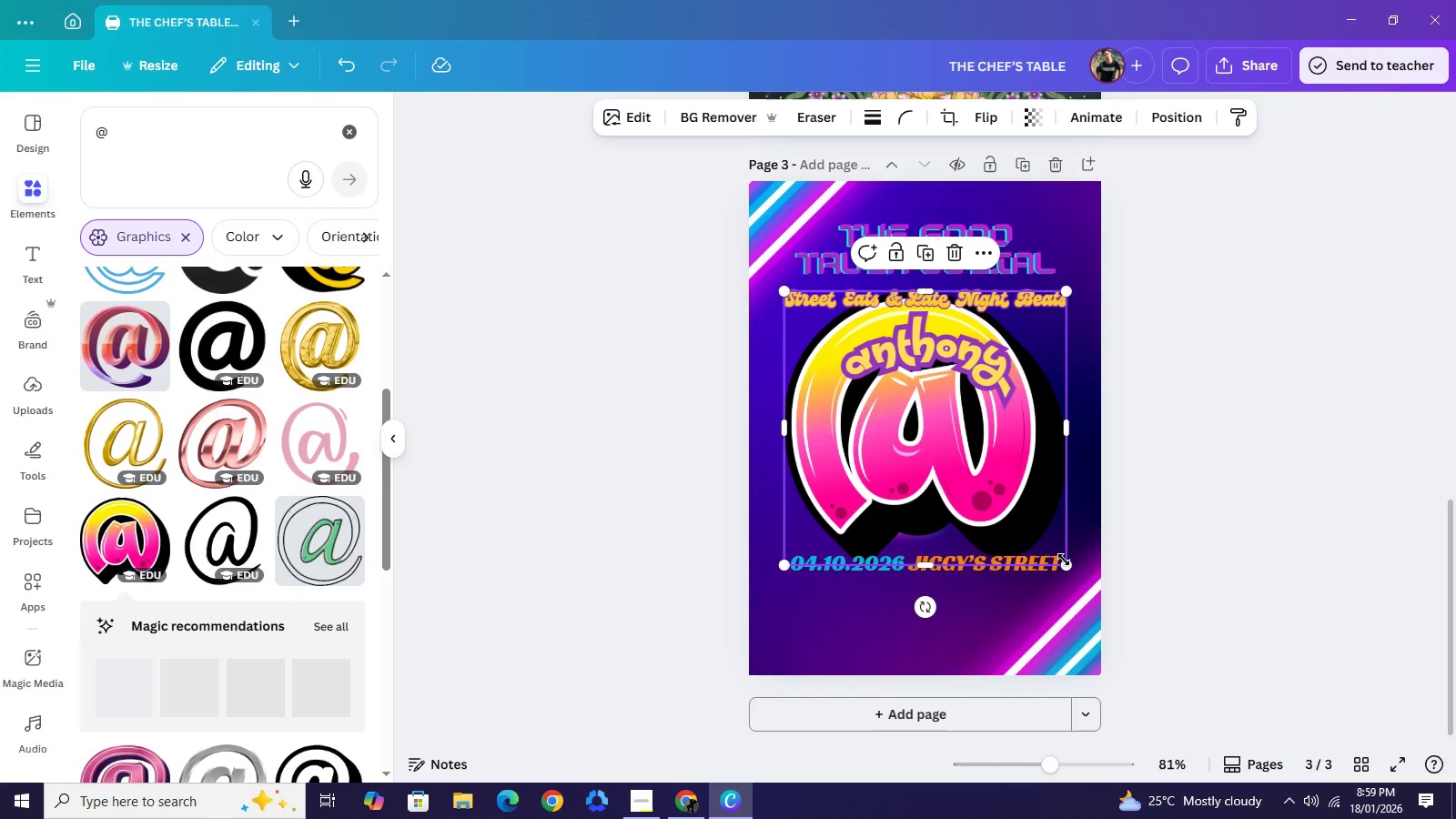 
left_click_drag(start_coordinate=[1067, 561], to_coordinate=[828, 361])
 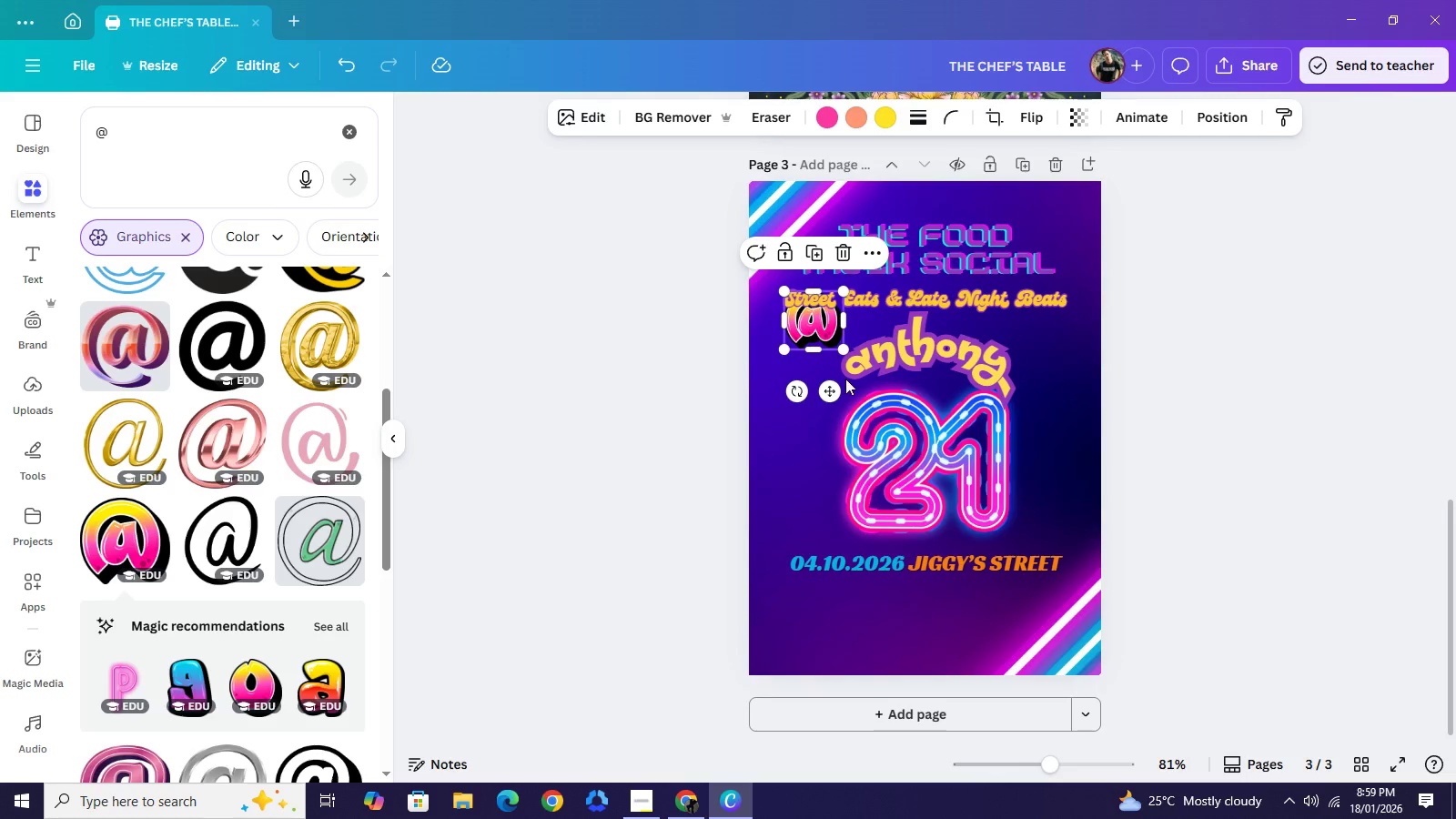 
left_click_drag(start_coordinate=[814, 327], to_coordinate=[935, 401])
 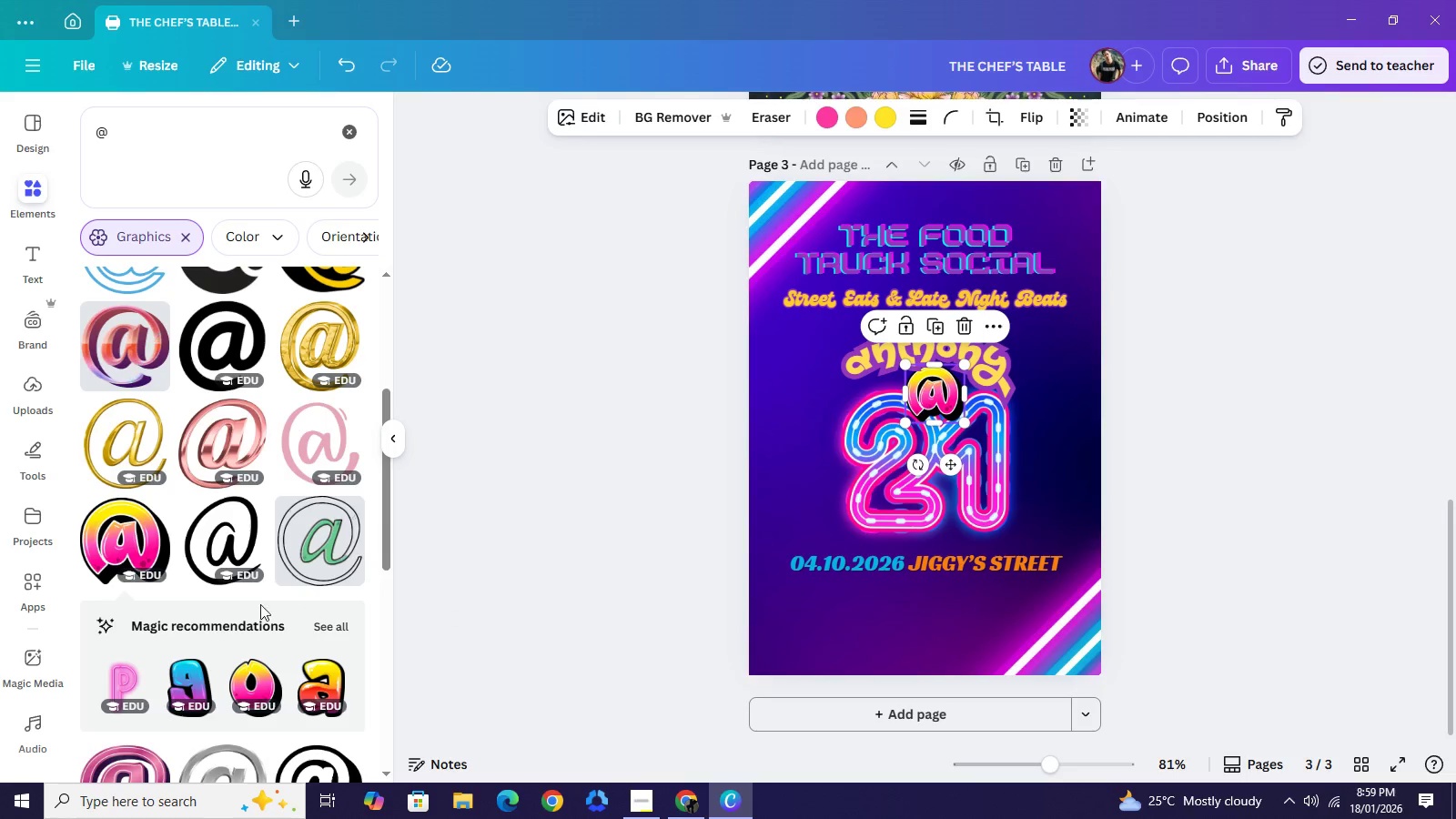 
scroll: coordinate [258, 601], scroll_direction: down, amount: 5.0
 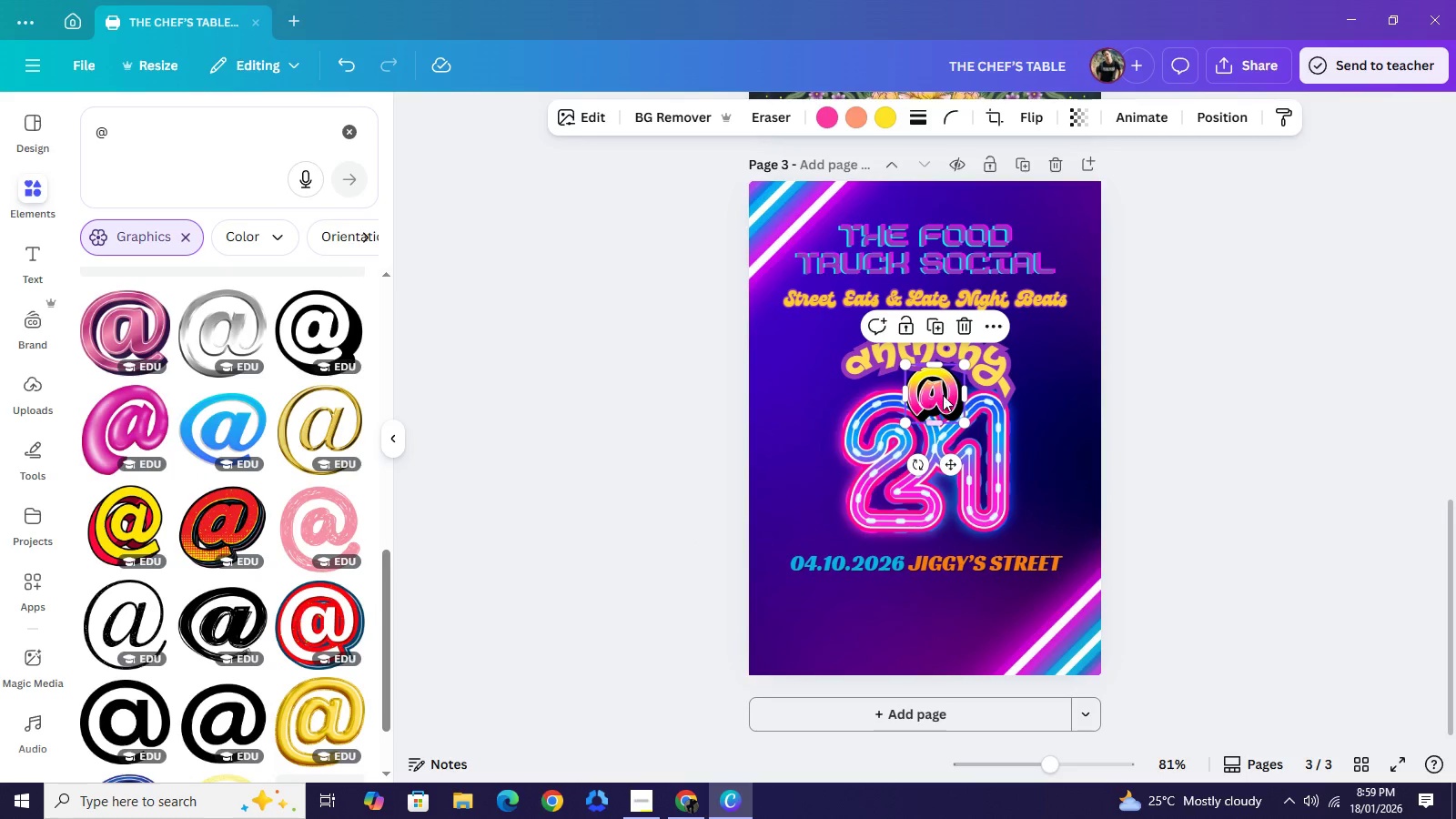 
key(Backspace)
 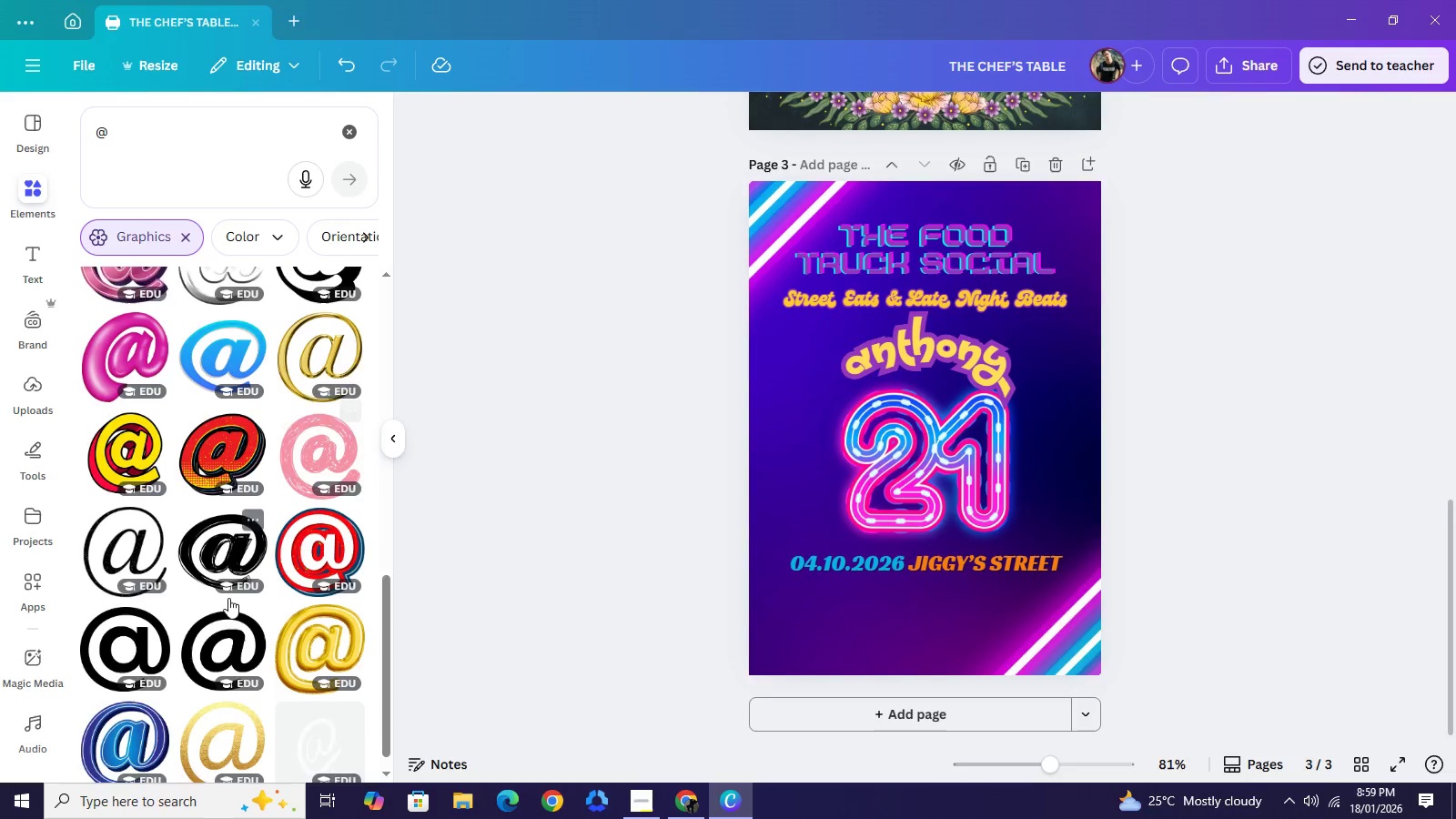 
scroll: coordinate [235, 605], scroll_direction: down, amount: 8.0
 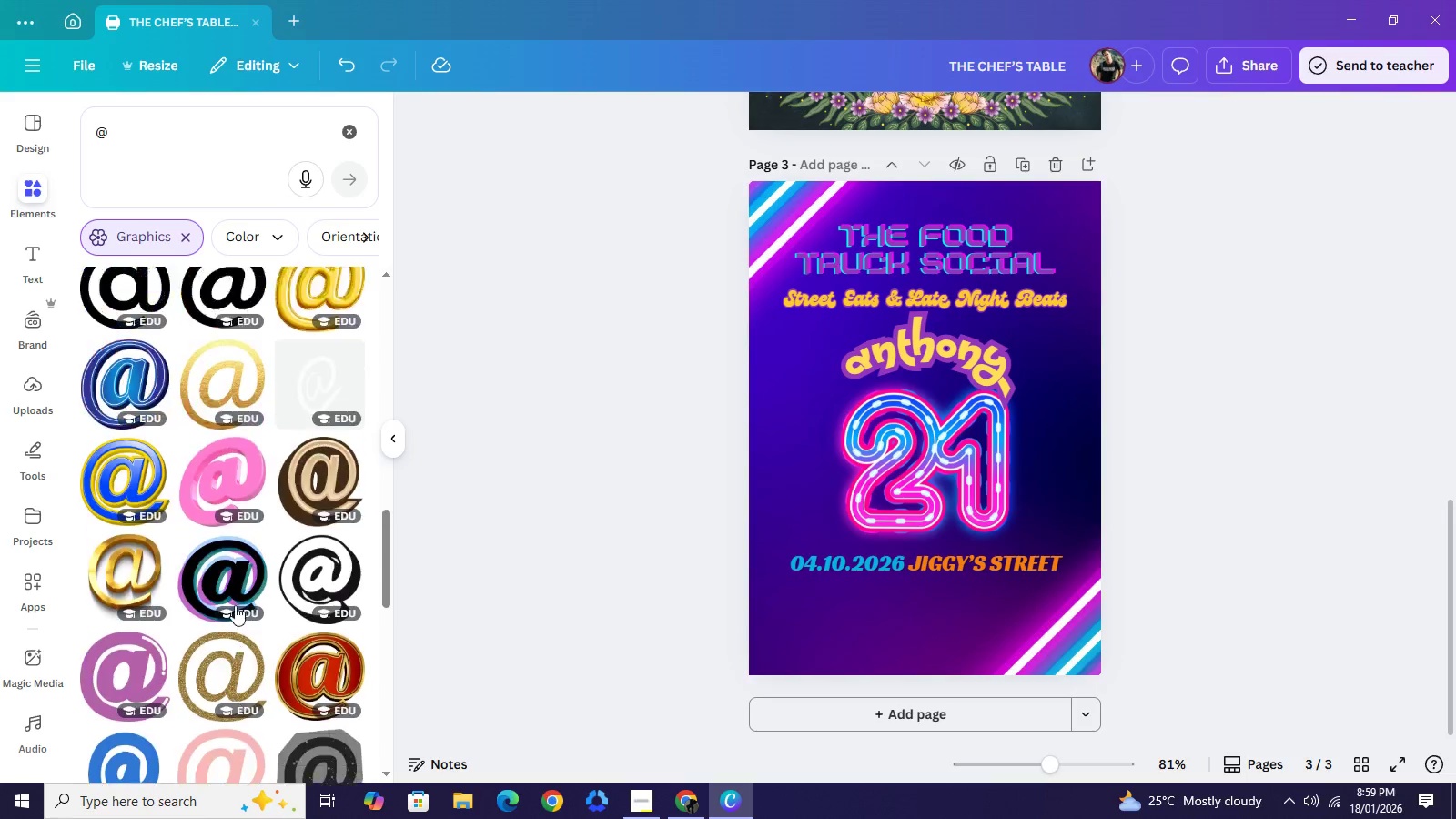 
scroll: coordinate [235, 605], scroll_direction: up, amount: 2.0
 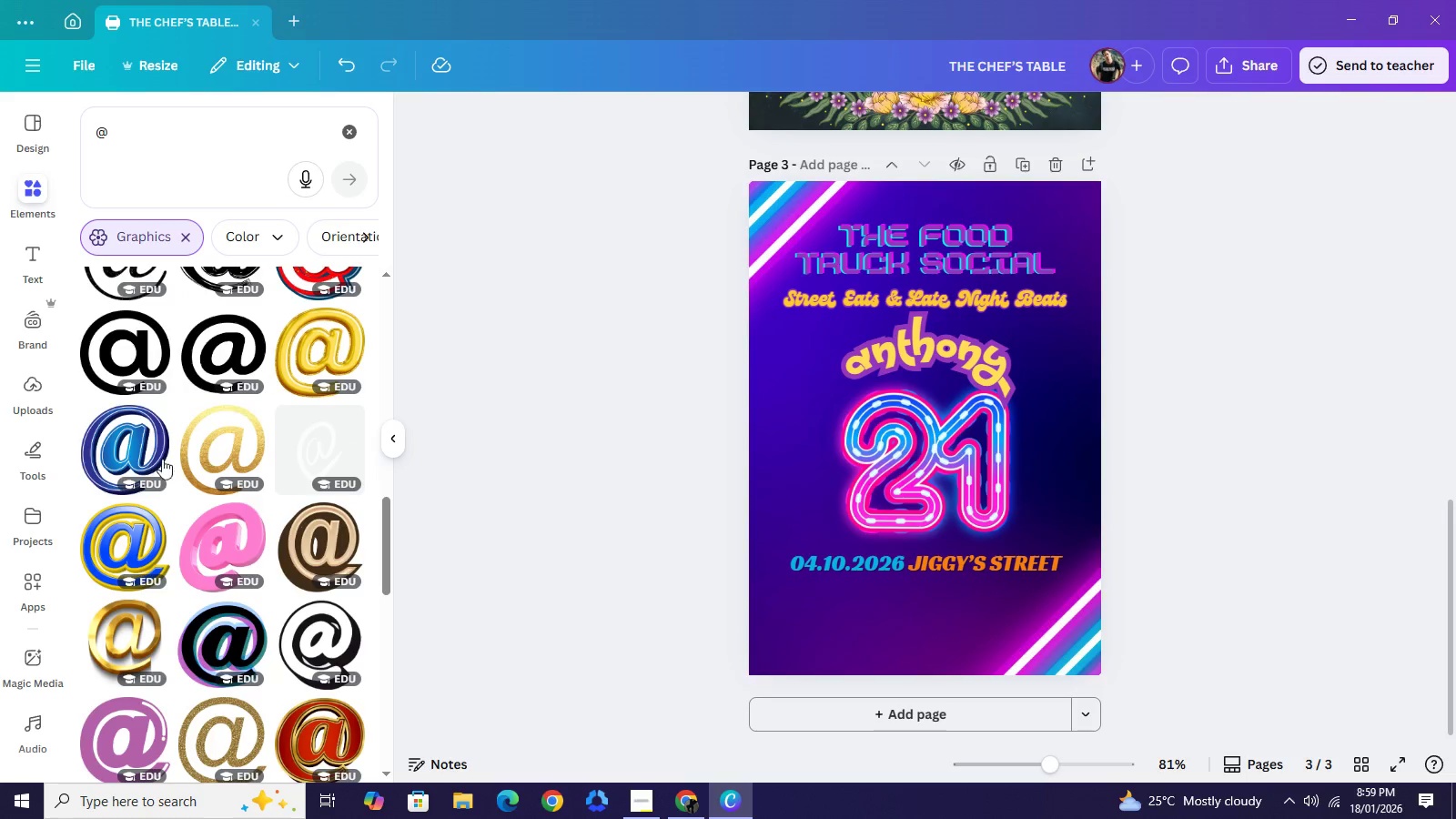 
left_click([119, 432])
 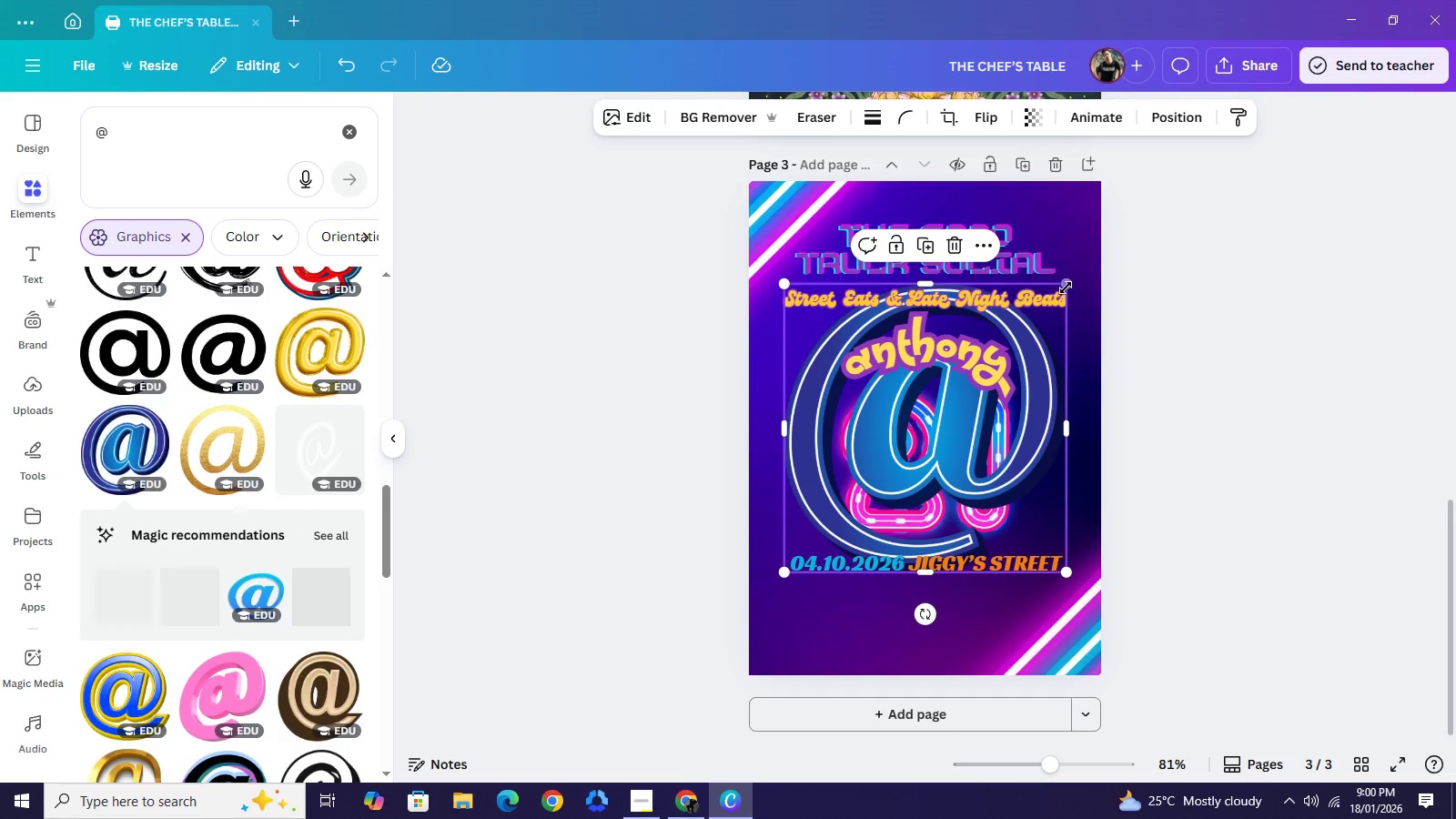 
left_click_drag(start_coordinate=[1066, 288], to_coordinate=[834, 503])
 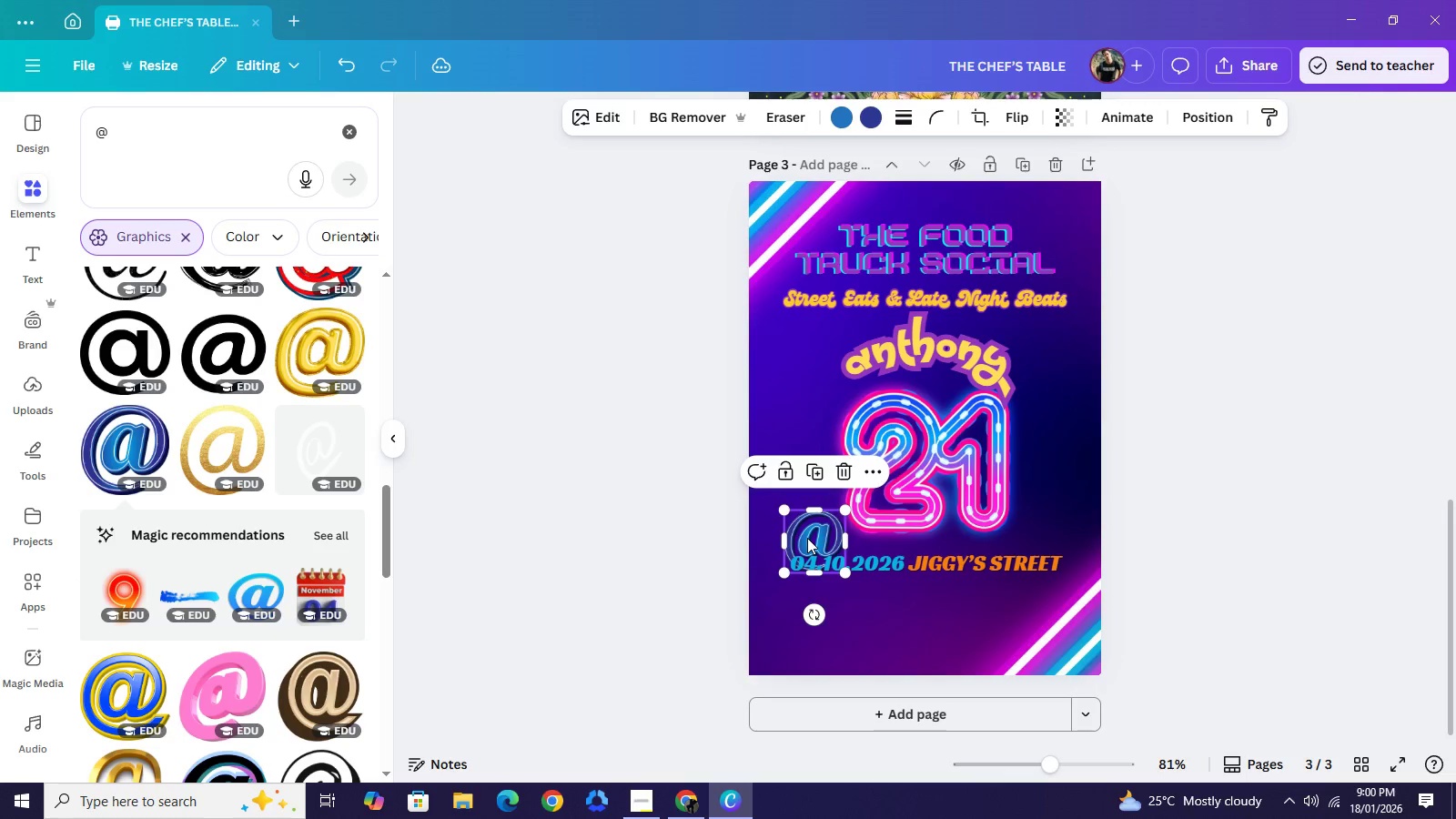 
left_click_drag(start_coordinate=[807, 538], to_coordinate=[925, 394])
 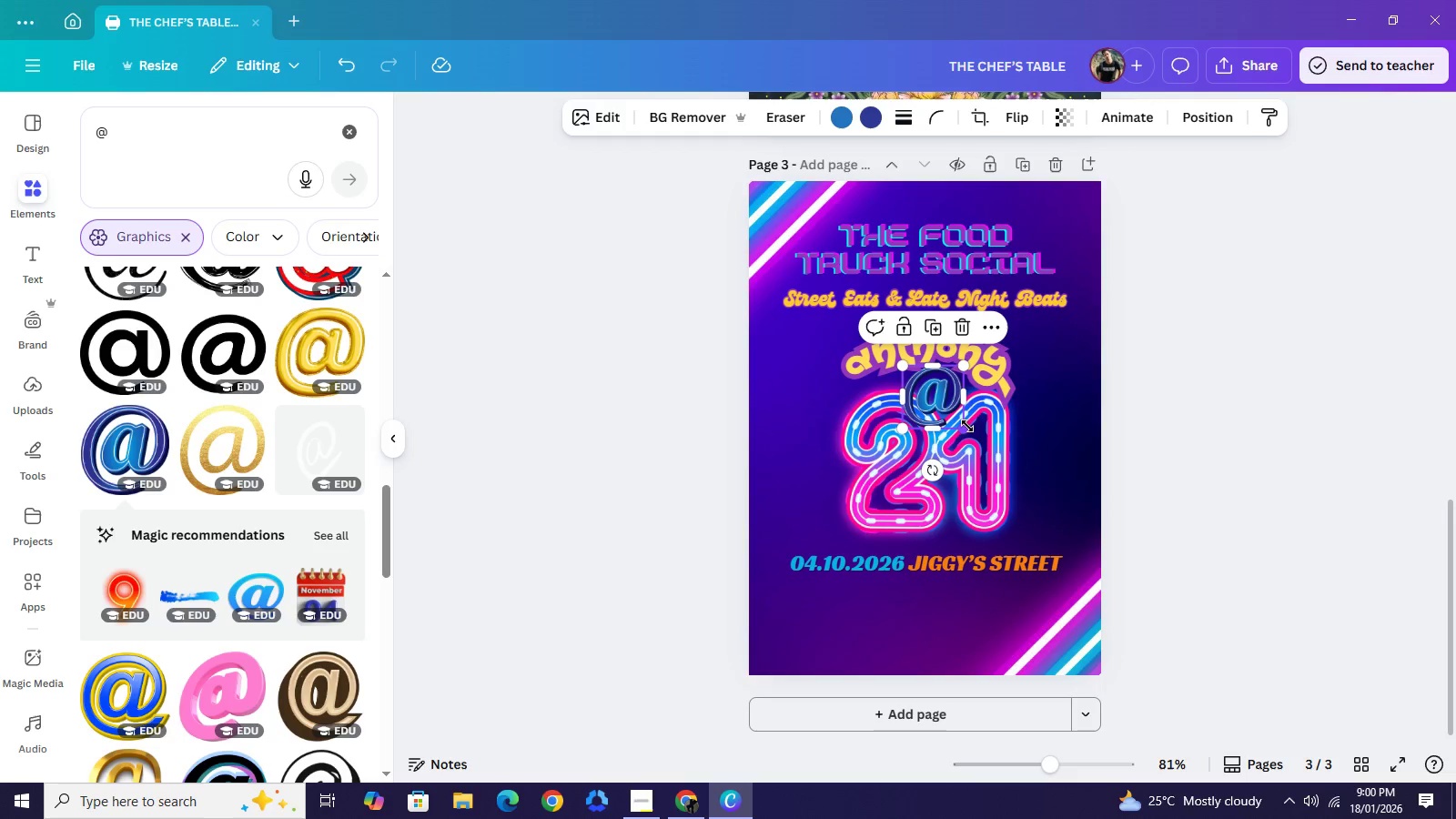 
left_click_drag(start_coordinate=[967, 426], to_coordinate=[932, 404])
 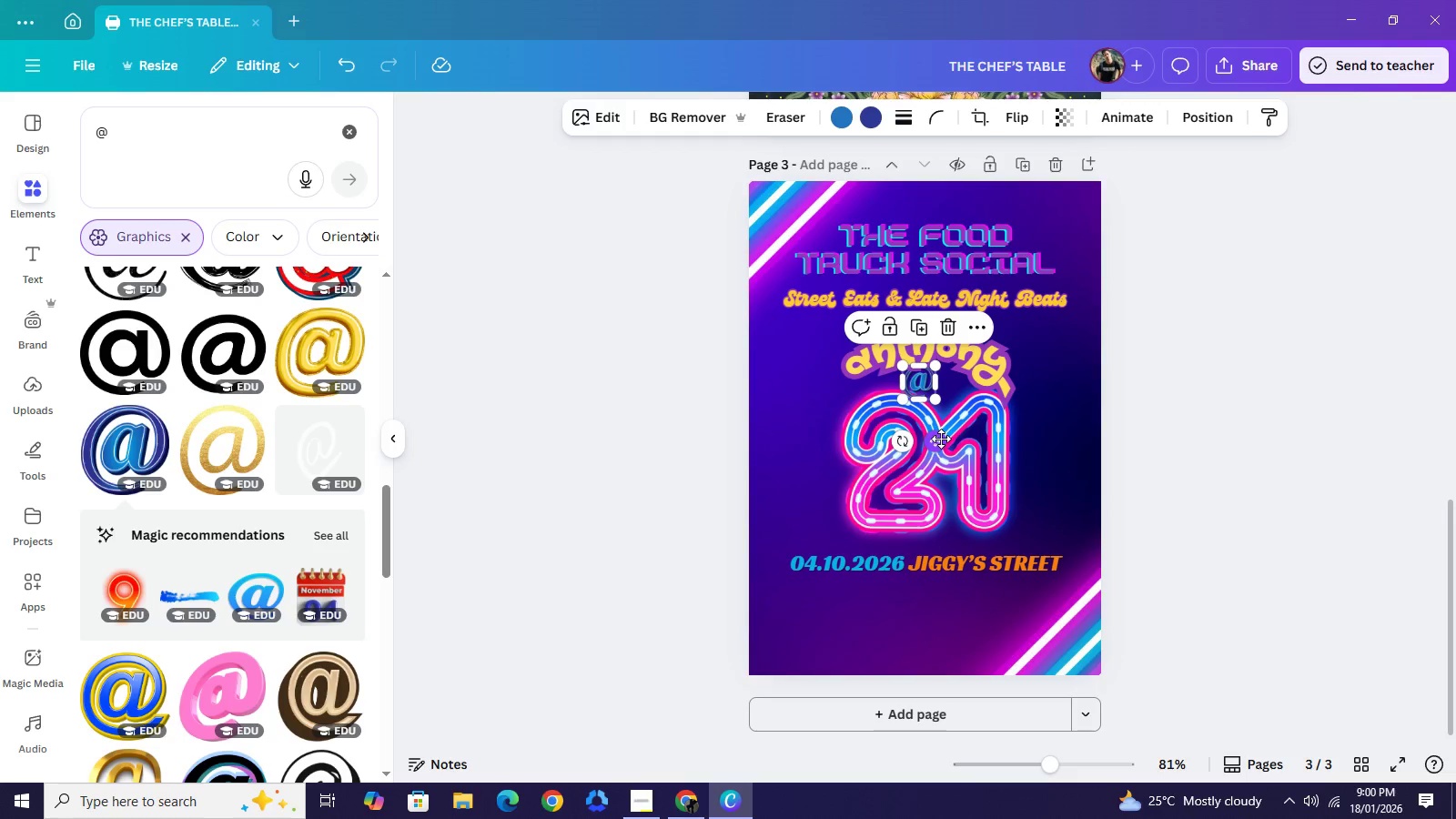 
left_click_drag(start_coordinate=[941, 439], to_coordinate=[961, 448])
 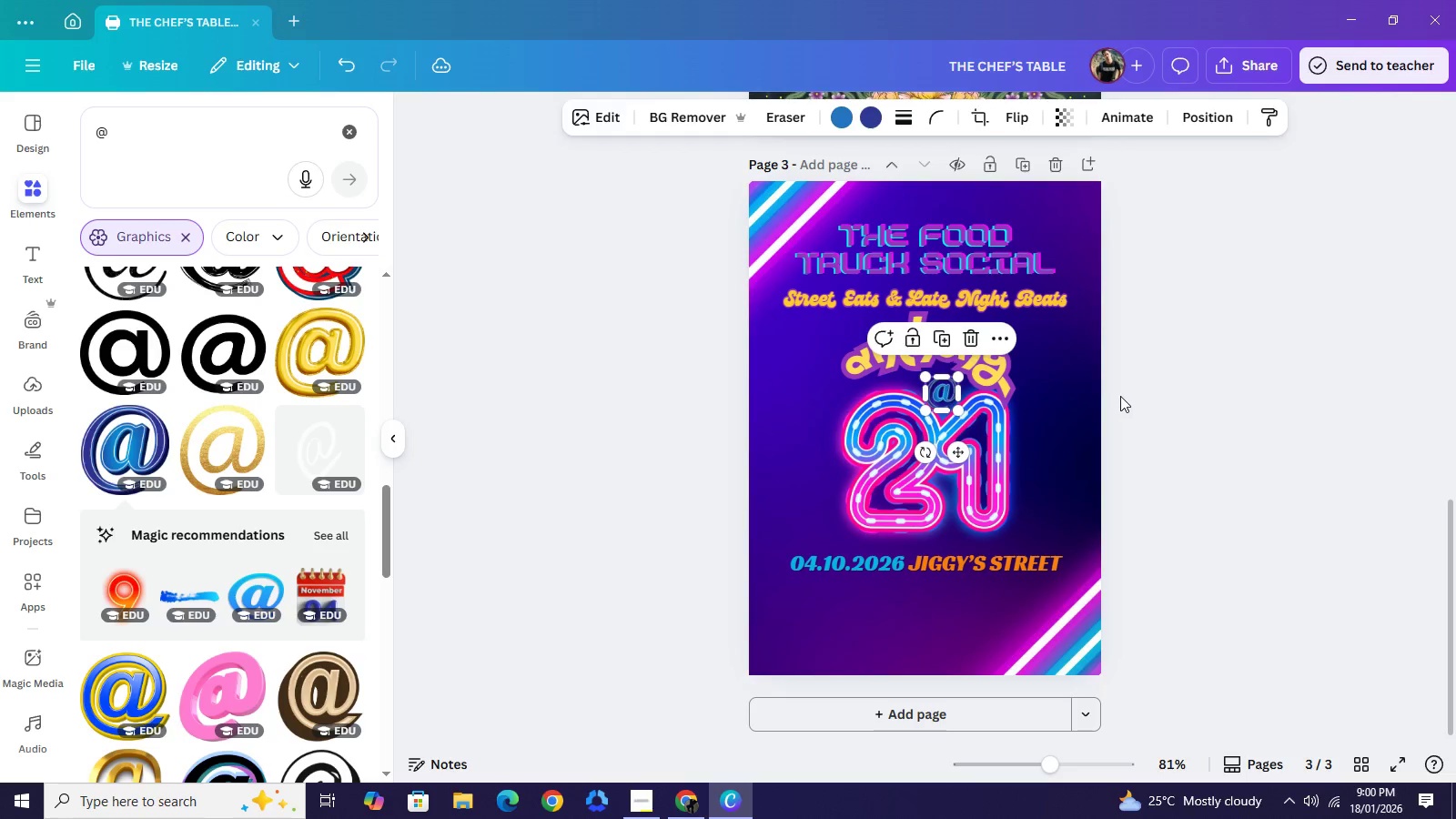 
left_click([1123, 399])
 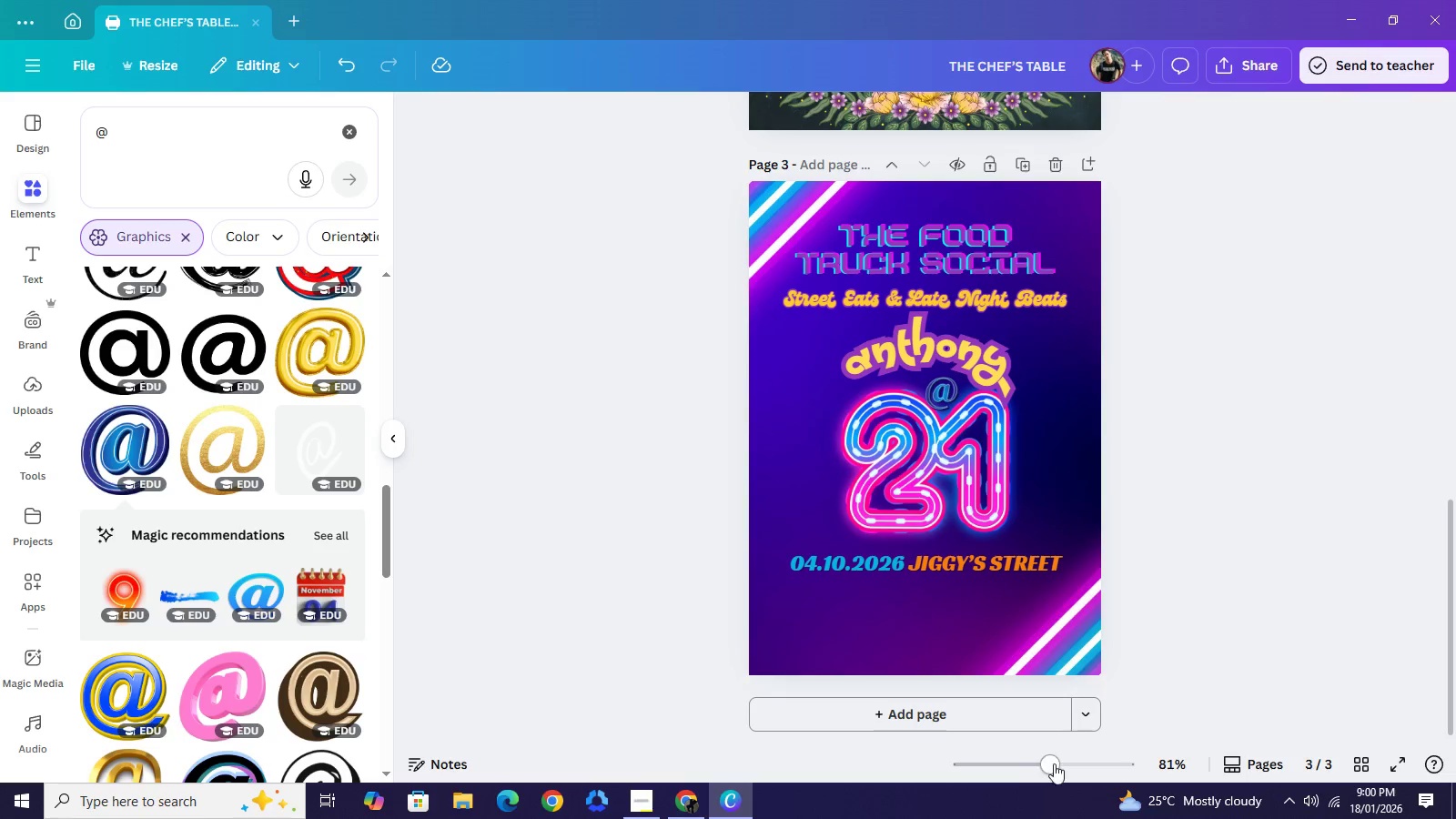 
left_click([1066, 763])
 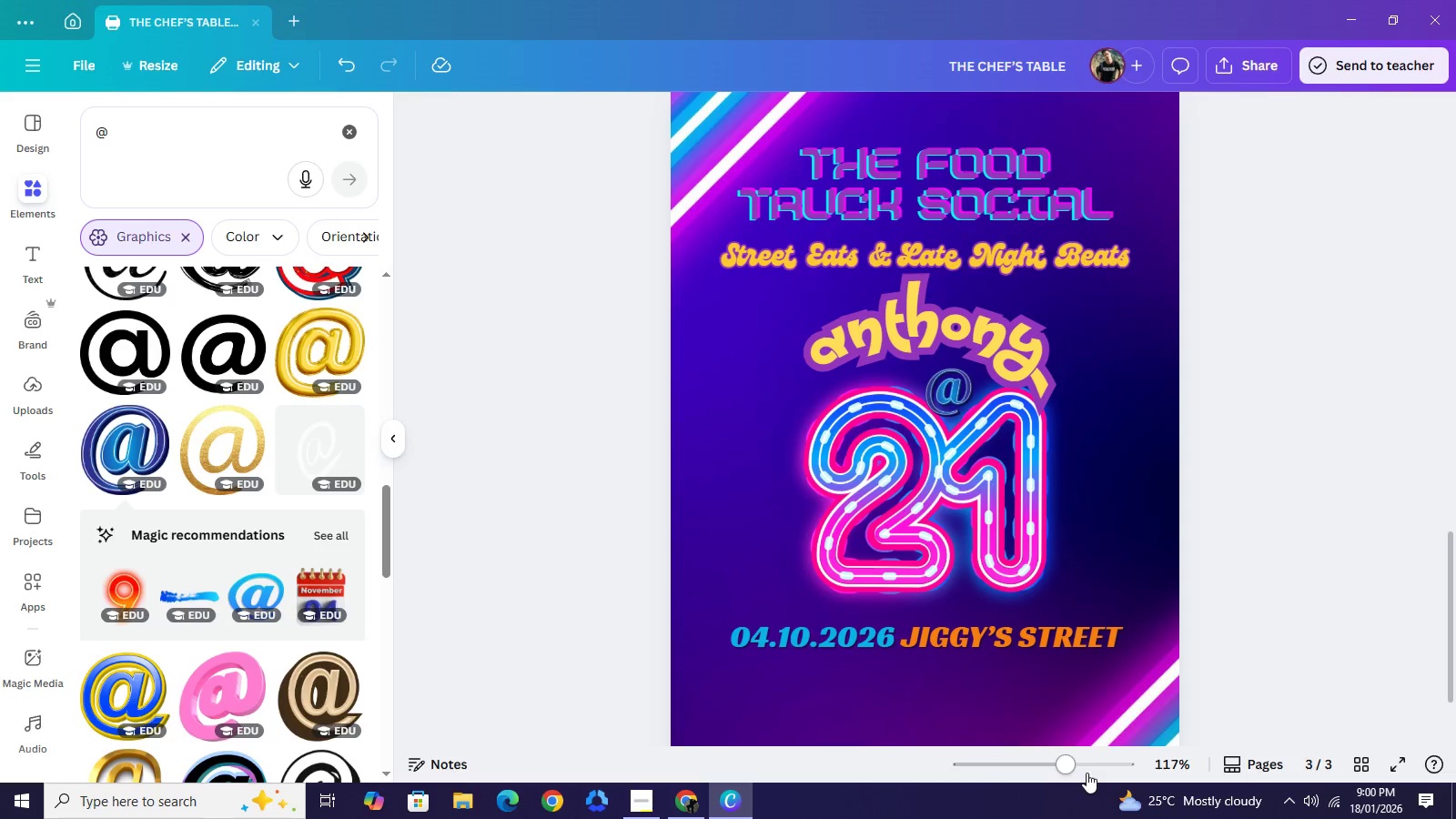 
left_click([1083, 766])
 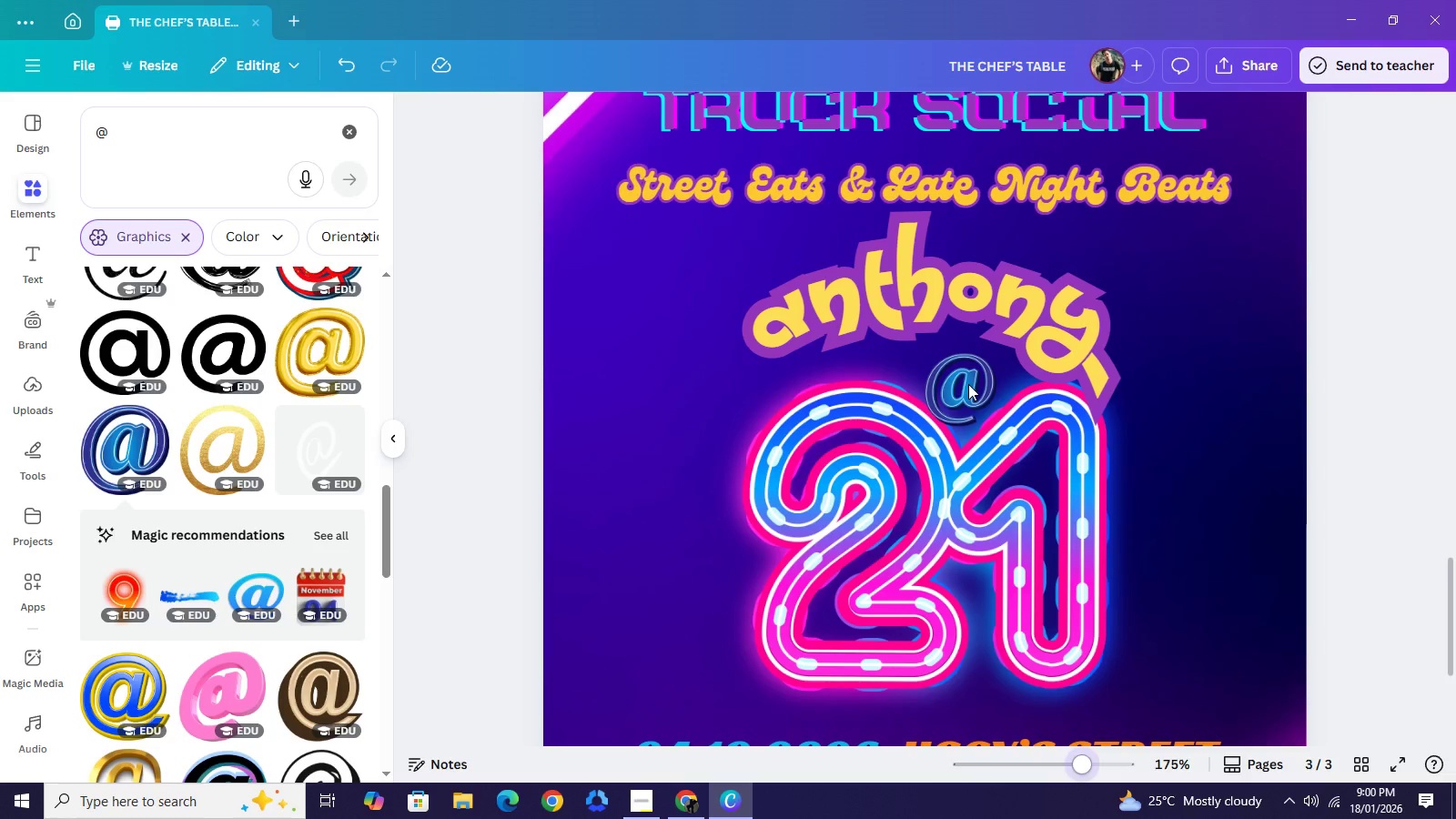 
left_click_drag(start_coordinate=[968, 384], to_coordinate=[965, 394])
 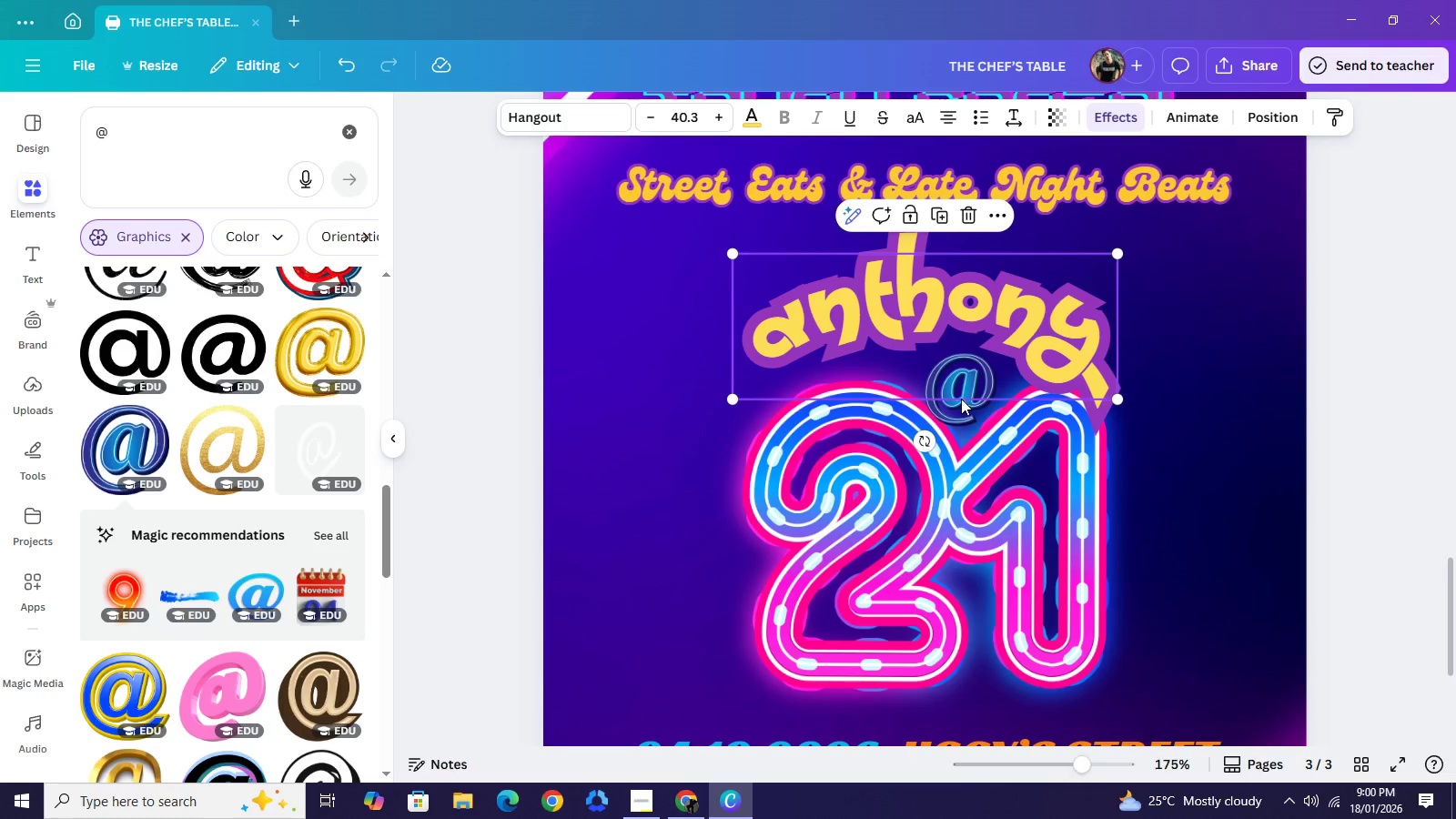 
left_click([961, 398])
 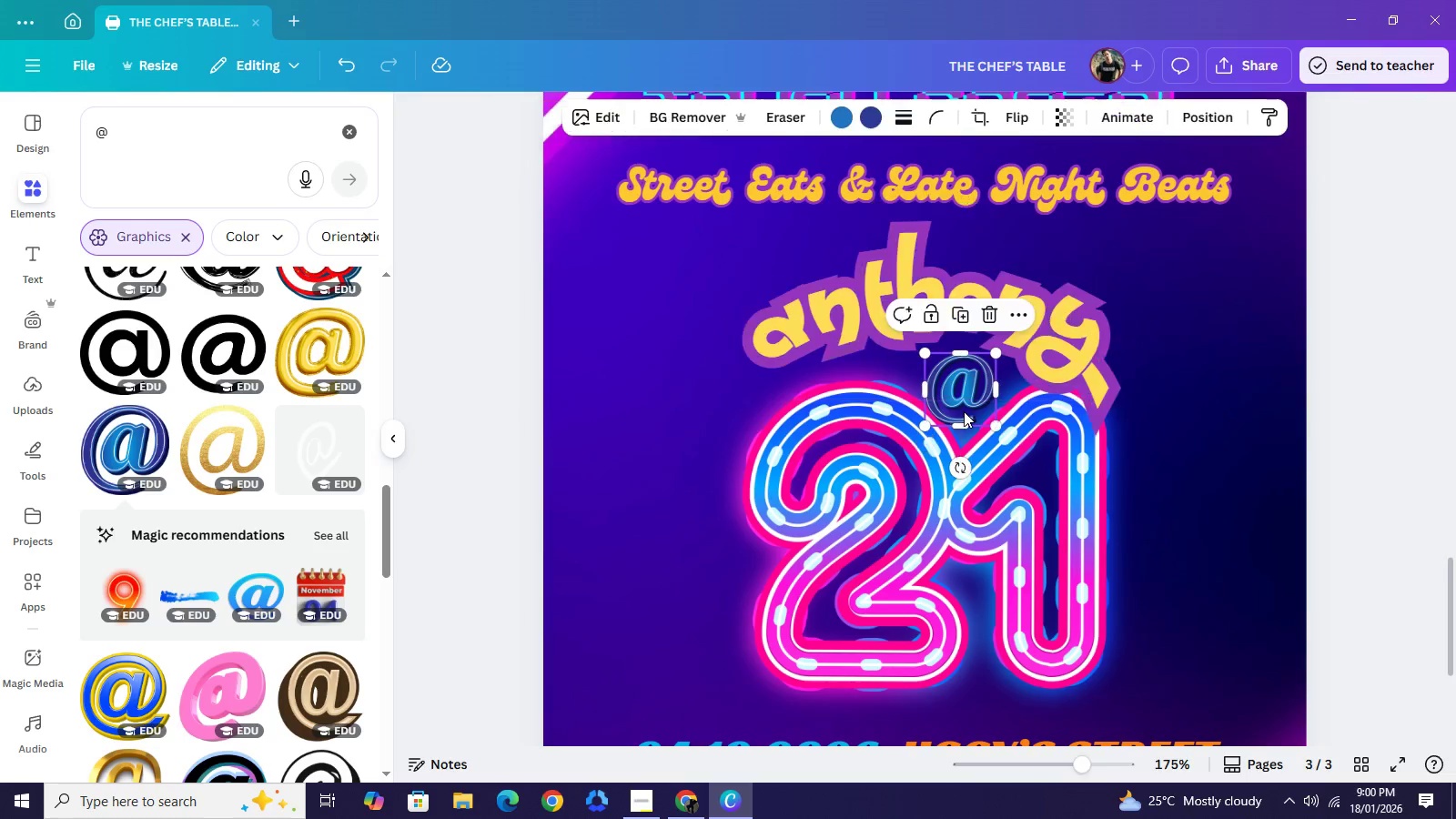 
left_click([964, 411])
 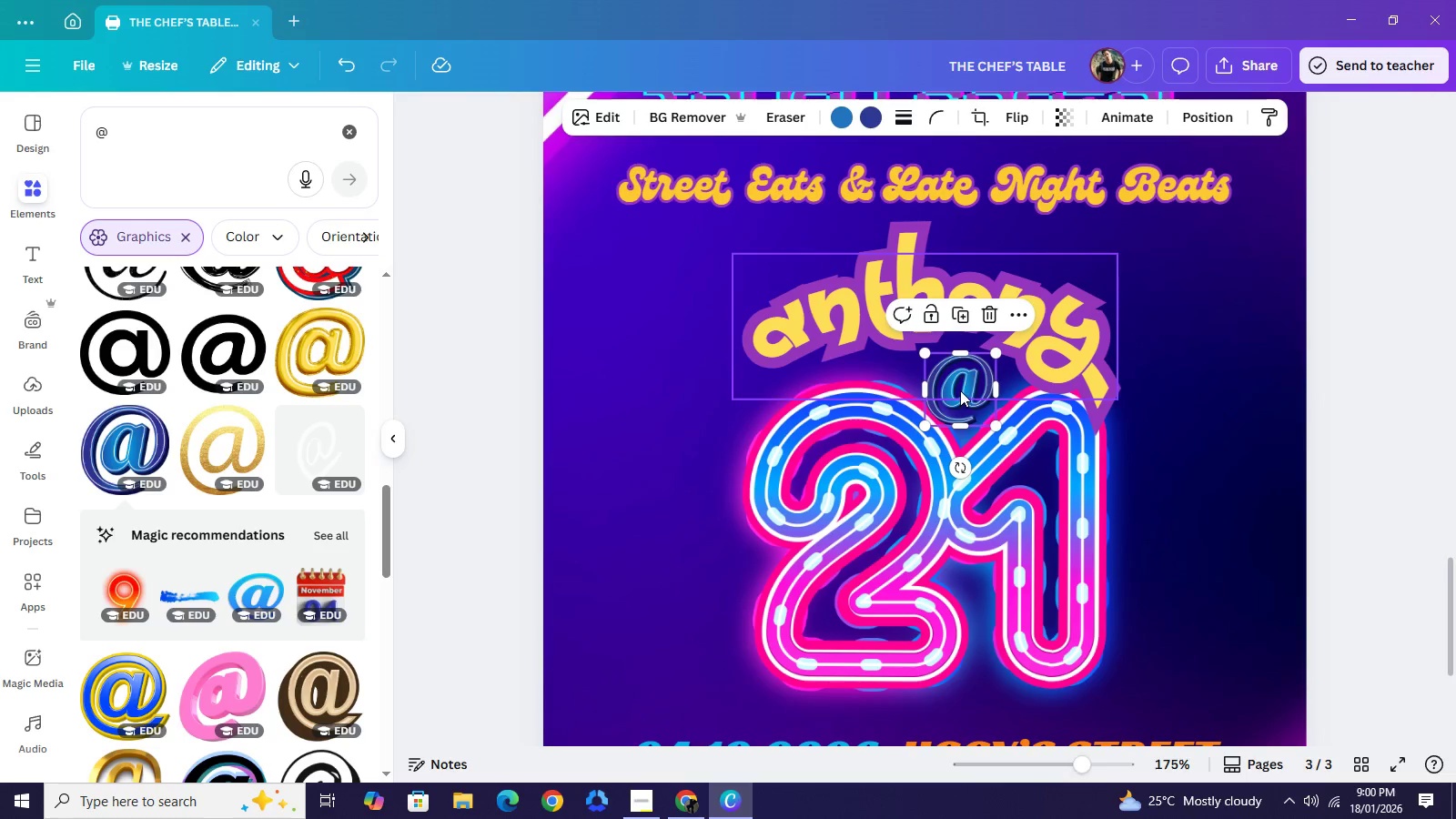 
left_click_drag(start_coordinate=[959, 391], to_coordinate=[961, 384])
 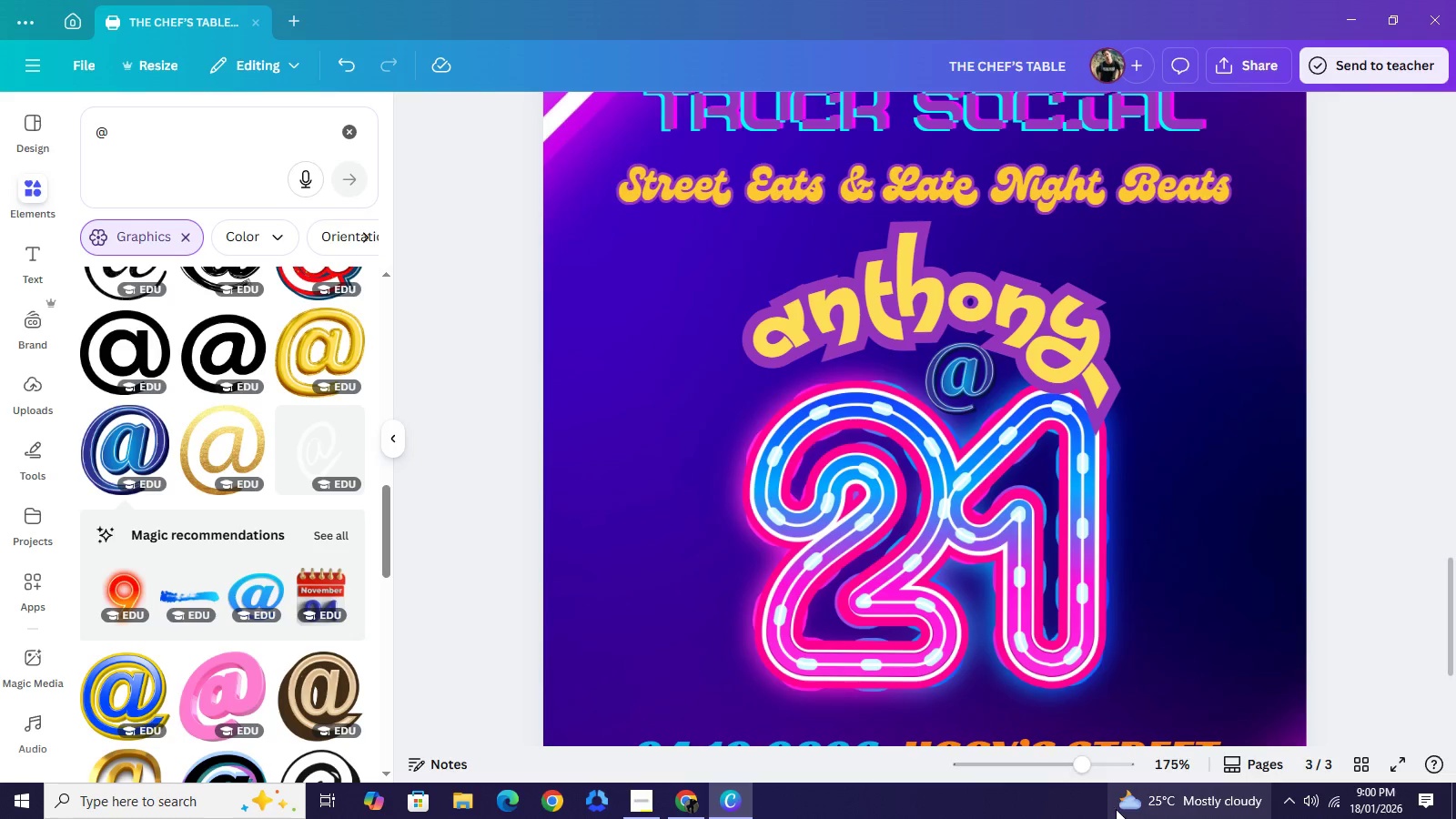 
wait(5.59)
 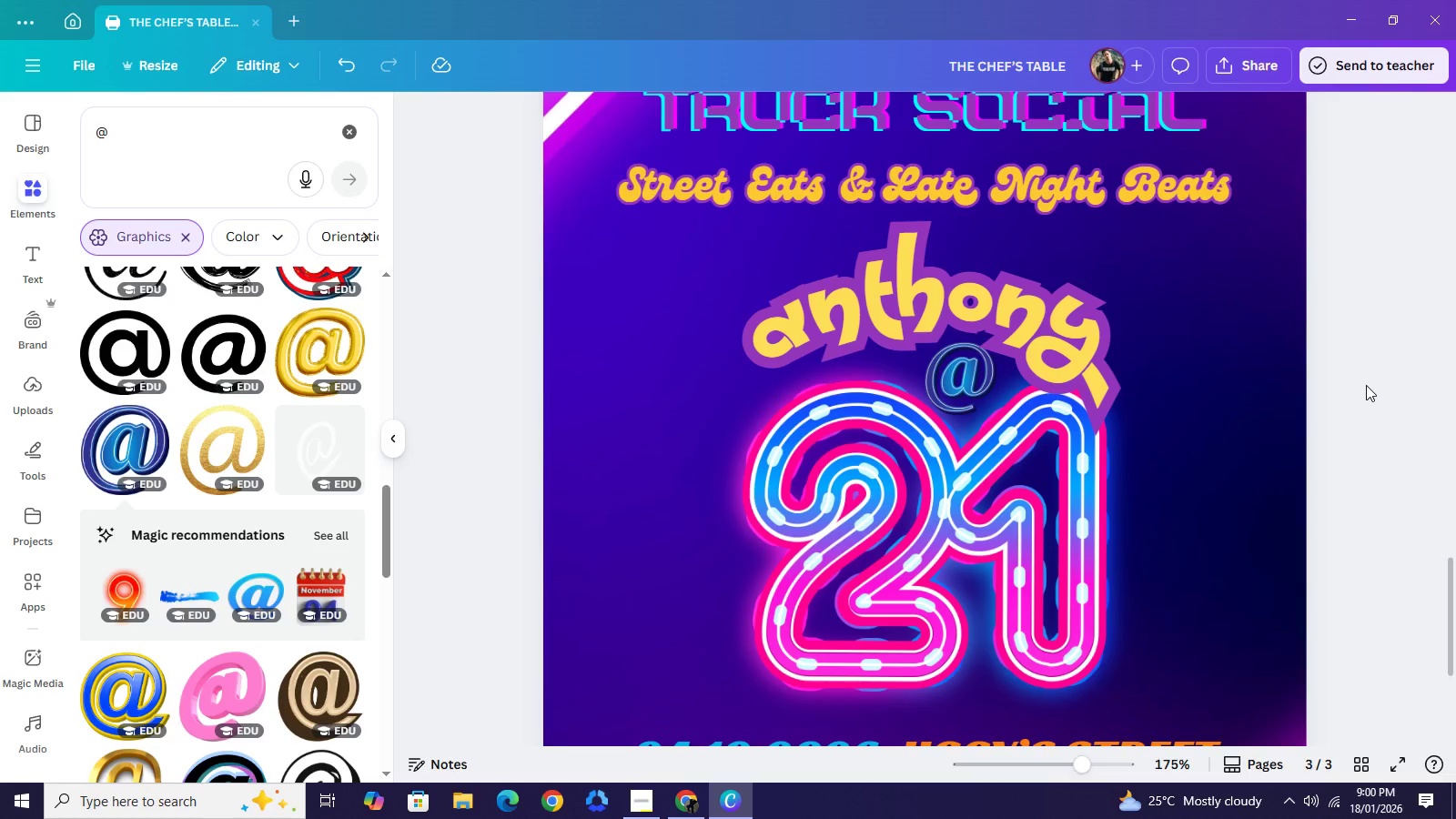 
left_click([1056, 763])
 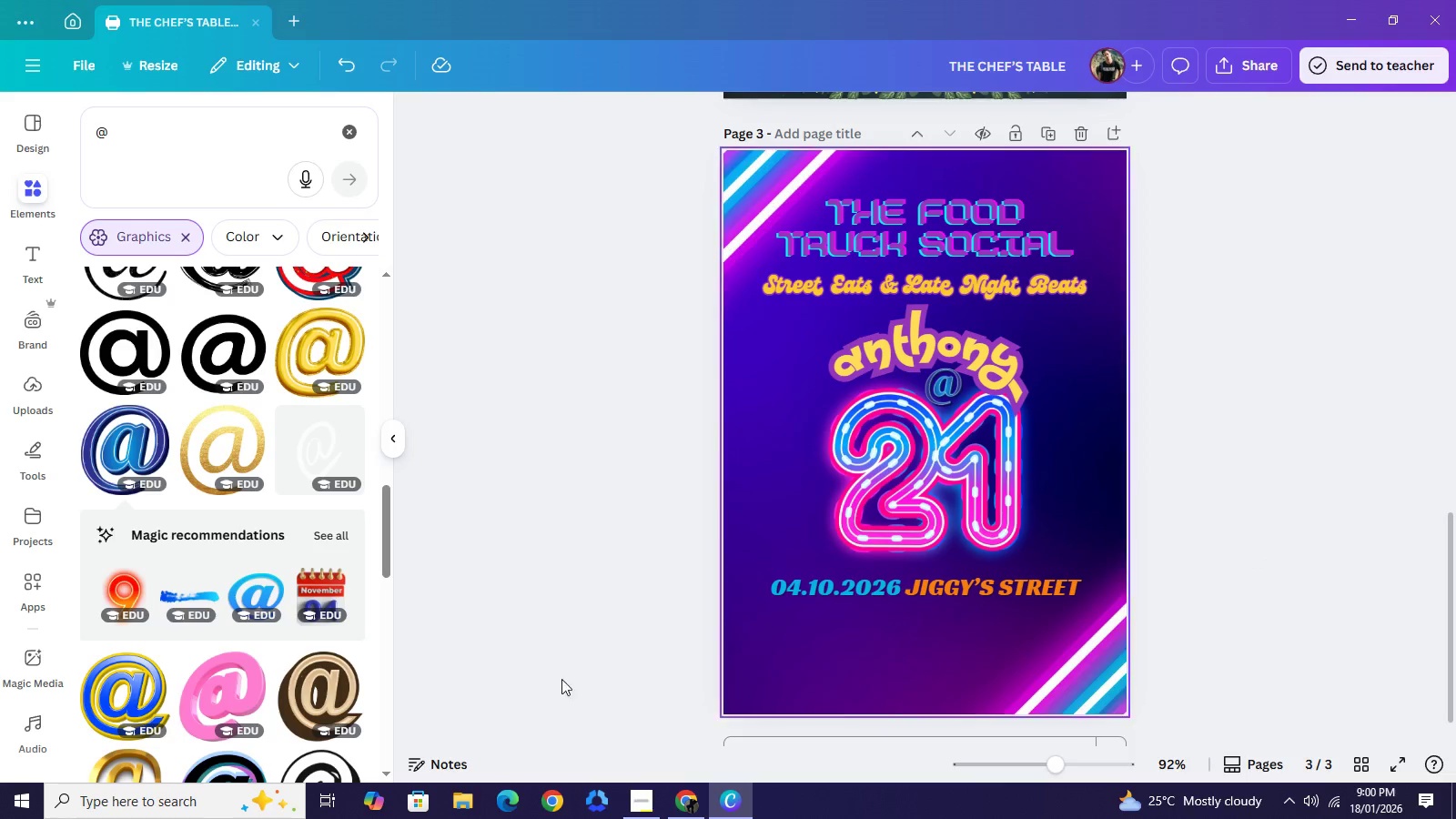 
wait(6.53)
 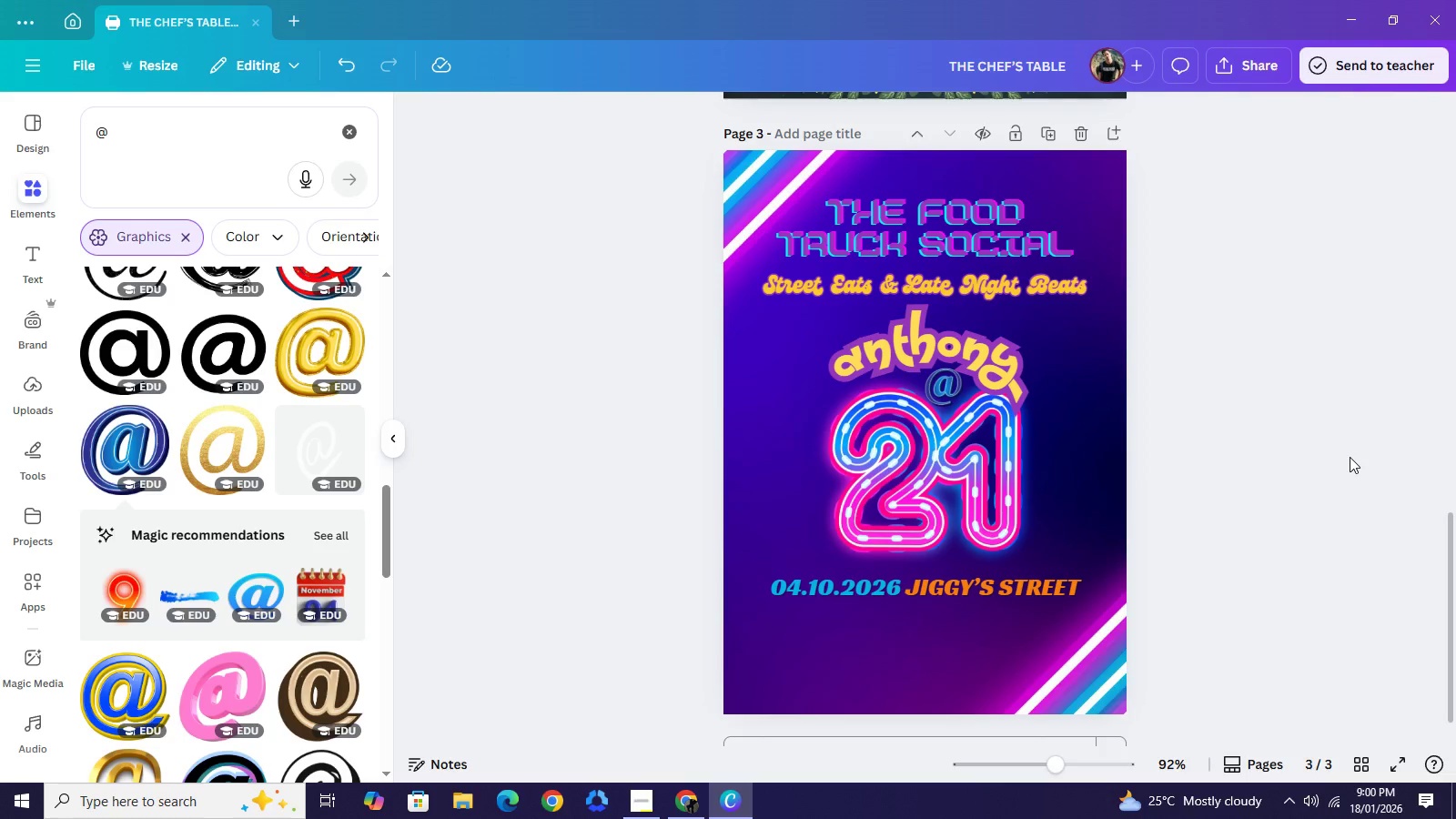 
left_click([20, 260])
 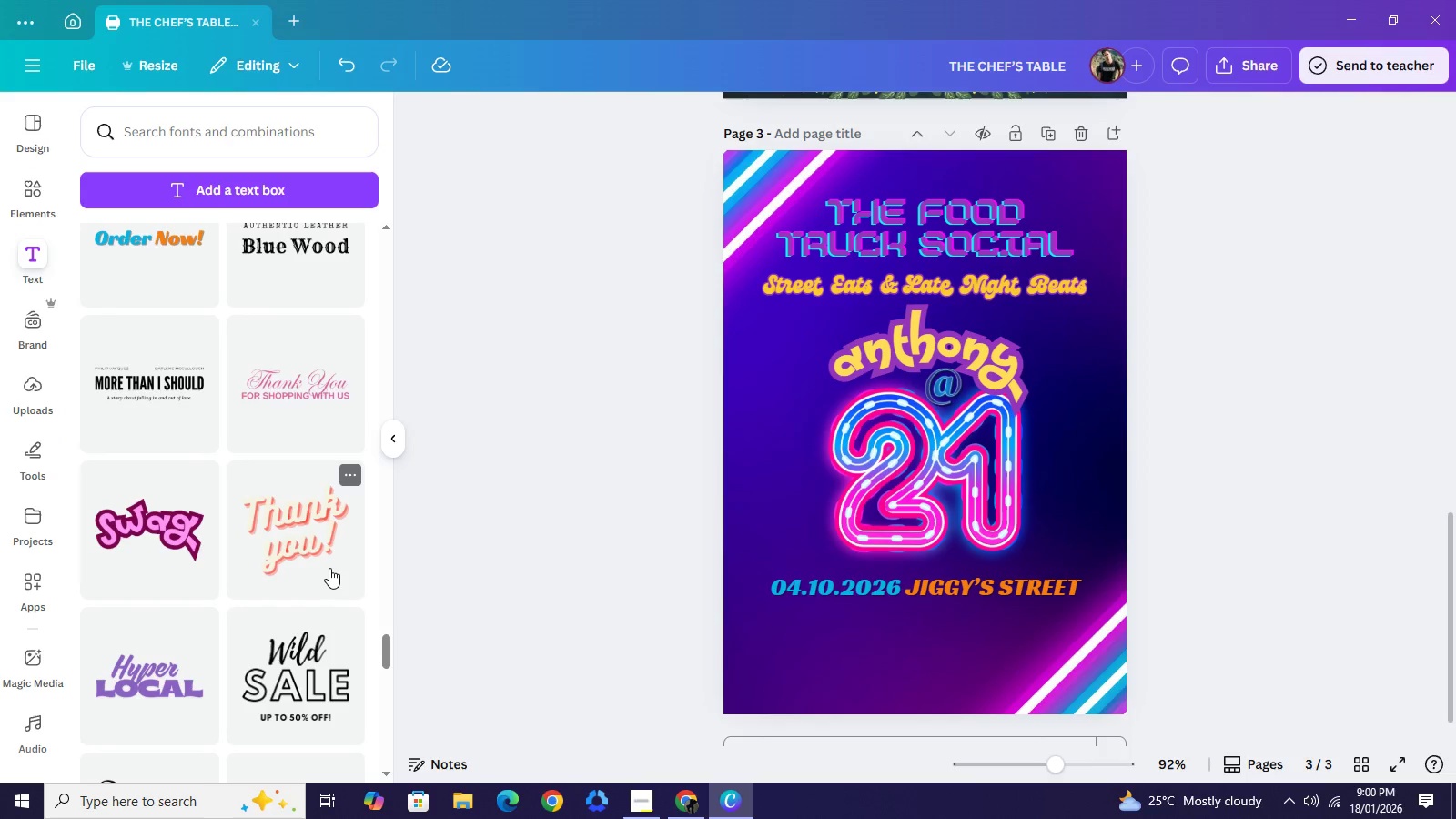 
scroll: coordinate [320, 570], scroll_direction: down, amount: 7.0
 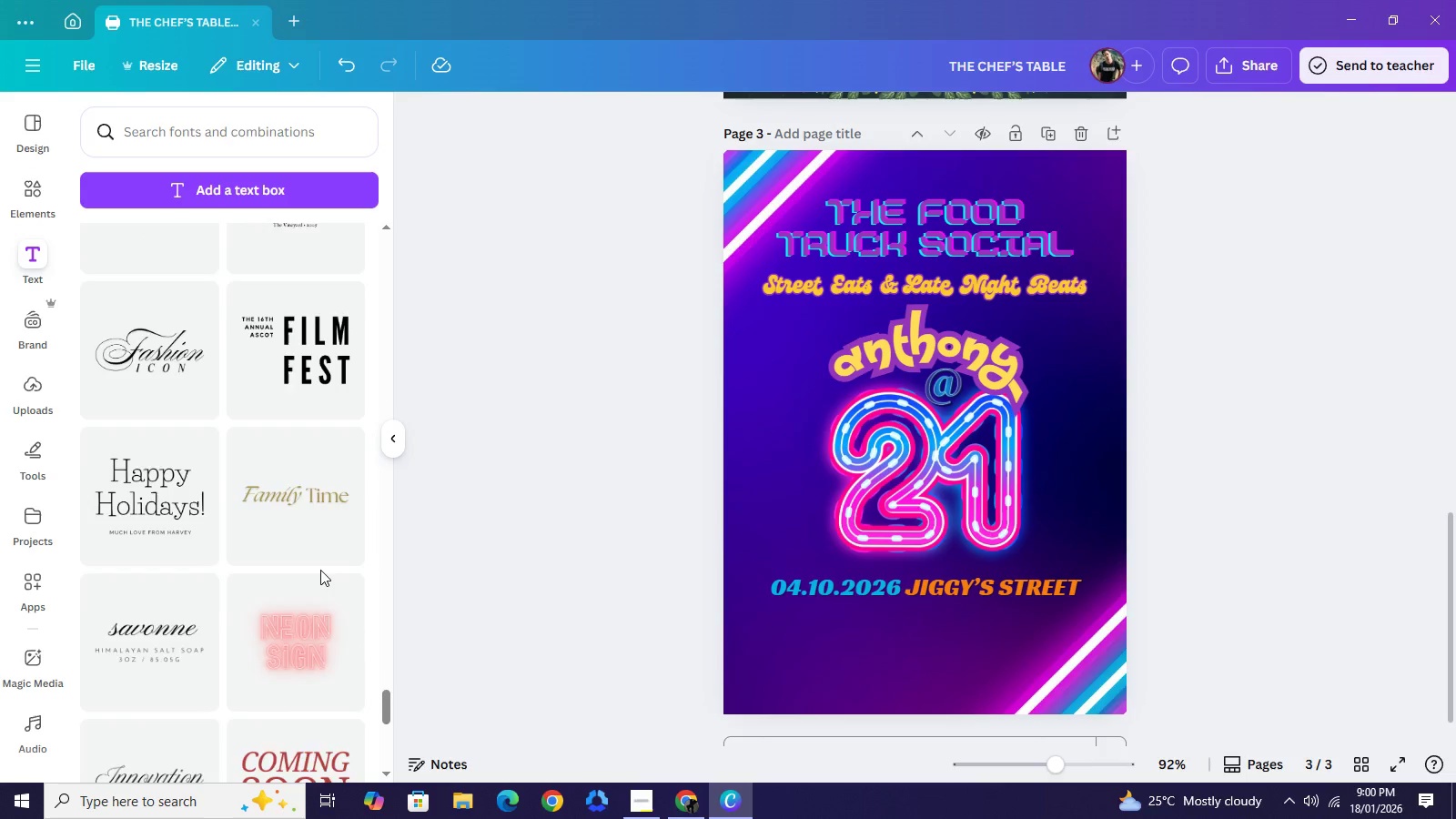 
scroll: coordinate [320, 570], scroll_direction: down, amount: 2.0
 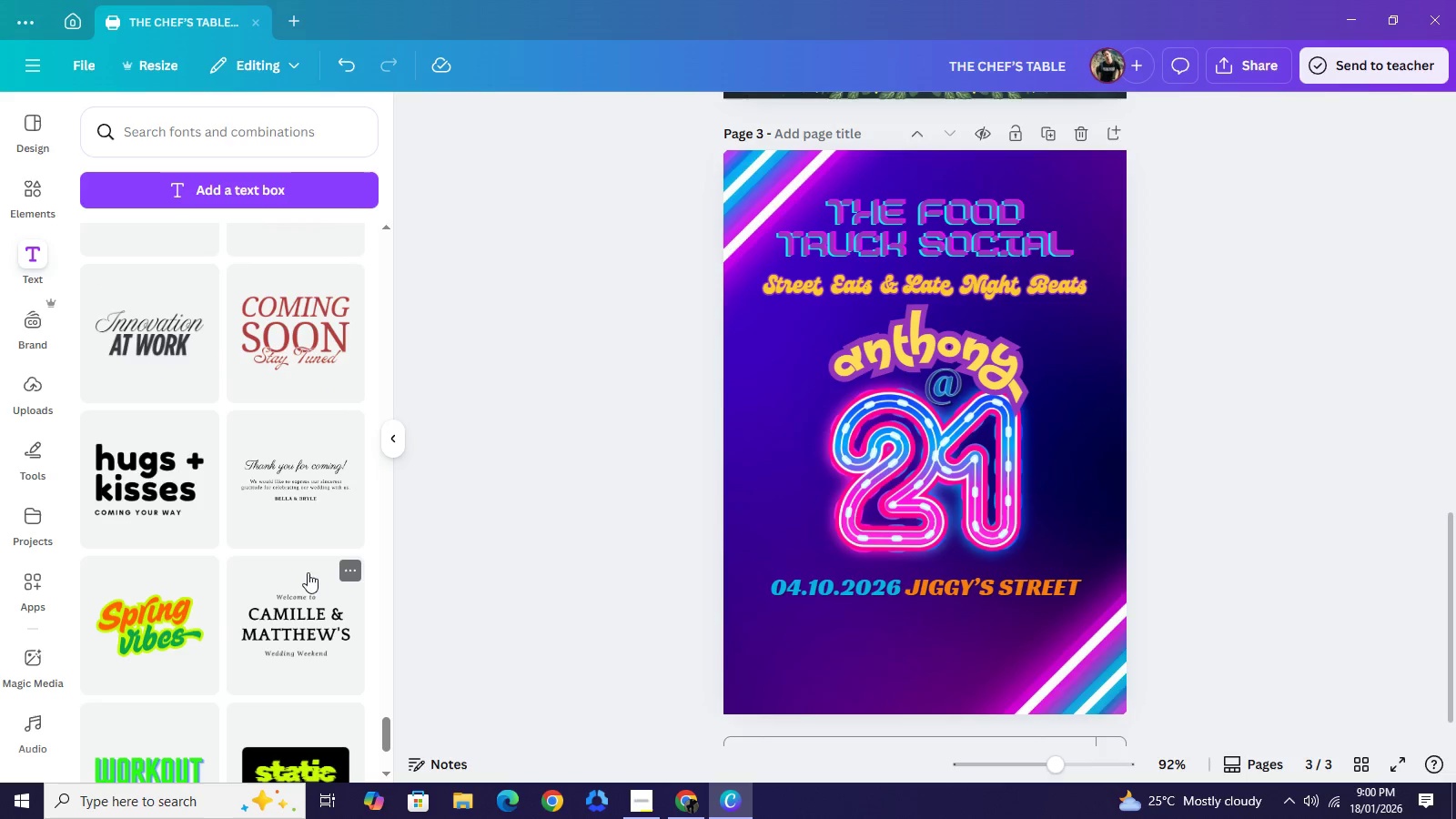 
left_click([162, 624])
 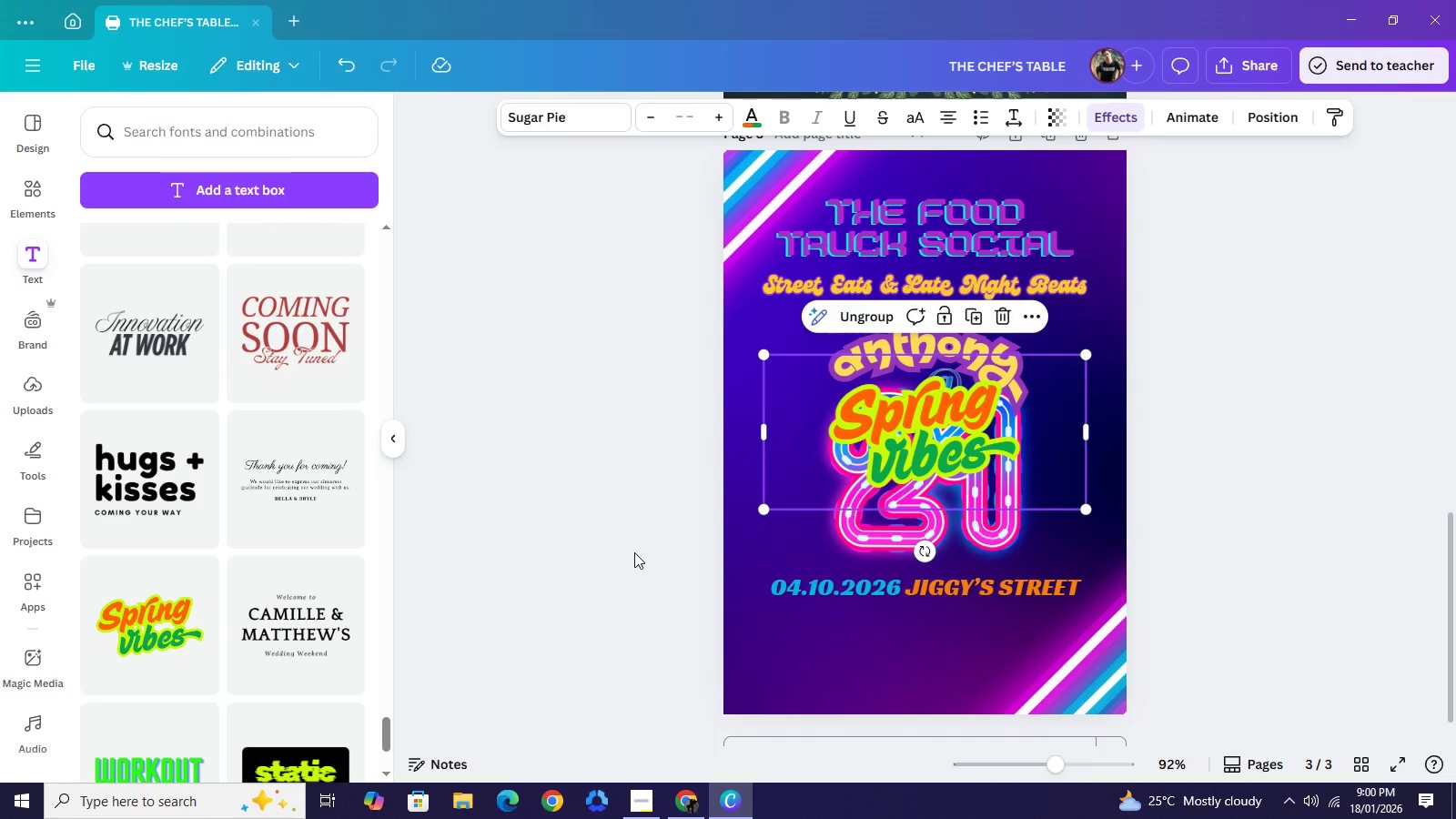 
wait(8.05)
 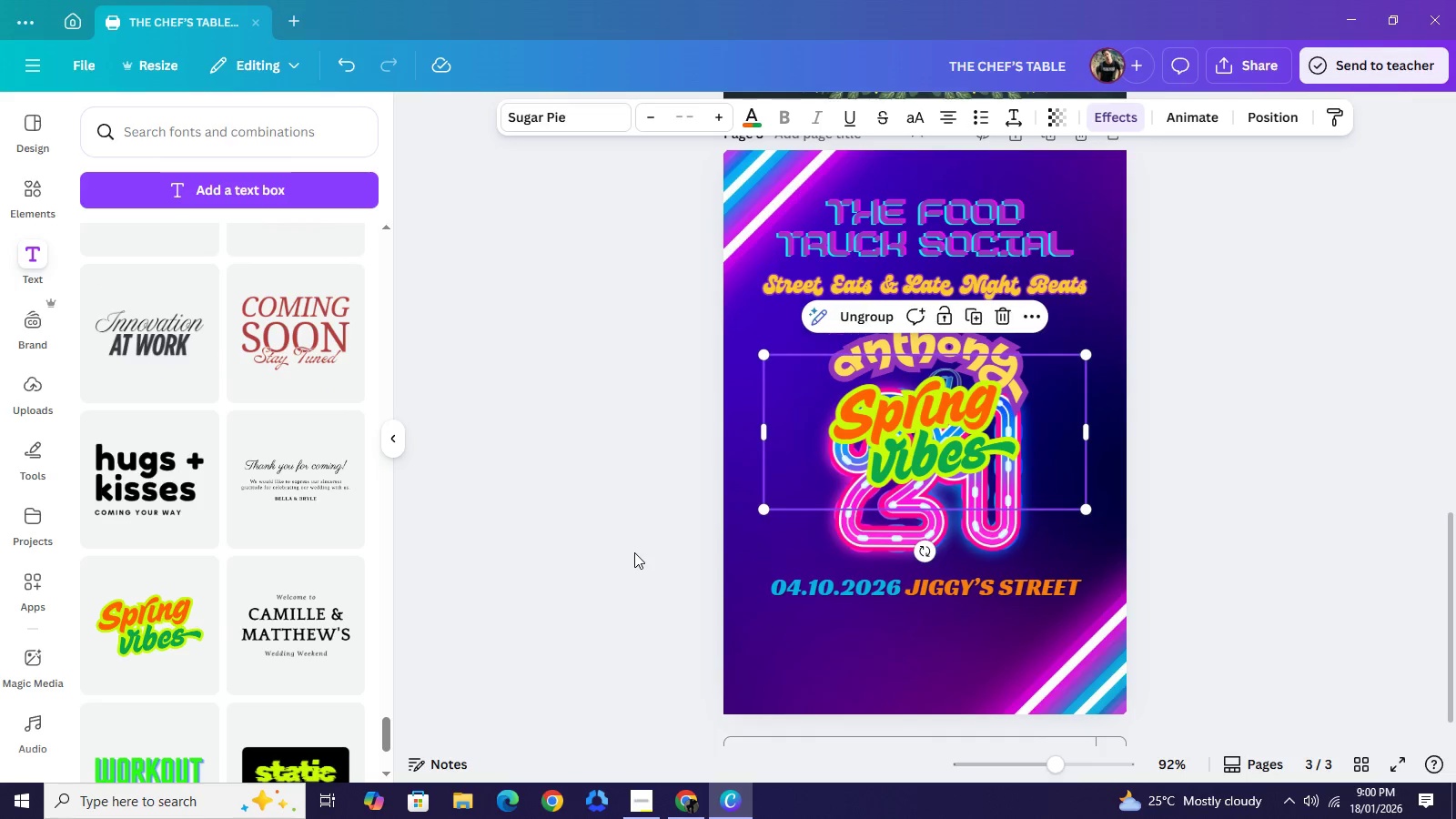 
left_click_drag(start_coordinate=[918, 449], to_coordinate=[910, 644])
 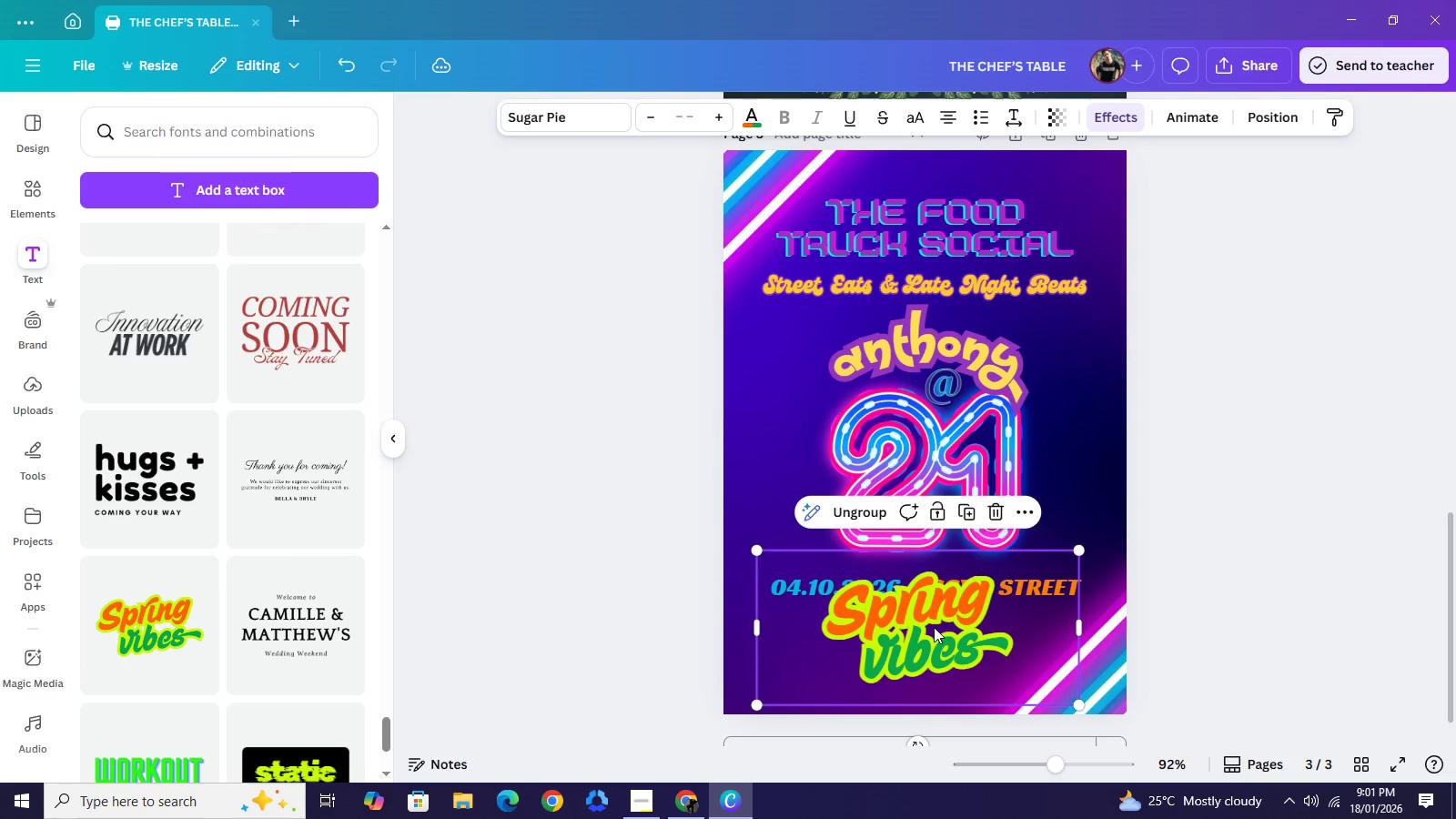 
left_click([934, 629])
 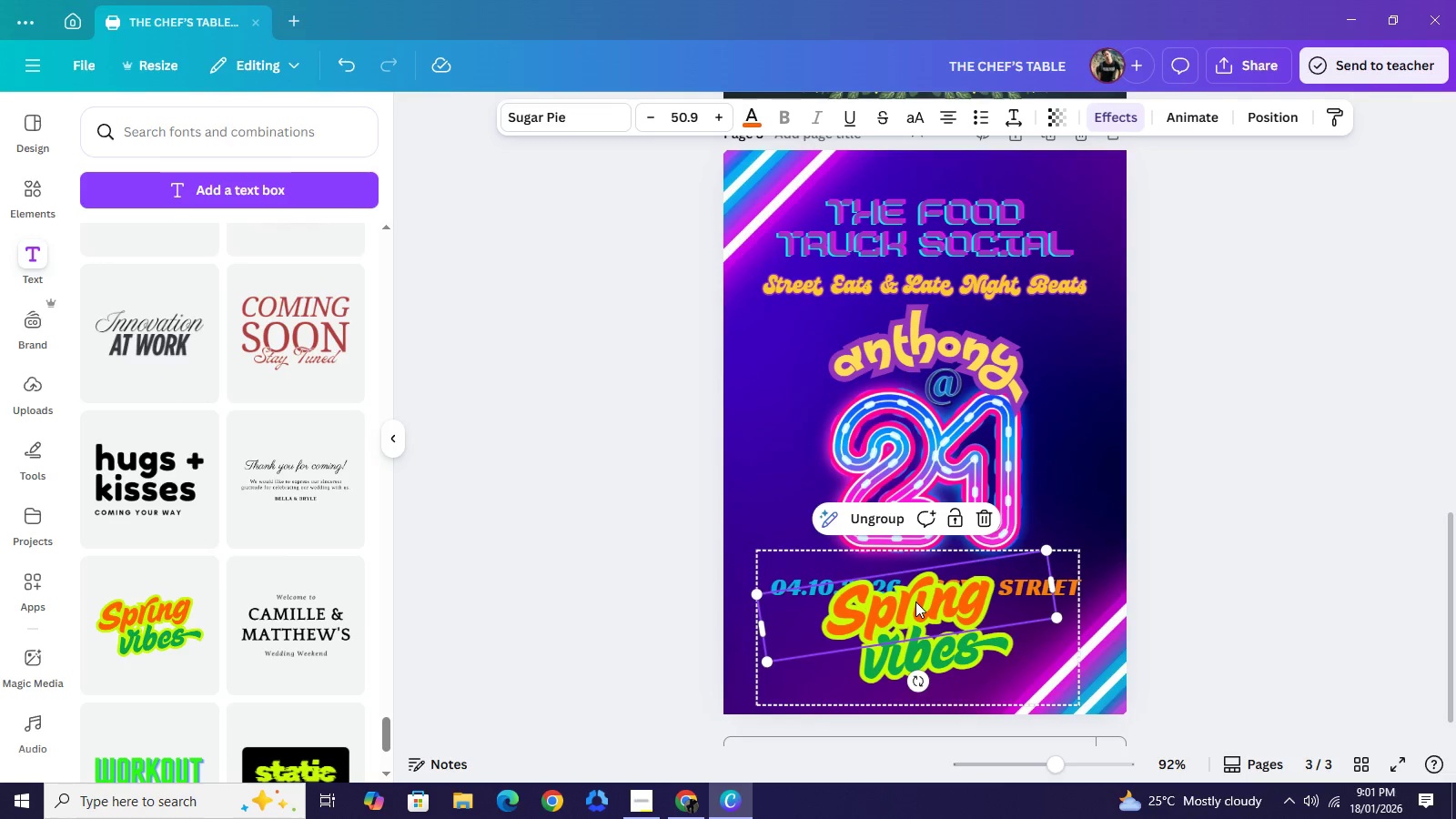 
double_click([915, 602])
 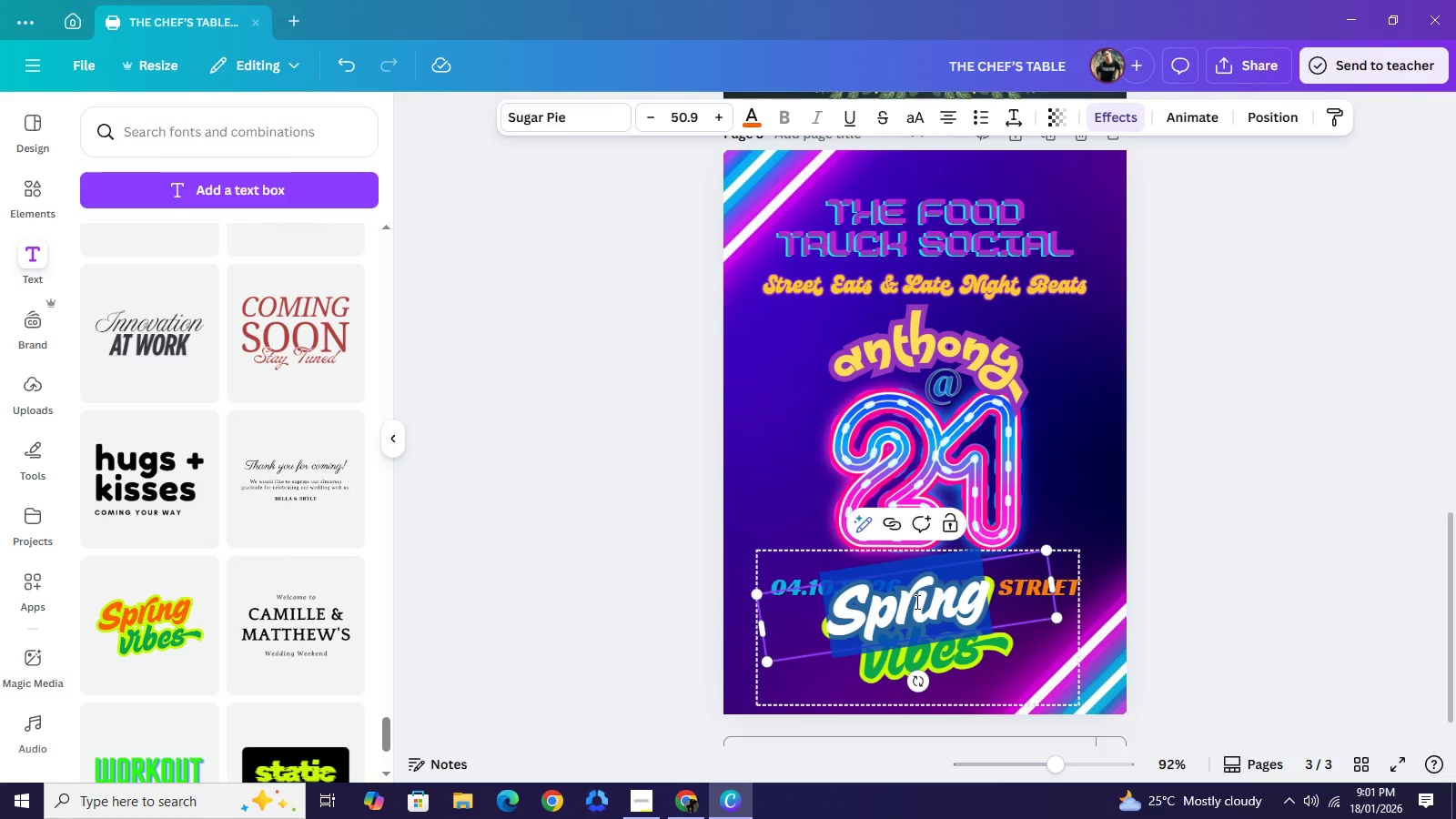 
type(Casual Vibes.)
 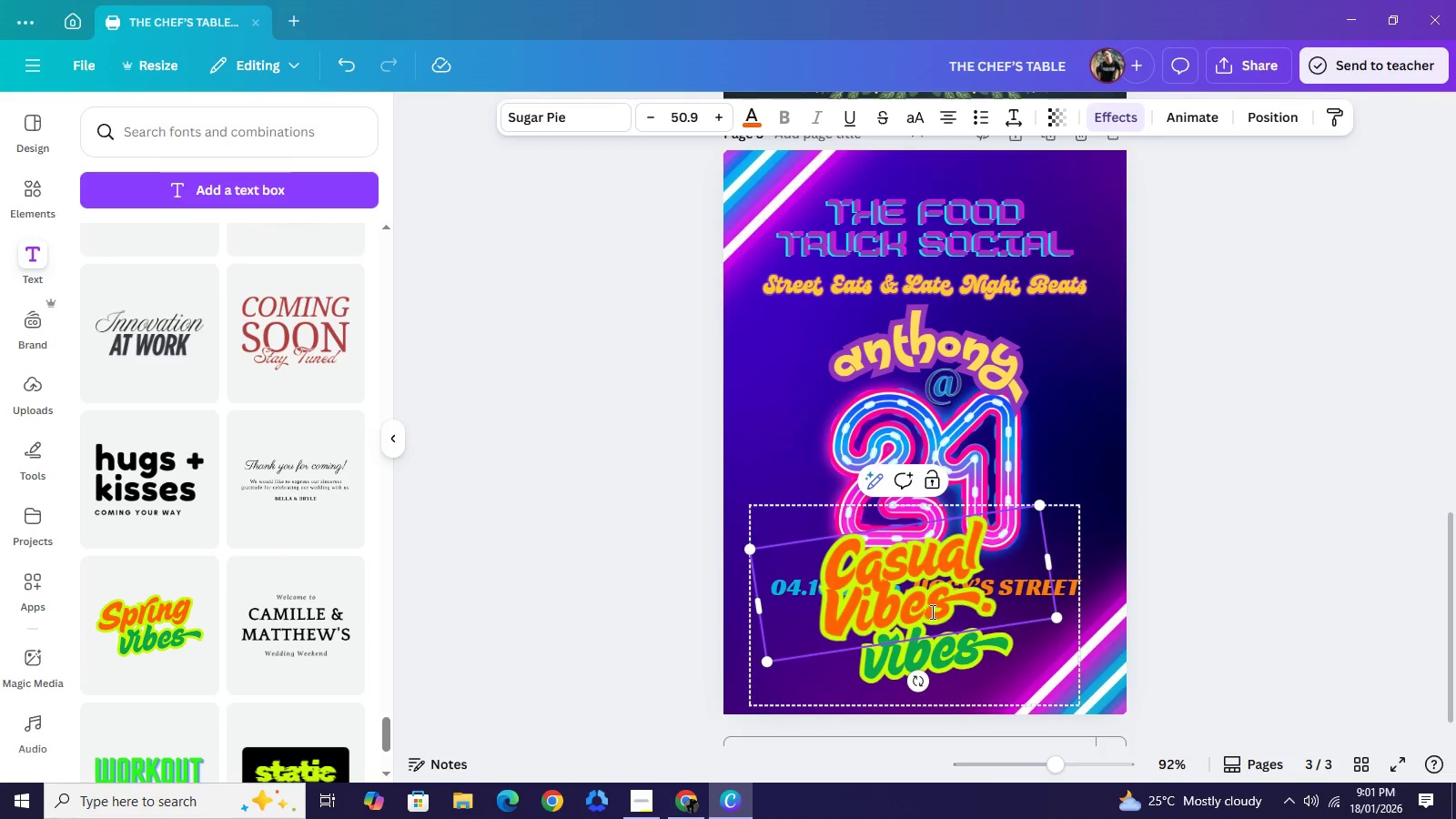 
left_click_drag(start_coordinate=[1051, 564], to_coordinate=[1116, 544])
 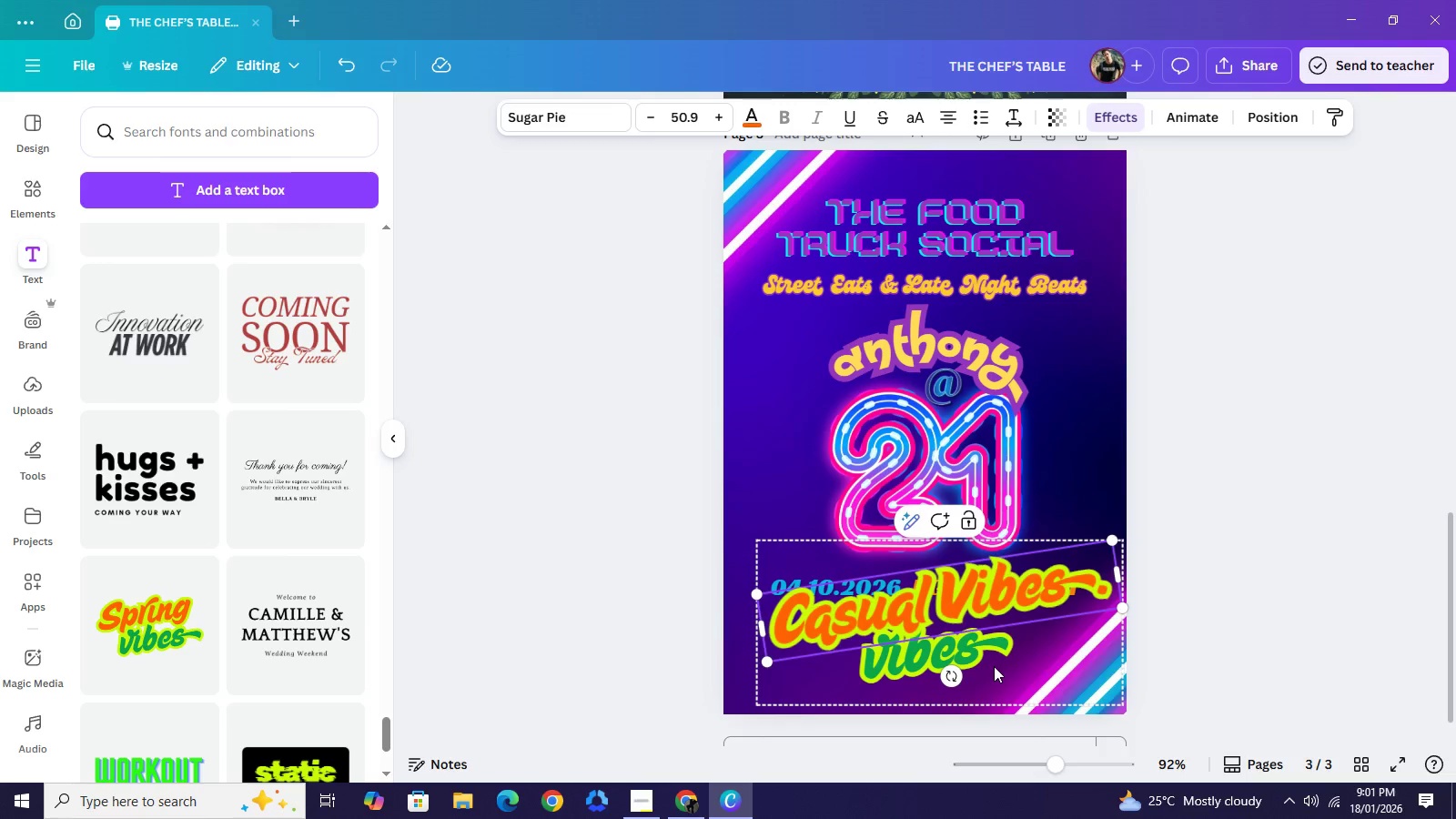 
double_click([976, 656])
 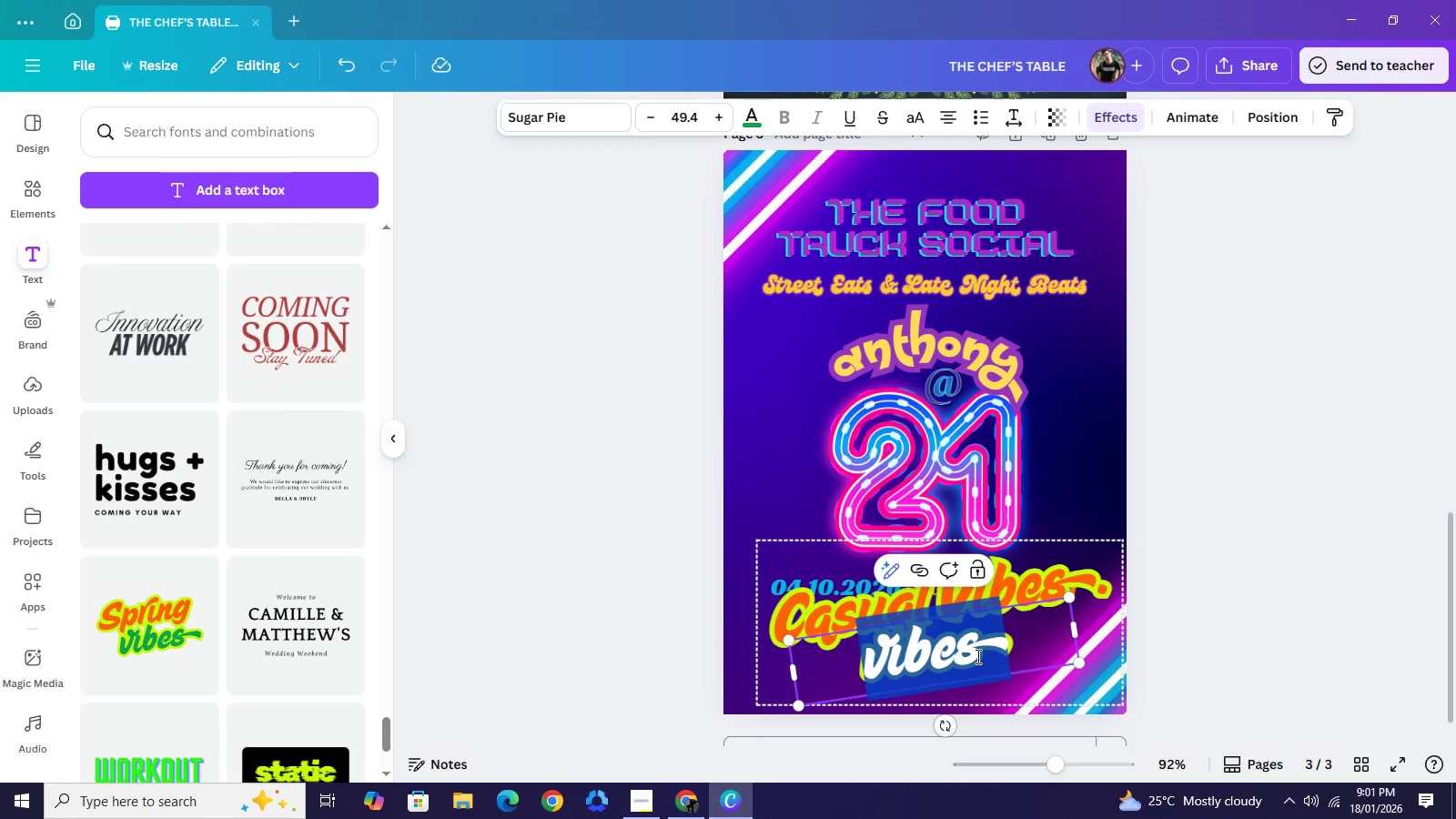 
type(Serious Flavors.)
 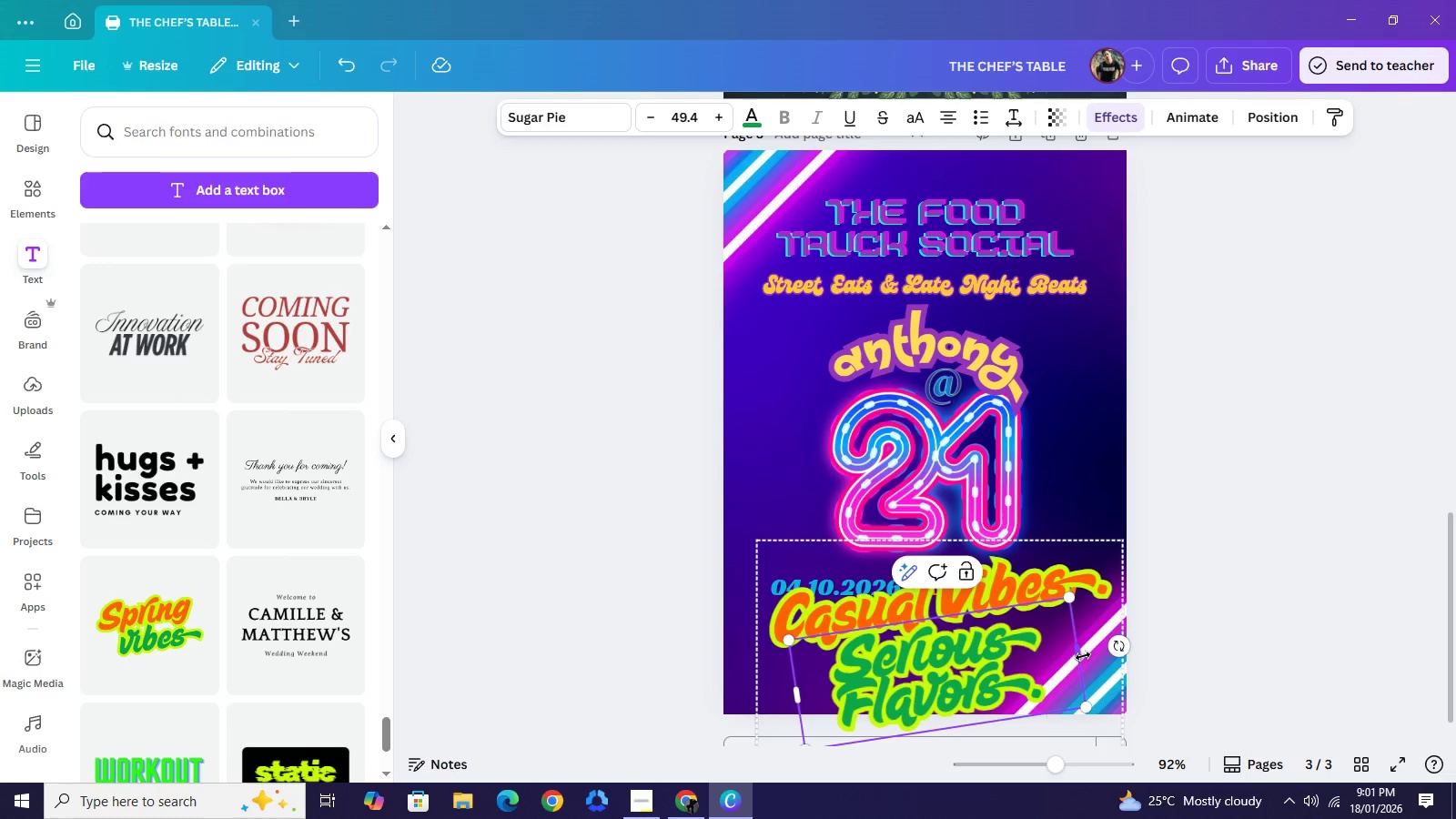 
left_click_drag(start_coordinate=[1083, 656], to_coordinate=[1215, 608])
 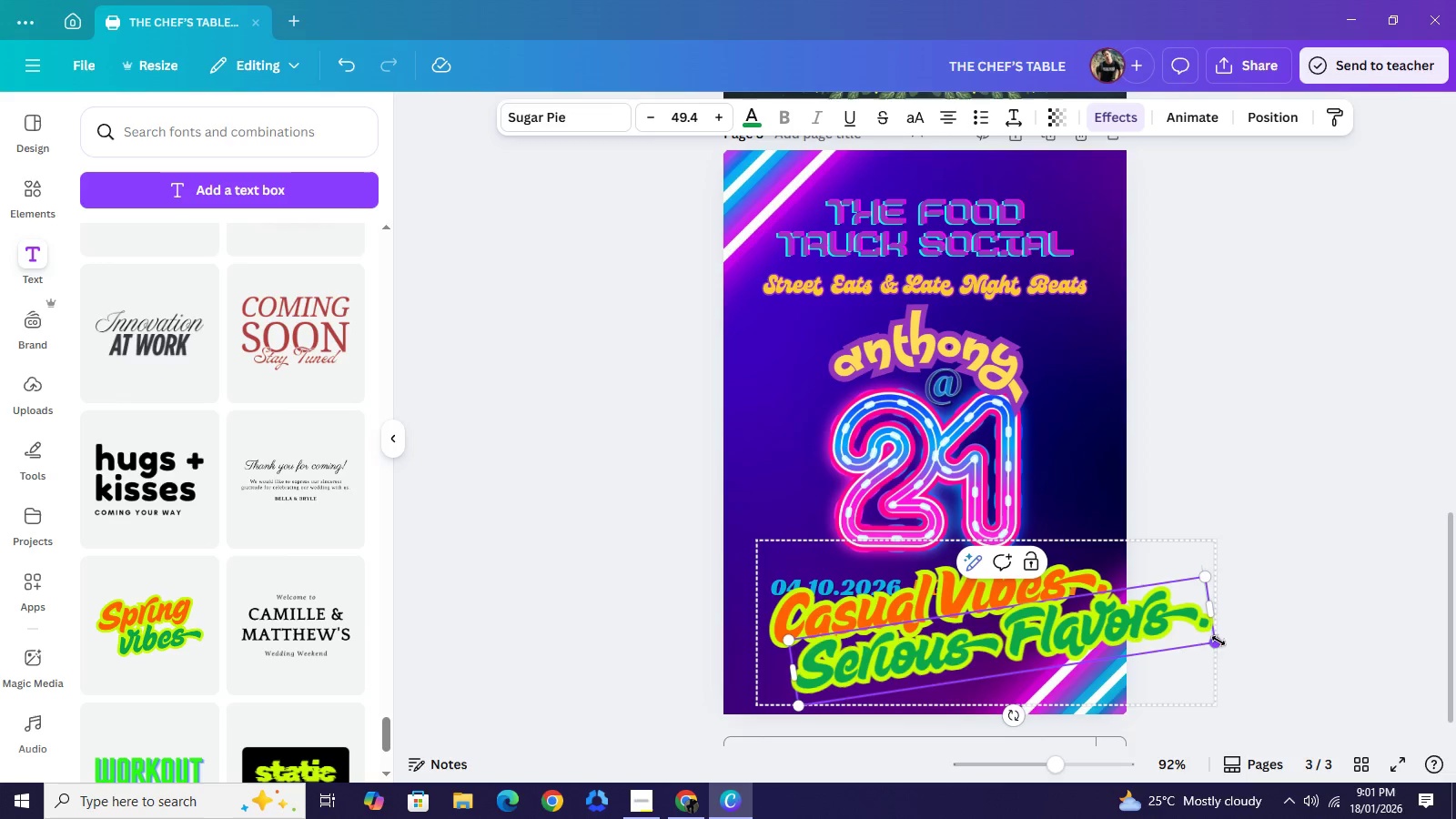 
left_click_drag(start_coordinate=[1219, 642], to_coordinate=[1188, 635])
 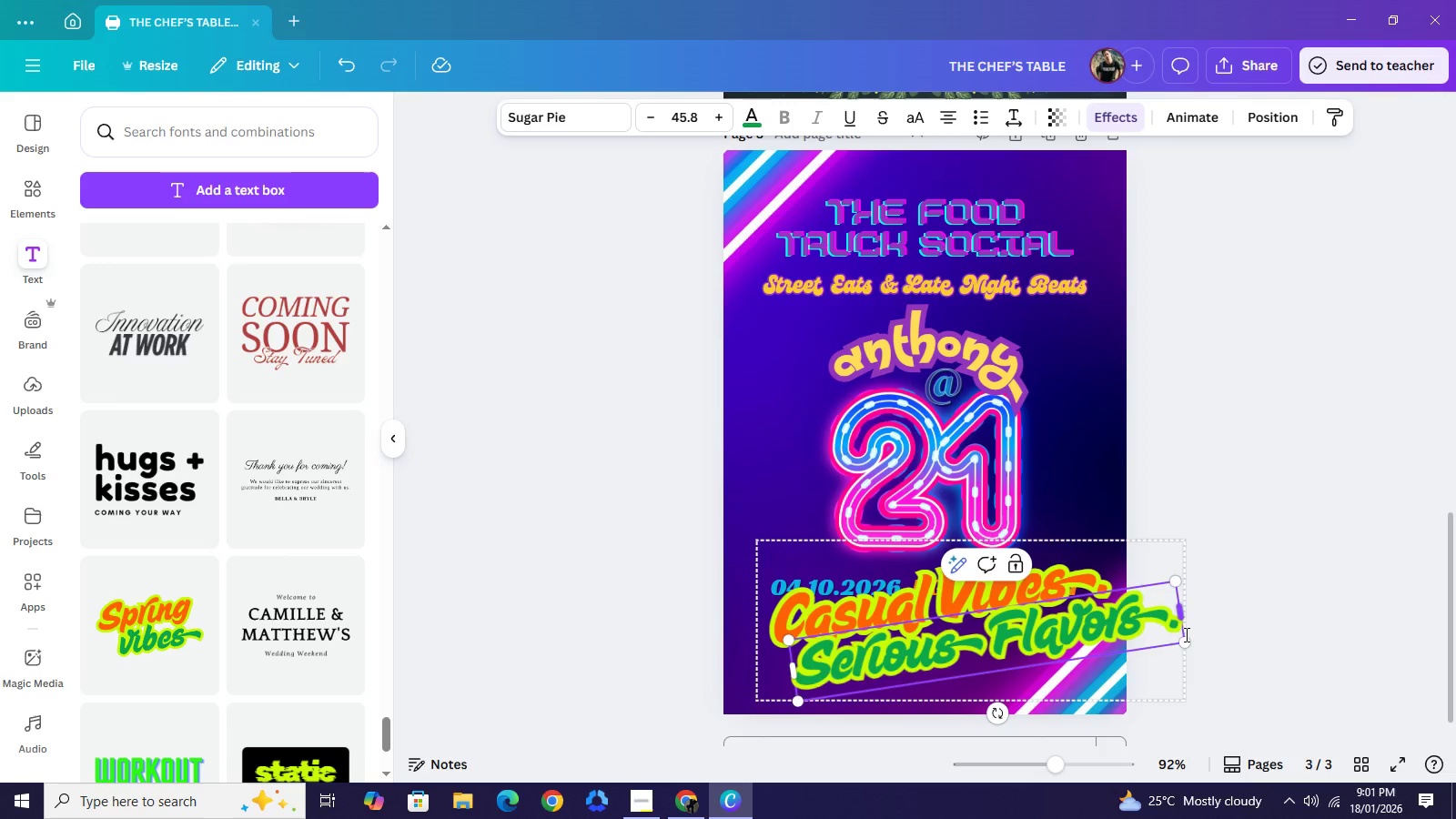 
key(Control+Z)
 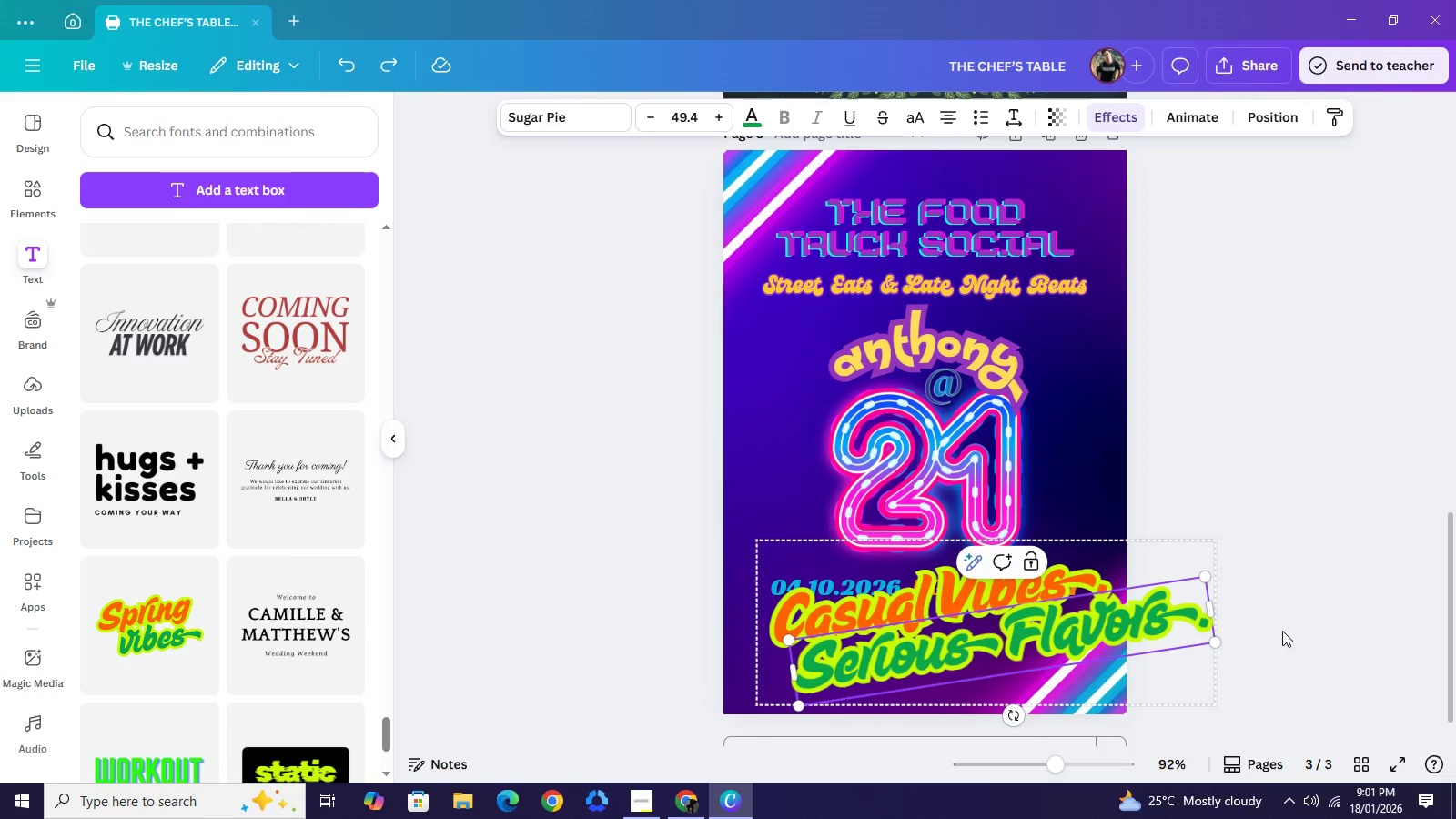 
left_click([1297, 614])
 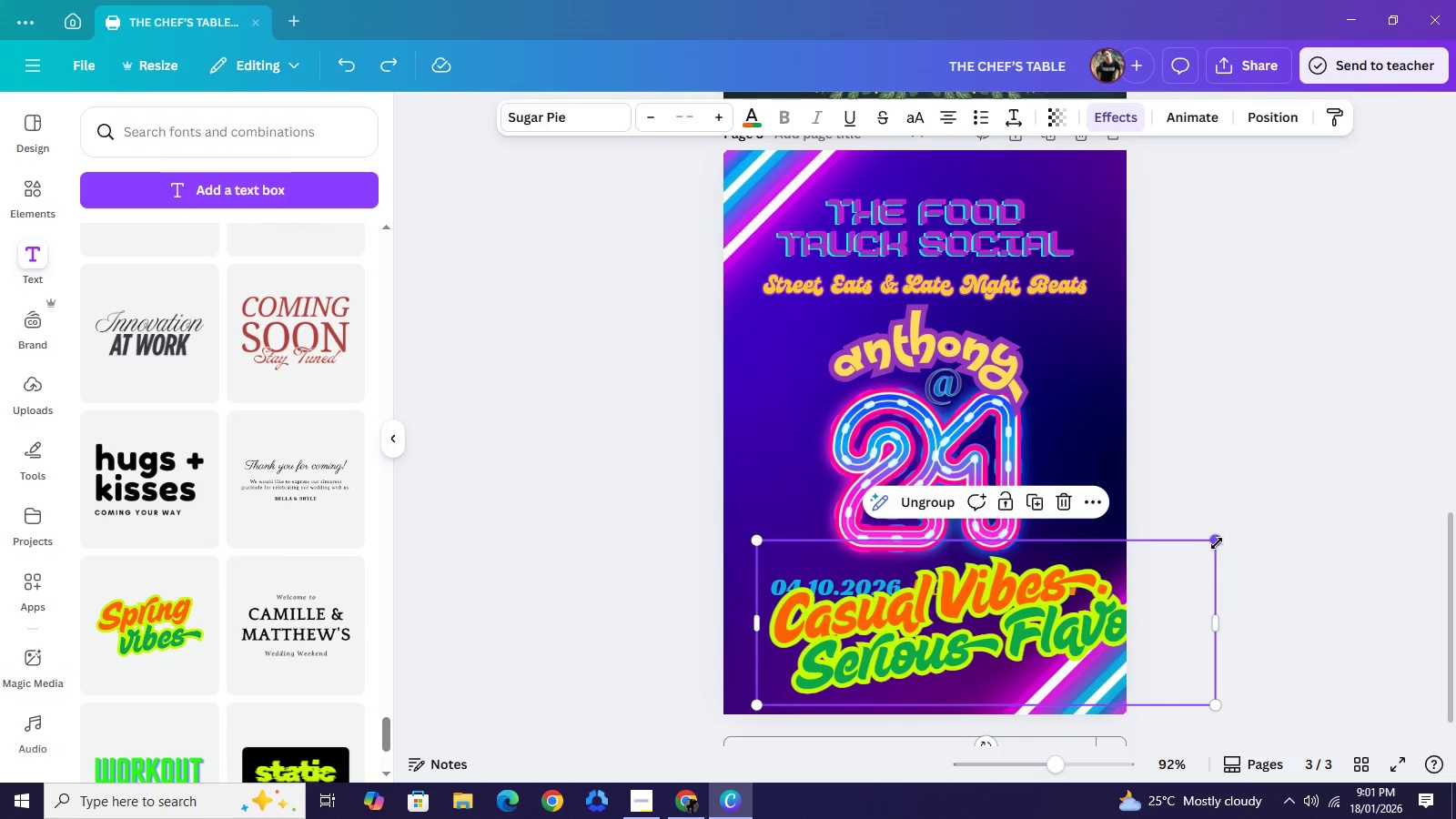 
left_click_drag(start_coordinate=[1217, 543], to_coordinate=[1013, 631])
 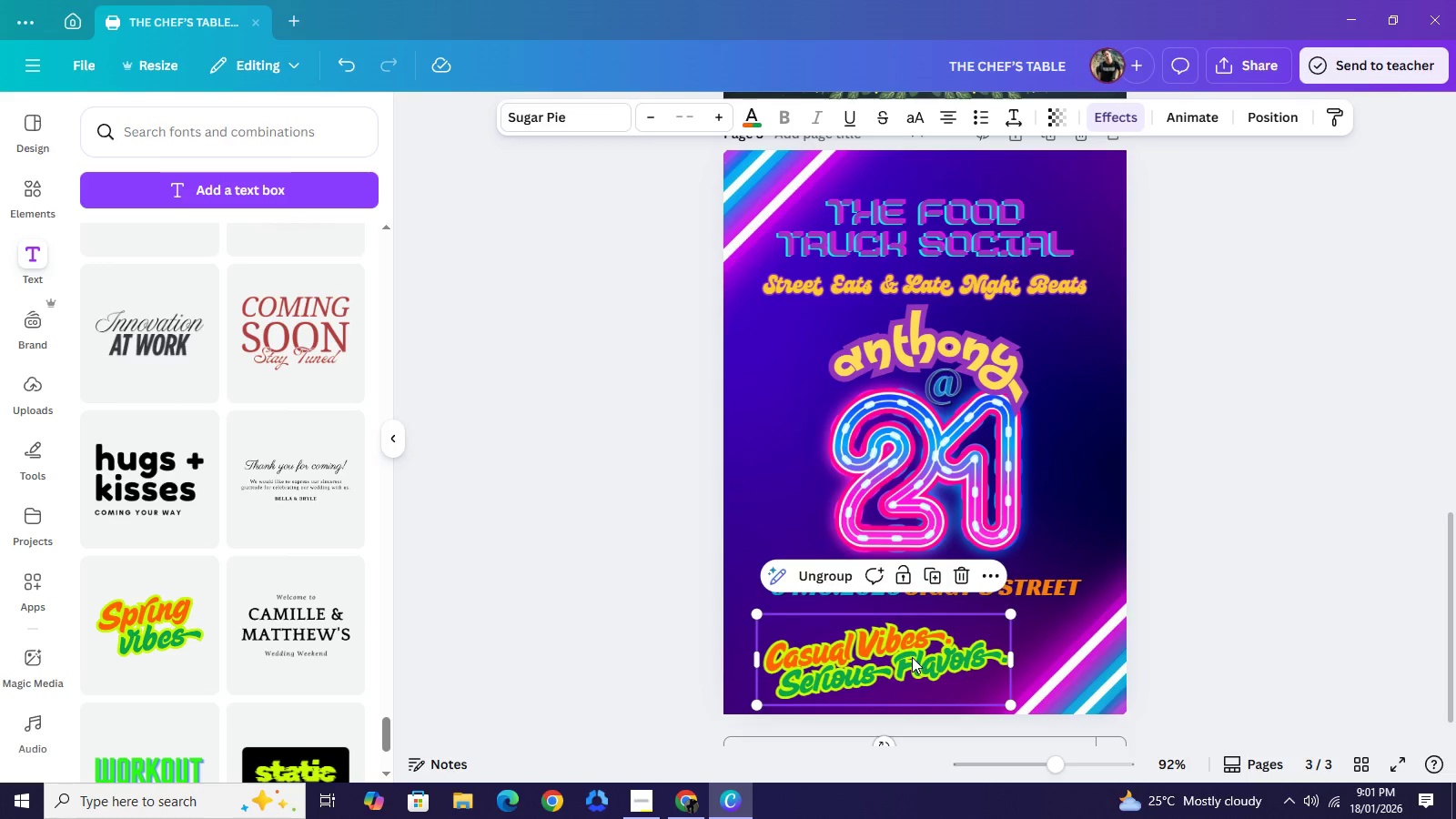 
left_click_drag(start_coordinate=[911, 657], to_coordinate=[956, 651])
 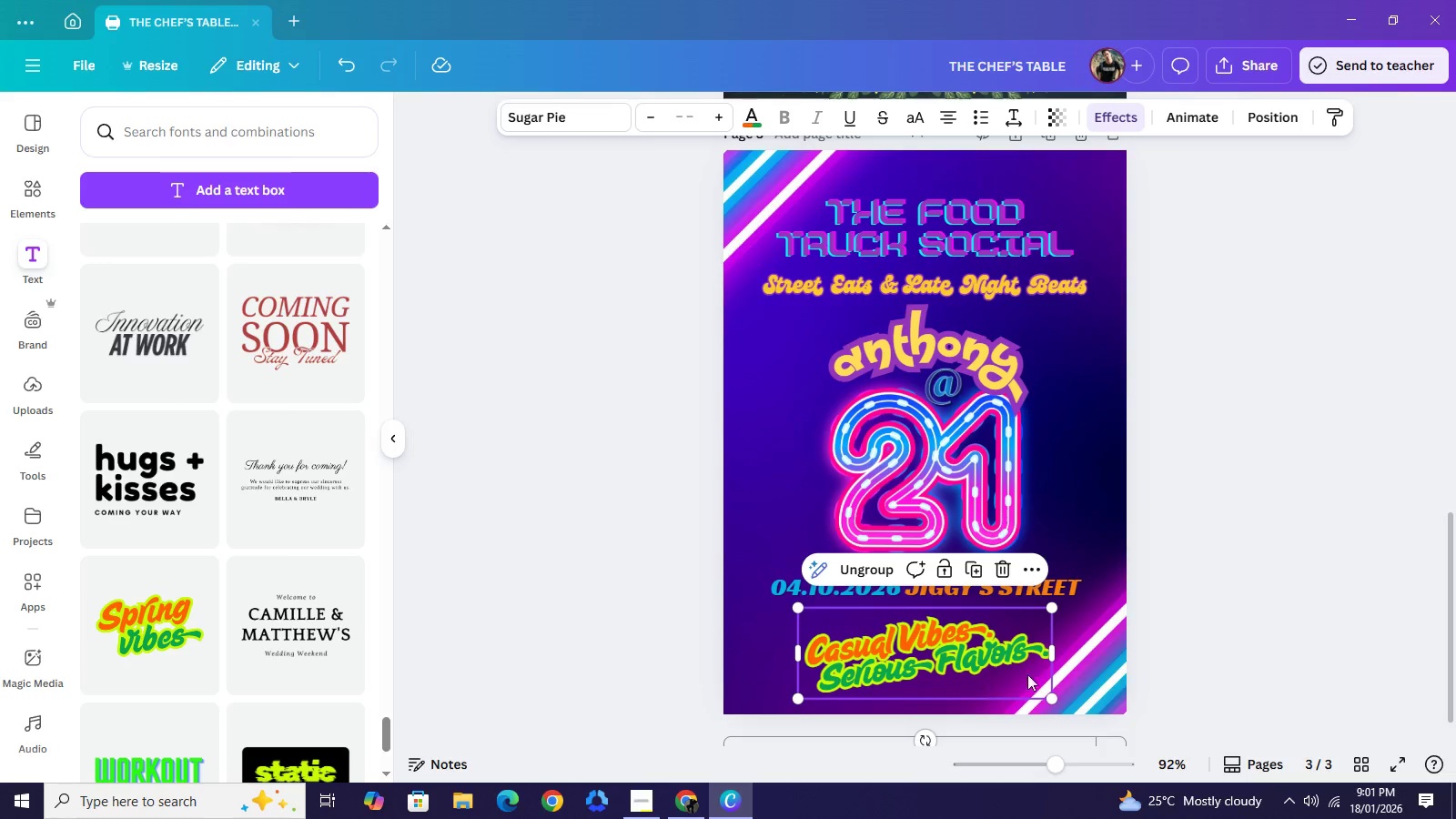 
left_click_drag(start_coordinate=[976, 655], to_coordinate=[980, 661])
 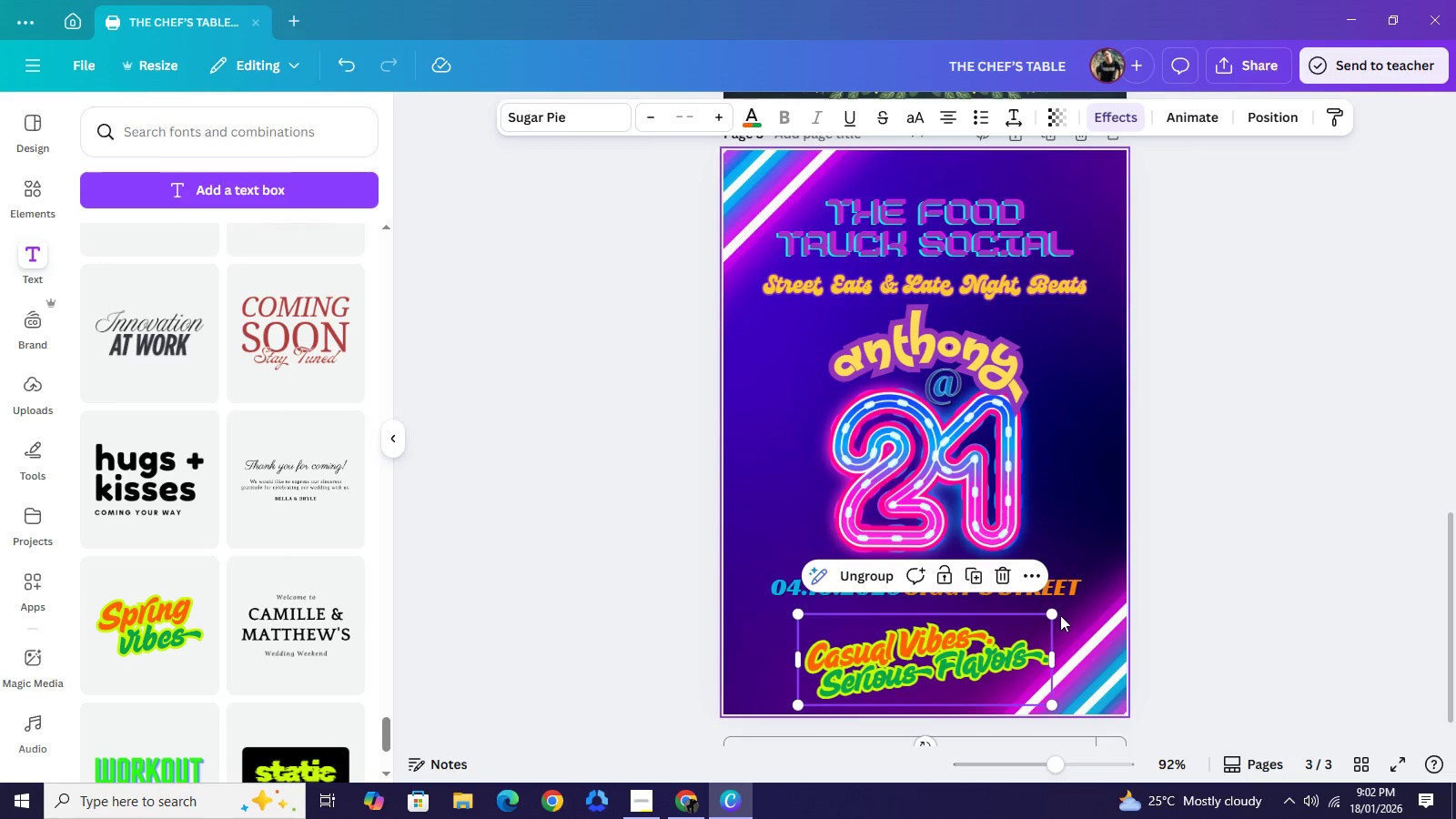 
left_click_drag(start_coordinate=[1056, 612], to_coordinate=[1057, 616])
 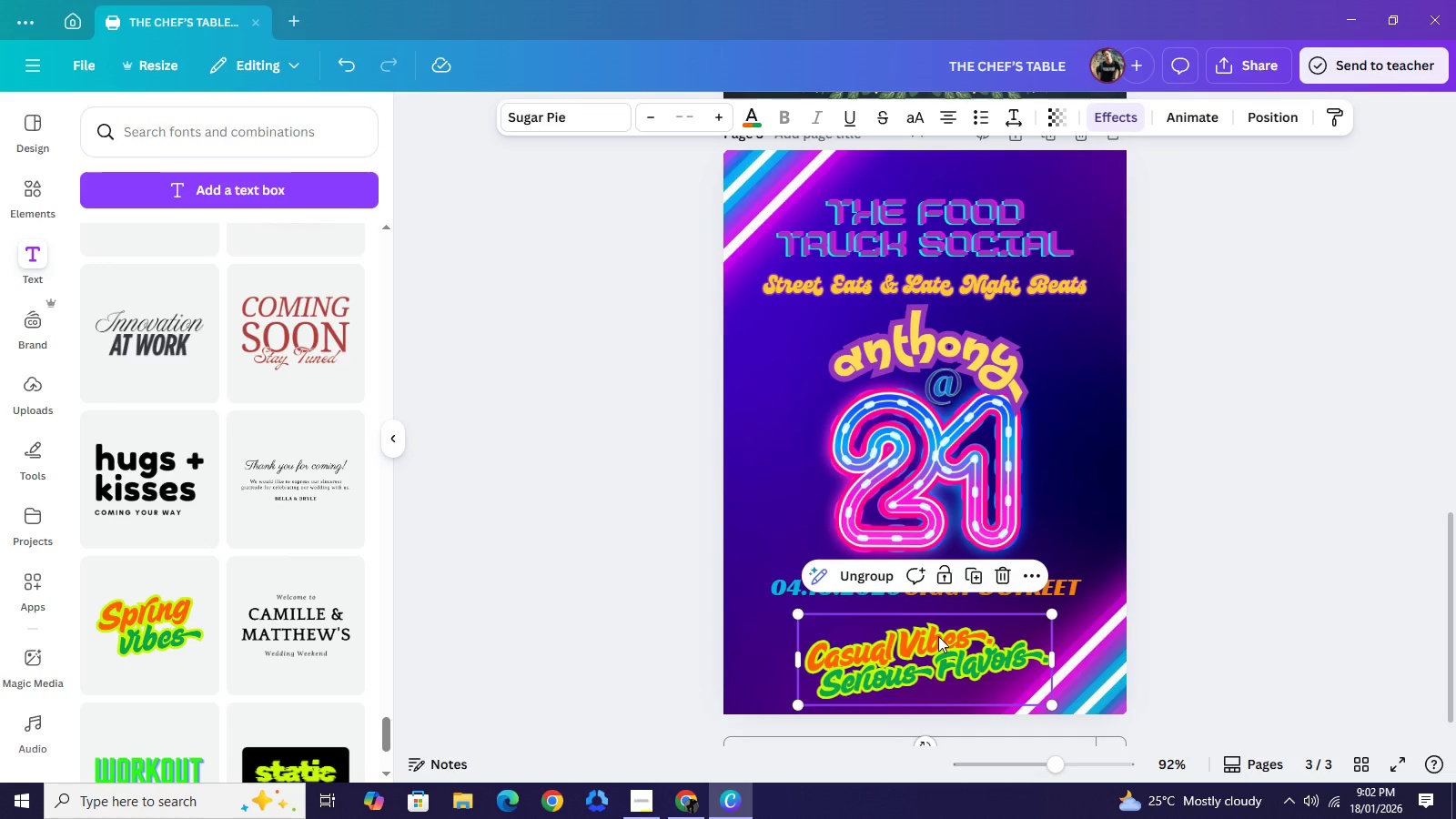 
left_click([938, 636])
 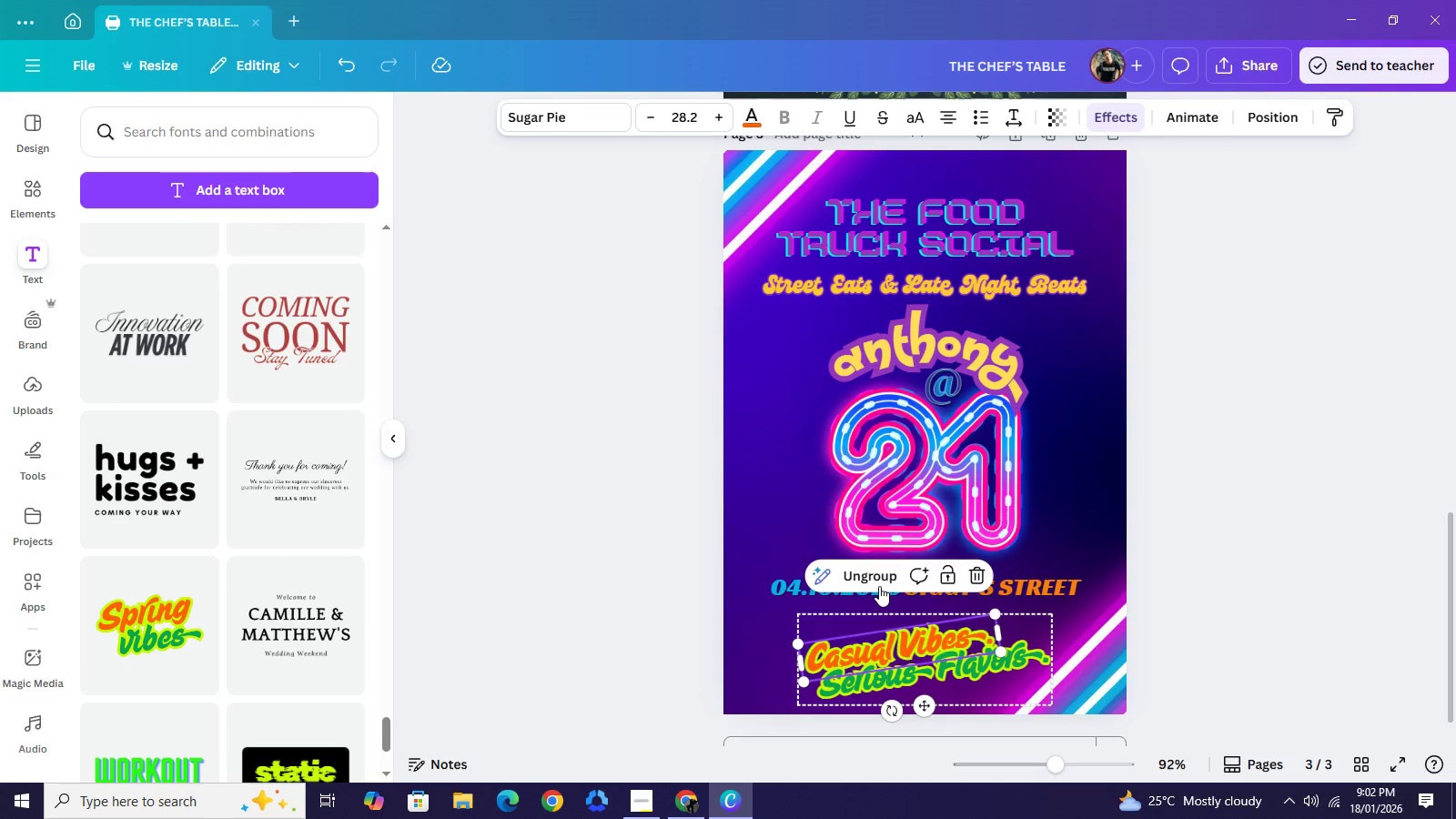 
left_click([877, 579])
 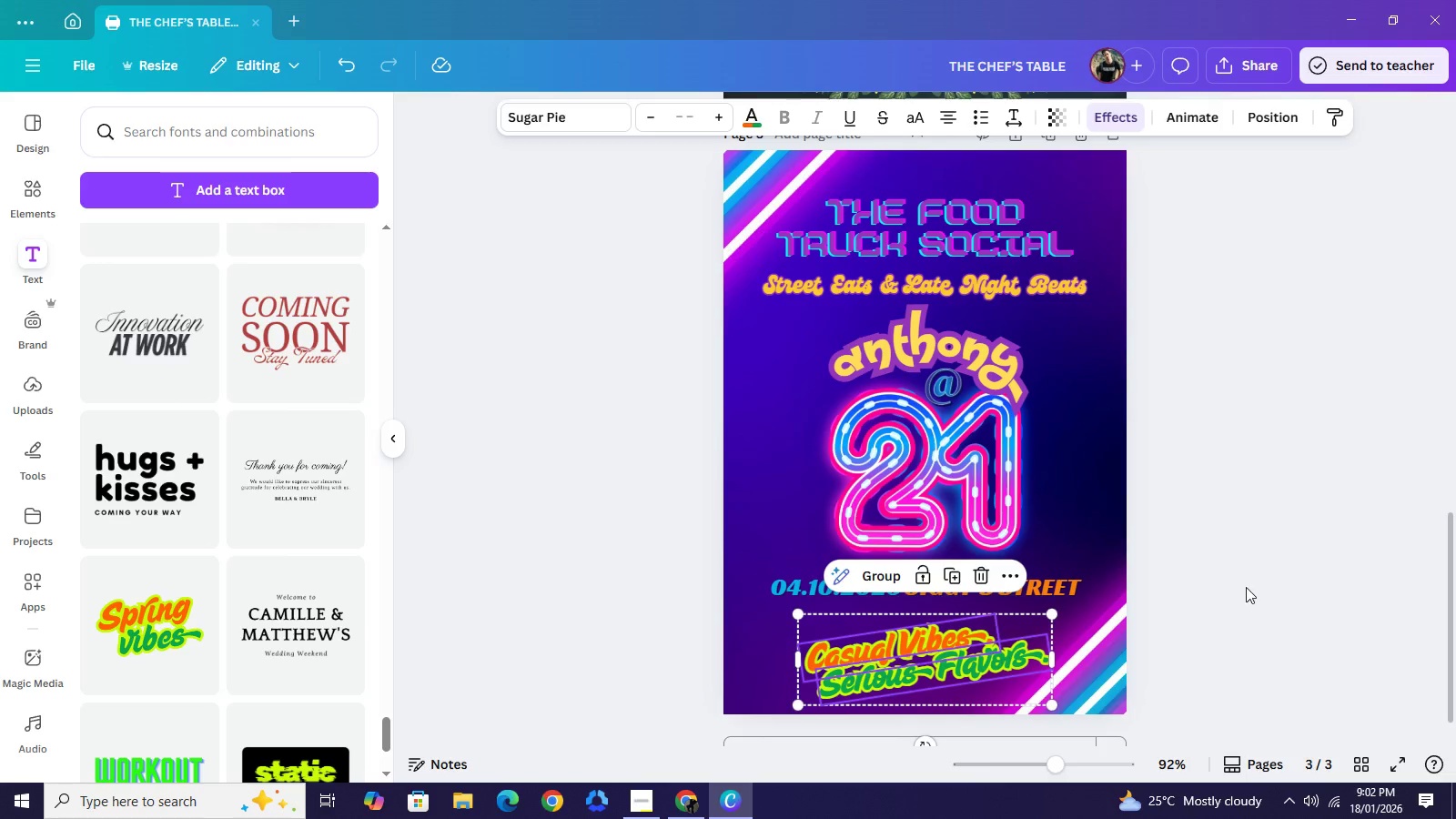 
left_click([1258, 586])
 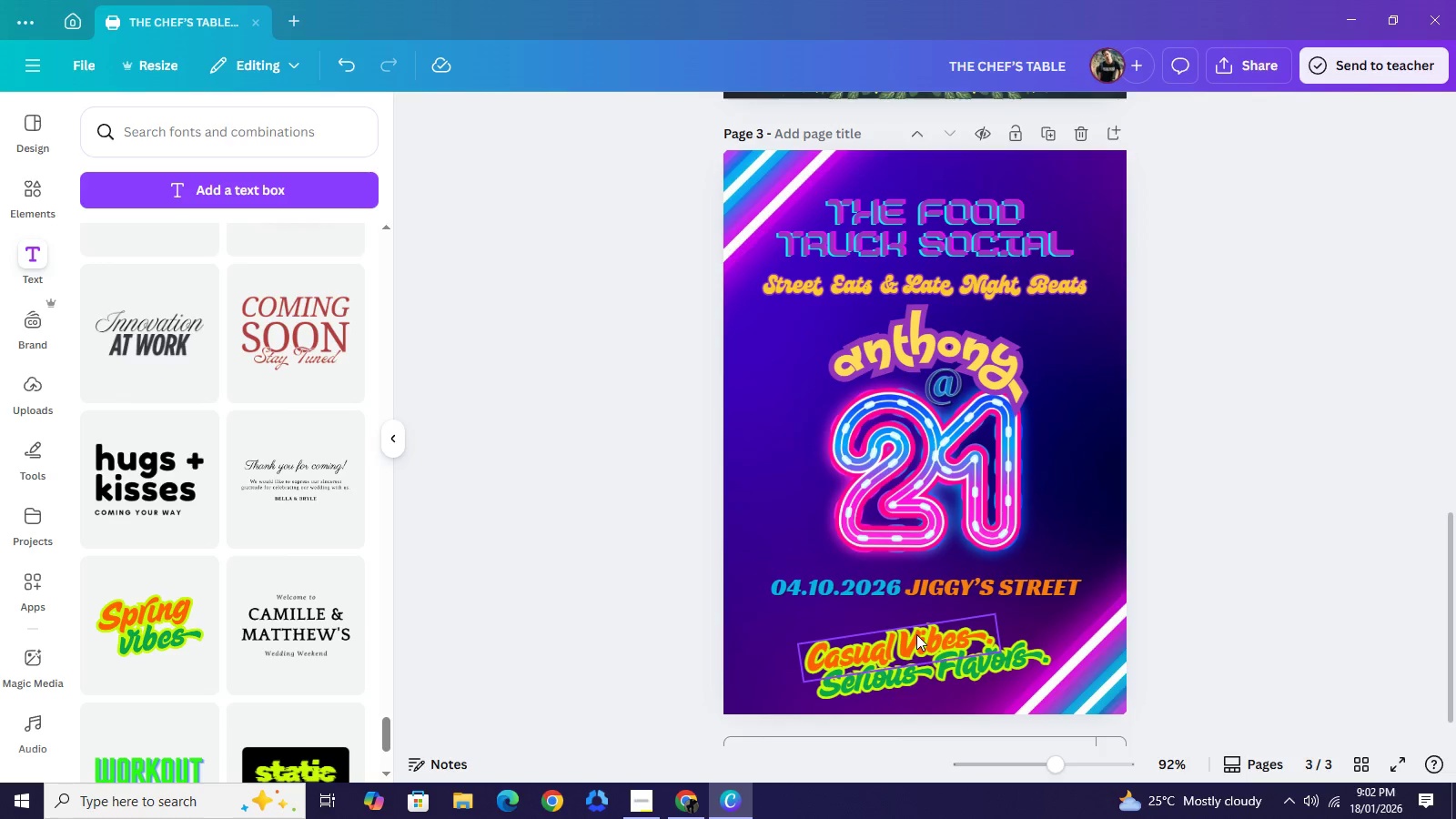 
left_click_drag(start_coordinate=[916, 634], to_coordinate=[868, 621])
 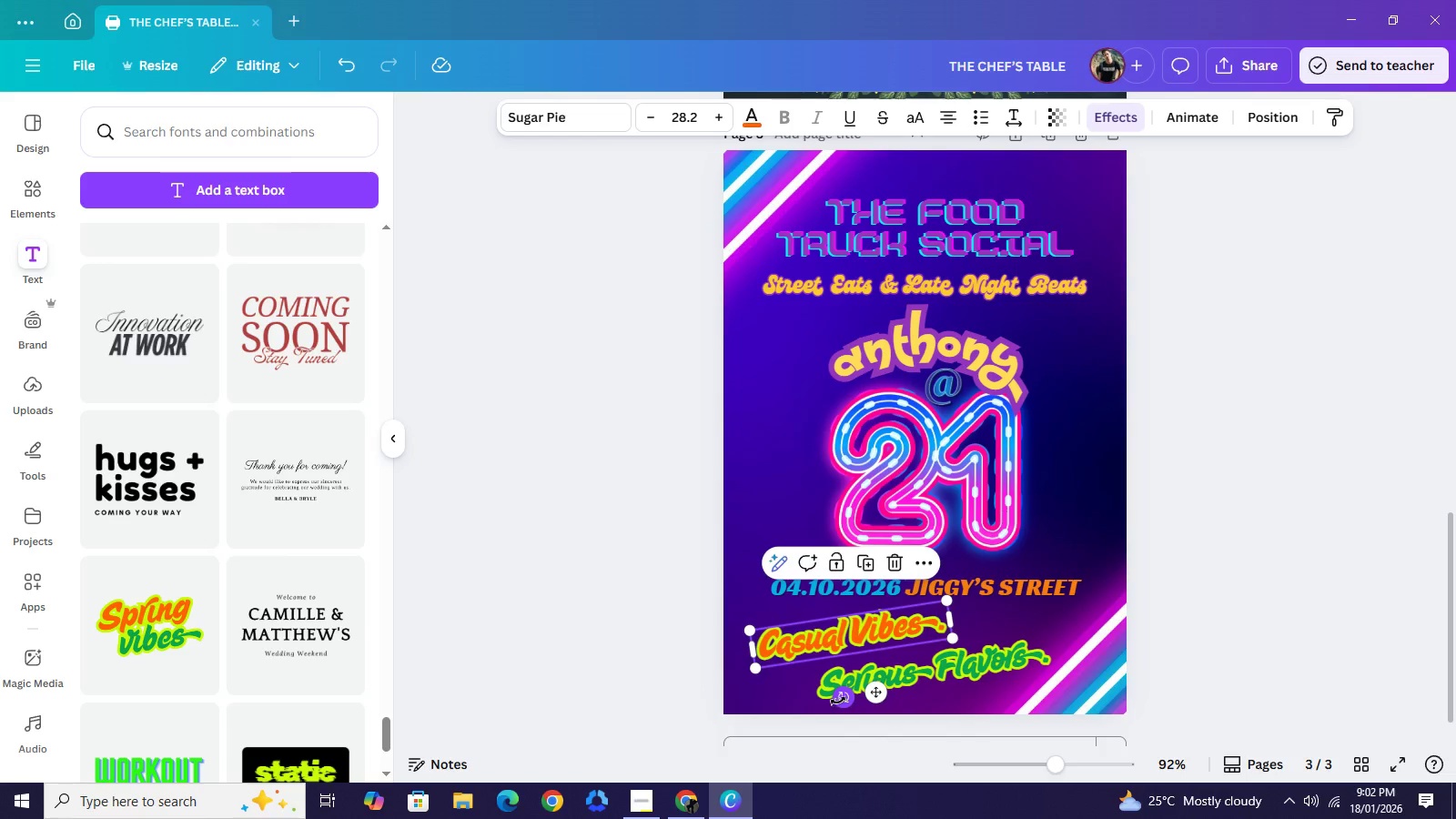 
left_click_drag(start_coordinate=[840, 701], to_coordinate=[831, 692])
 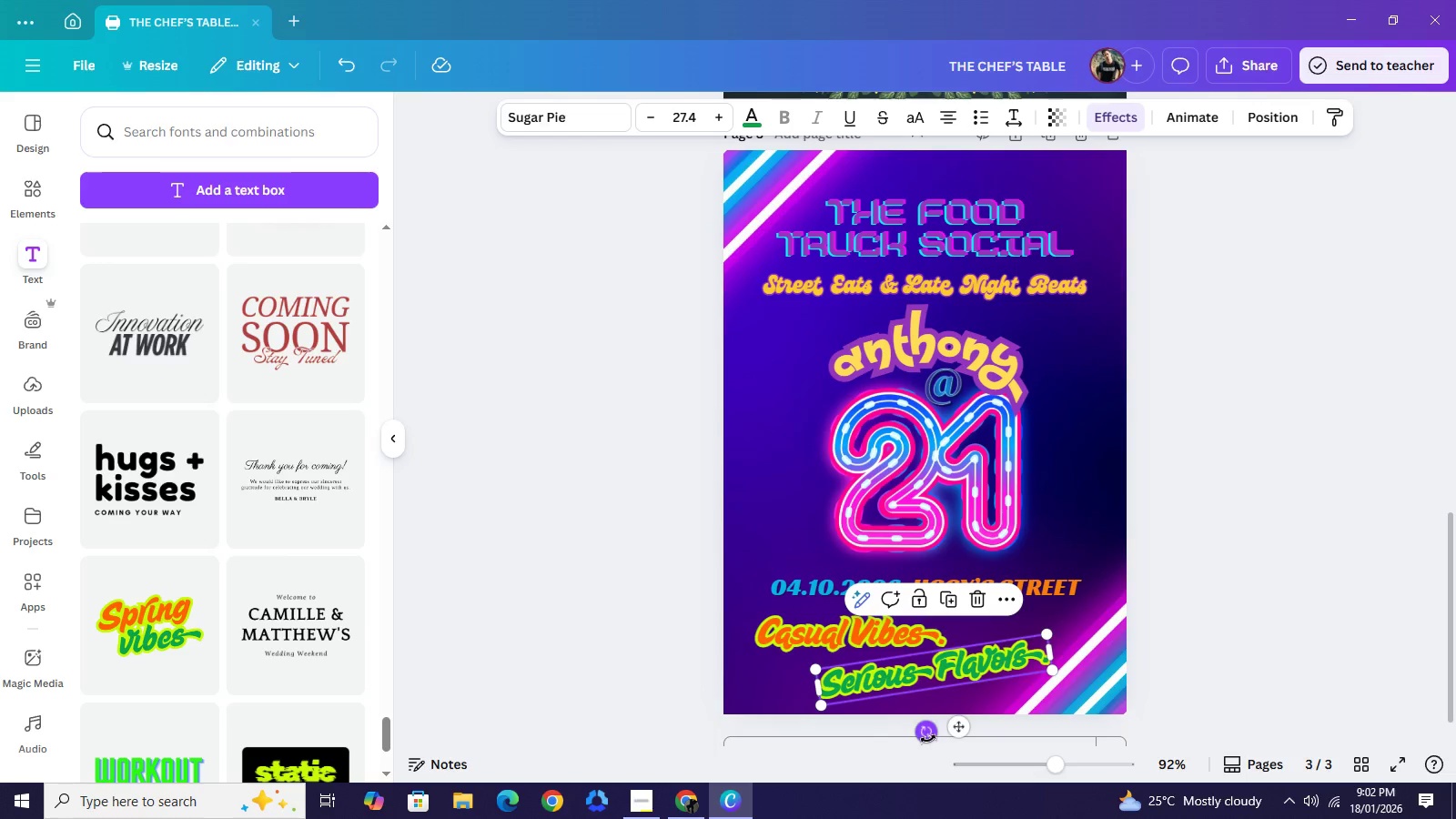 
left_click_drag(start_coordinate=[927, 735], to_coordinate=[918, 725])
 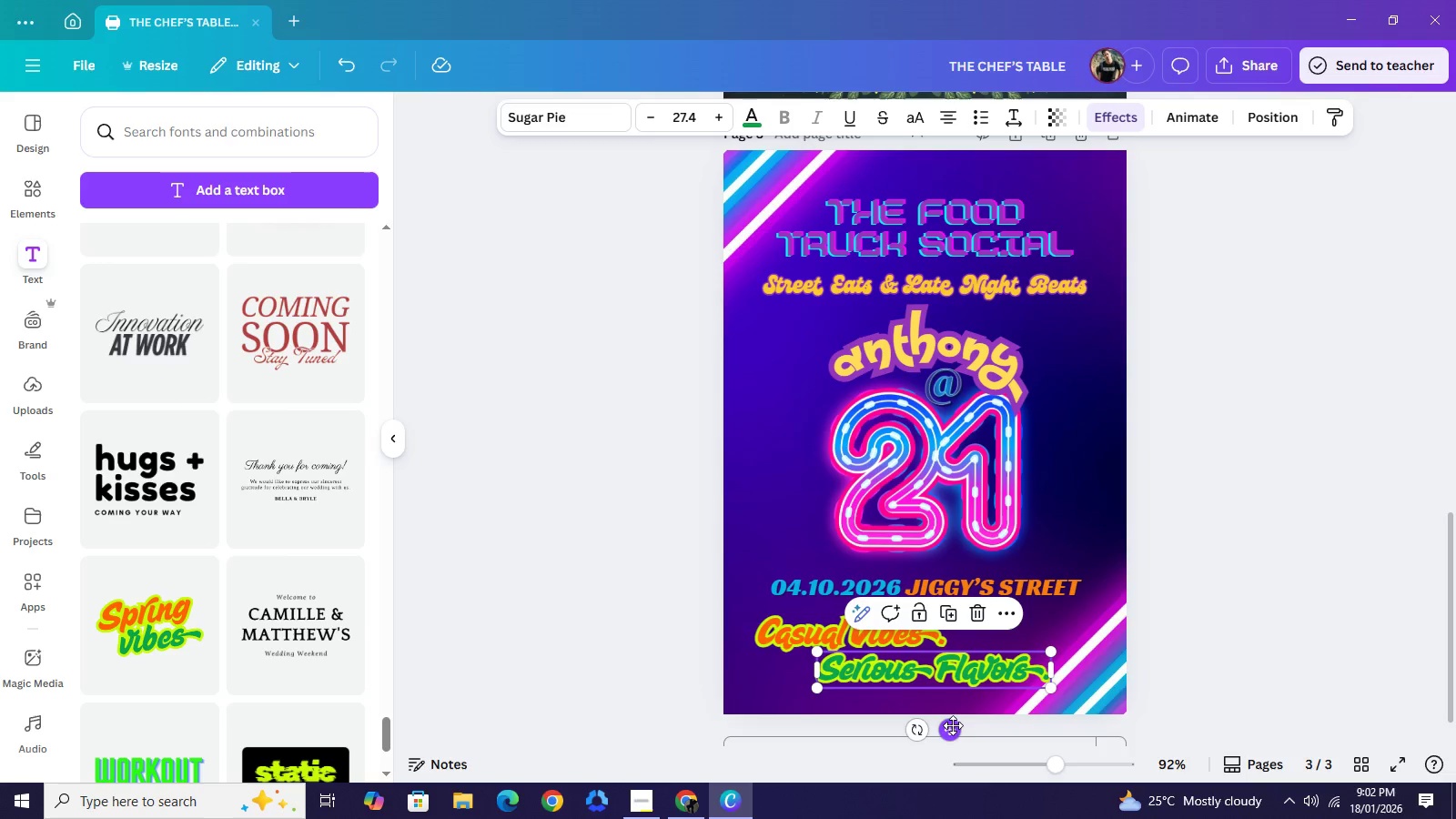 
left_click_drag(start_coordinate=[953, 725], to_coordinate=[1017, 735])
 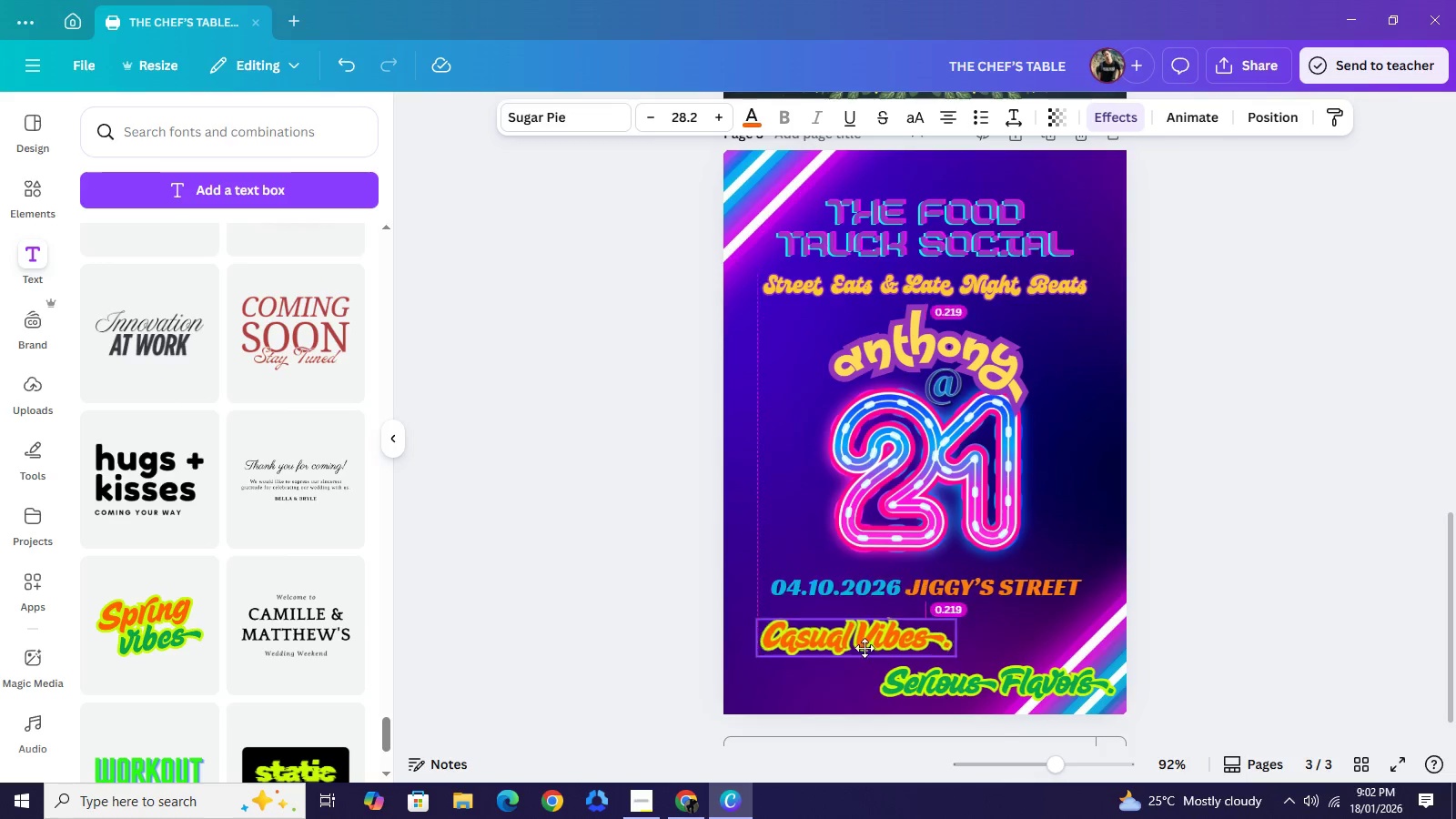 
left_click_drag(start_coordinate=[841, 633], to_coordinate=[864, 649])
 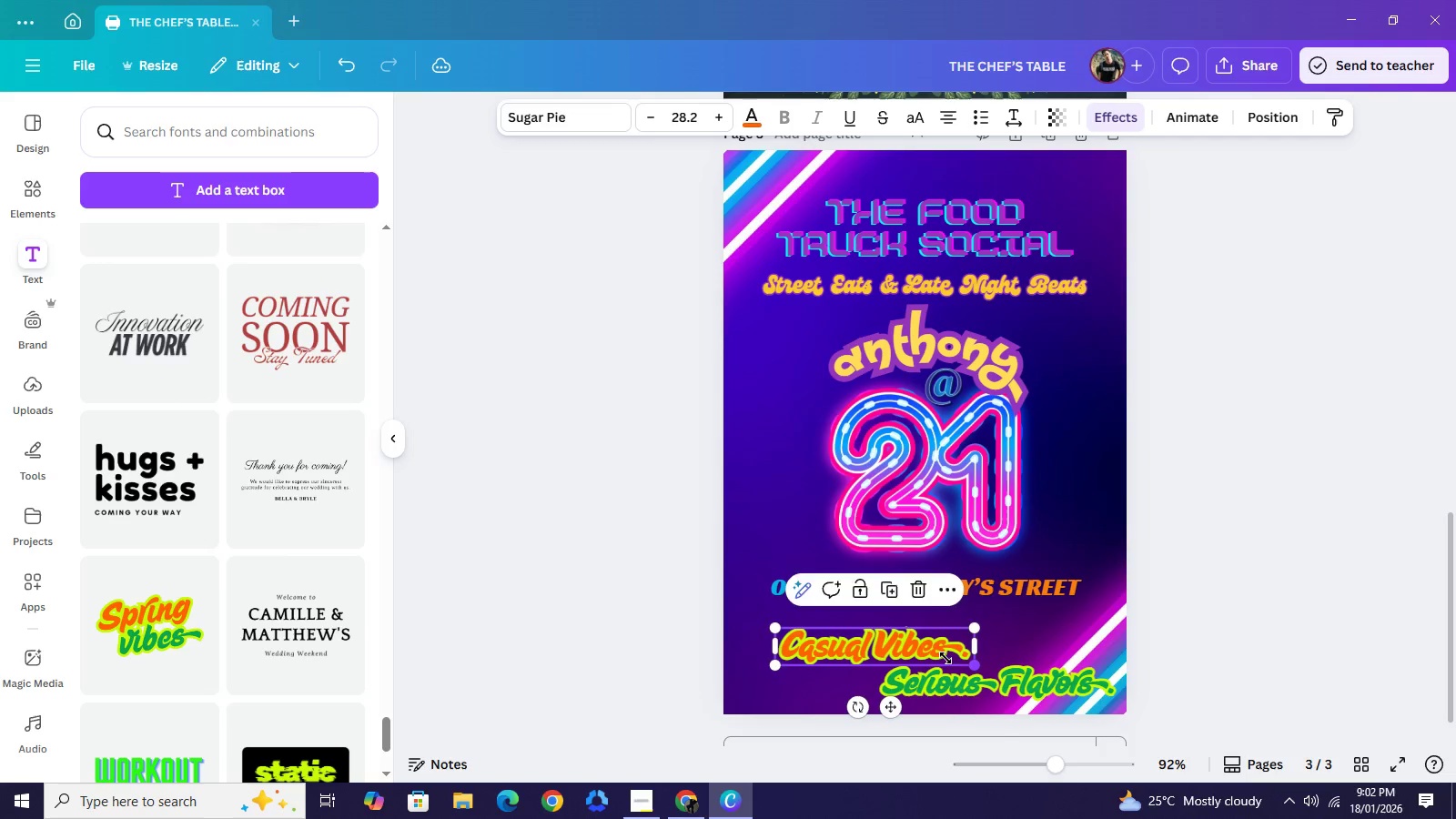 
left_click_drag(start_coordinate=[976, 665], to_coordinate=[929, 654])
 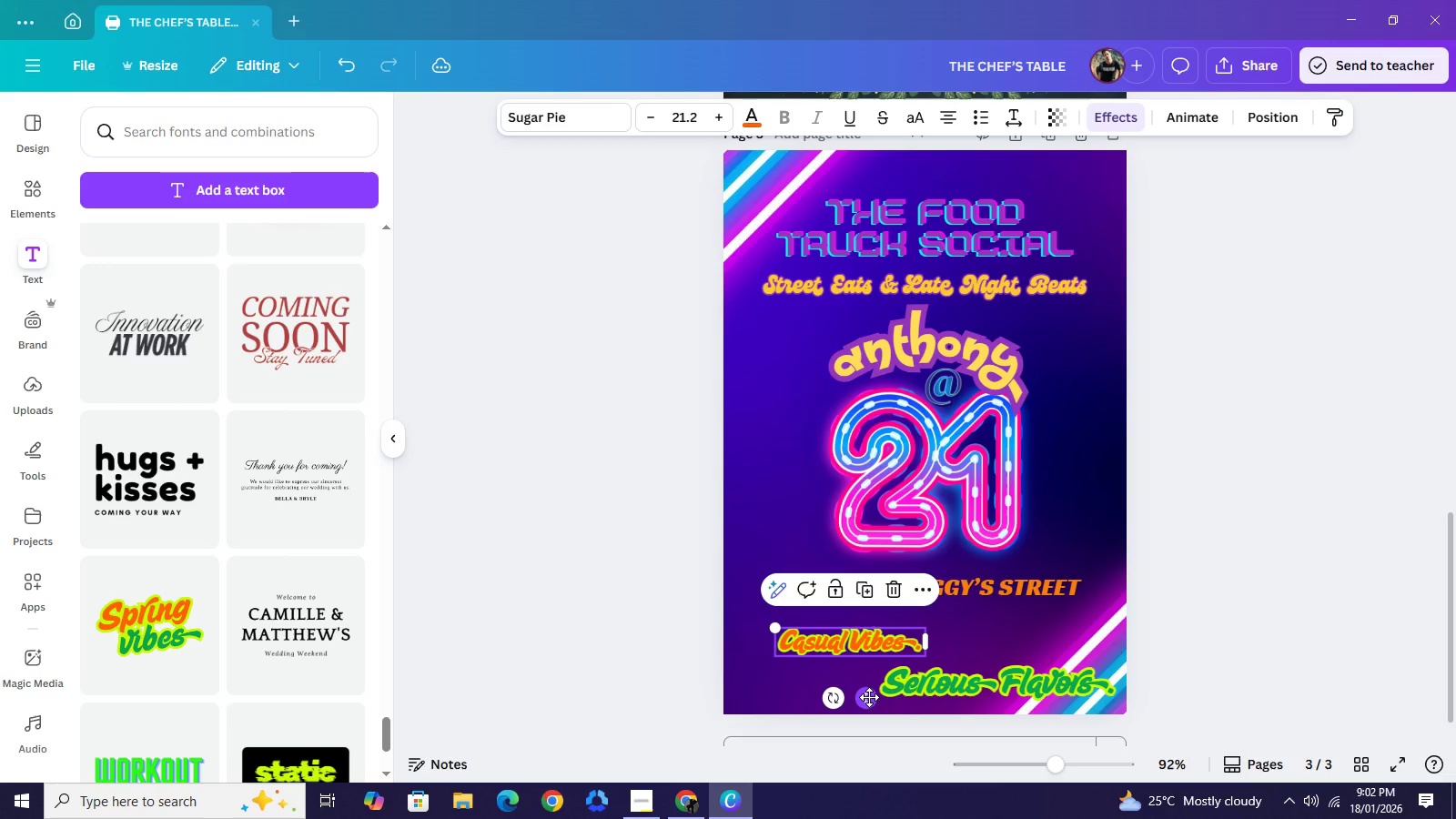 
left_click_drag(start_coordinate=[869, 697], to_coordinate=[929, 694])
 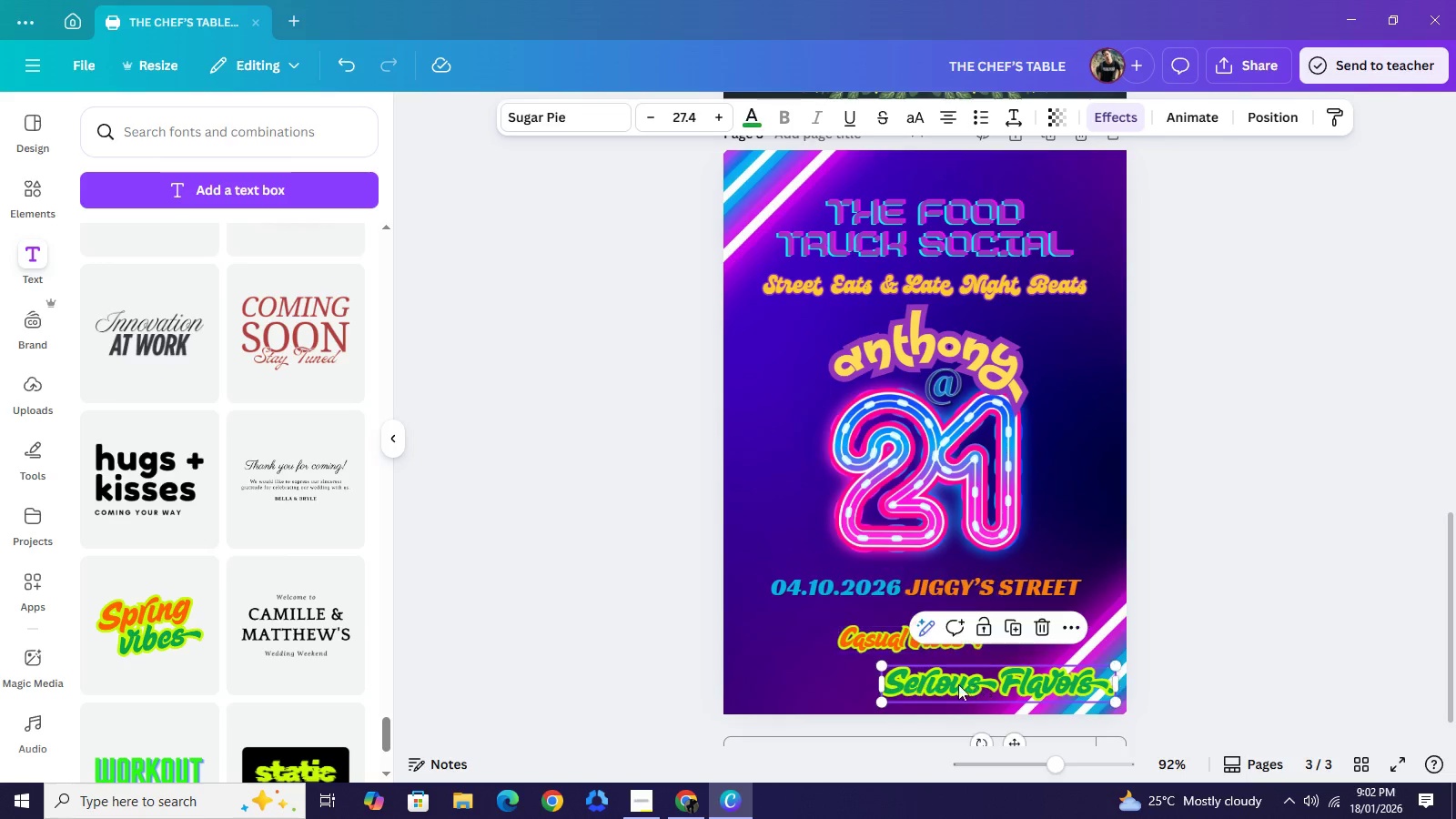 
left_click_drag(start_coordinate=[981, 685], to_coordinate=[898, 682])
 